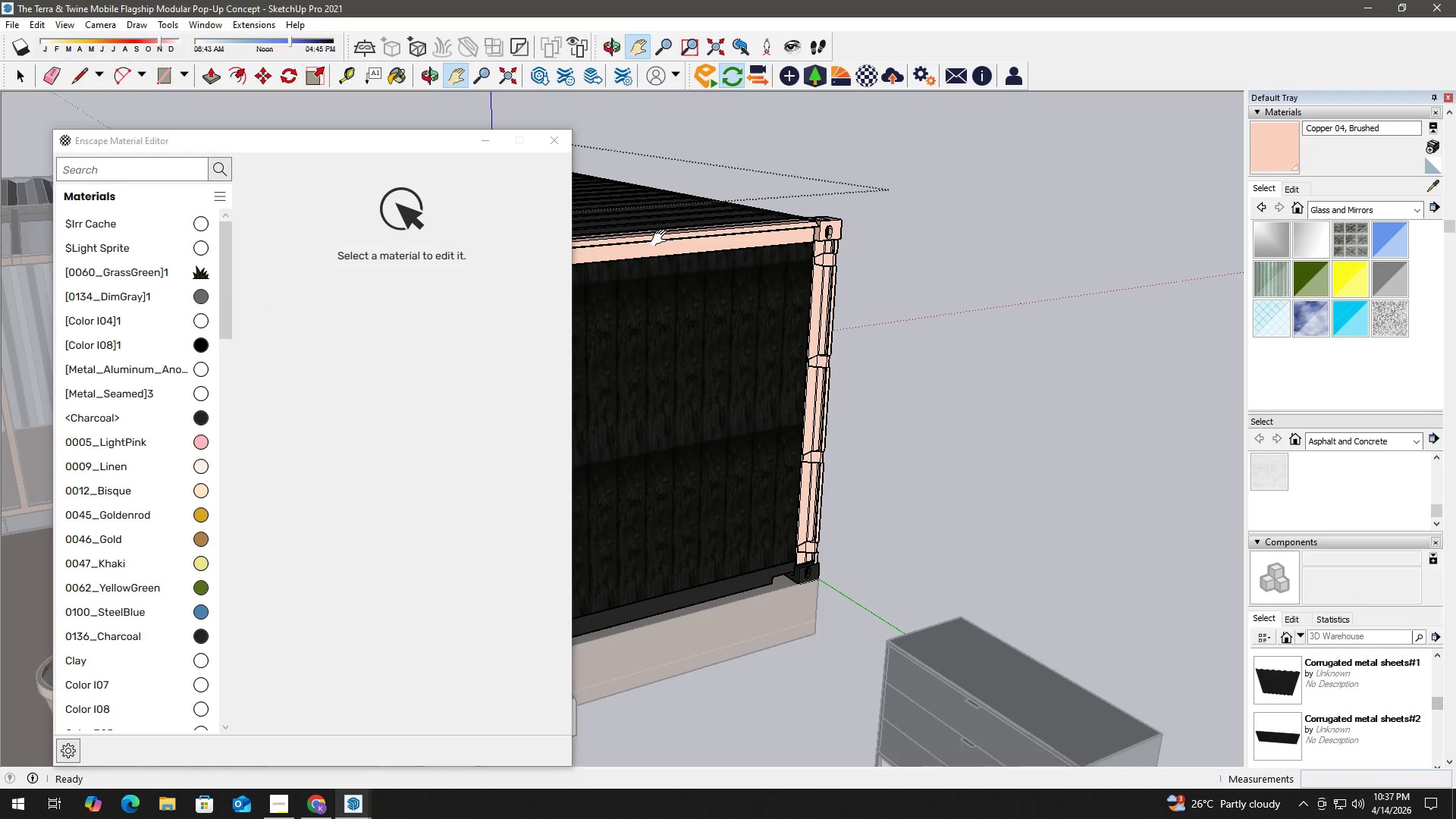 
key(B)
 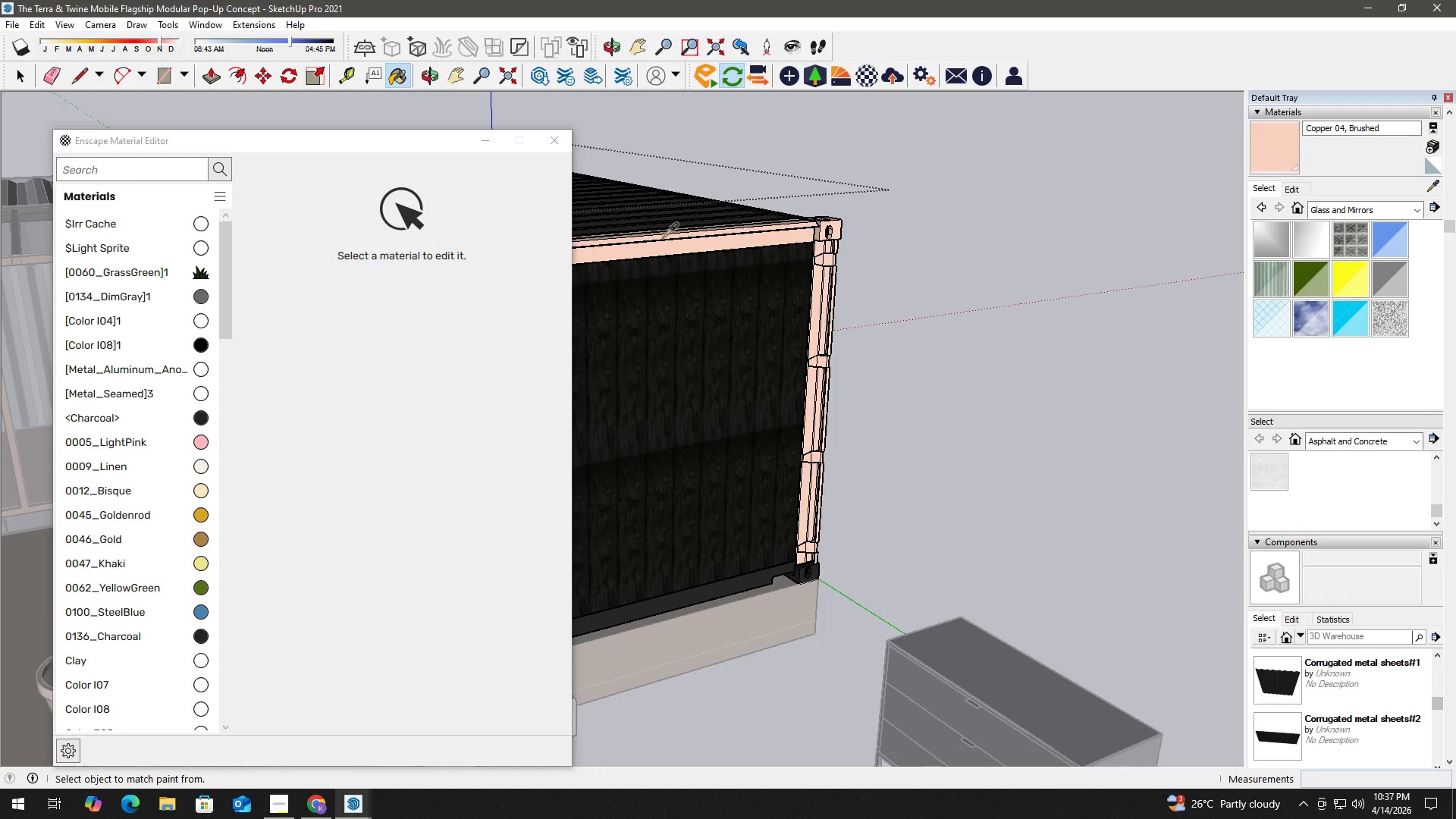 
hold_key(key=AltLeft, duration=0.5)
left_click([662, 238])
 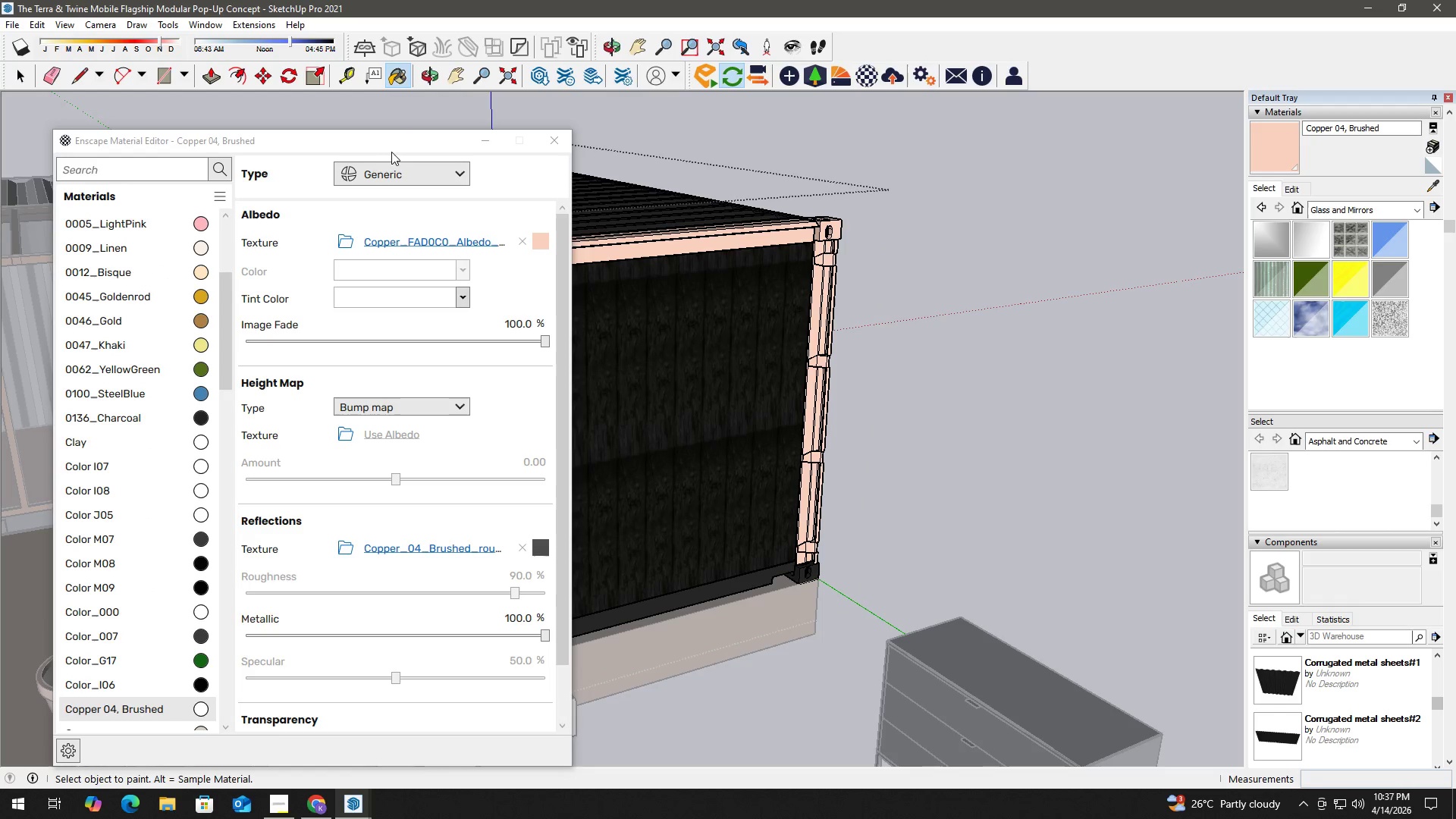 
left_click_drag(start_coordinate=[402, 149], to_coordinate=[397, 92])
 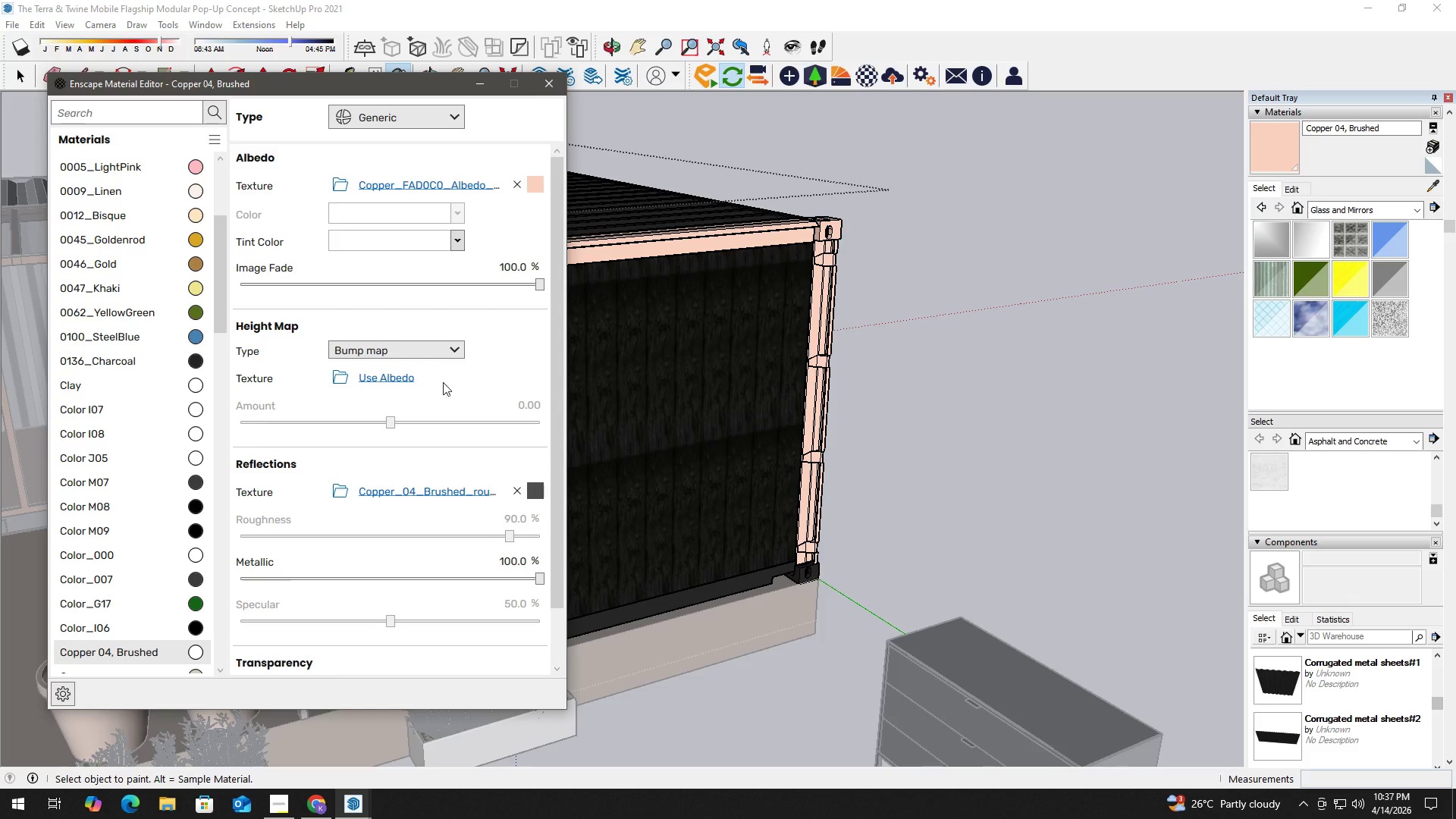 
left_click([396, 374])
 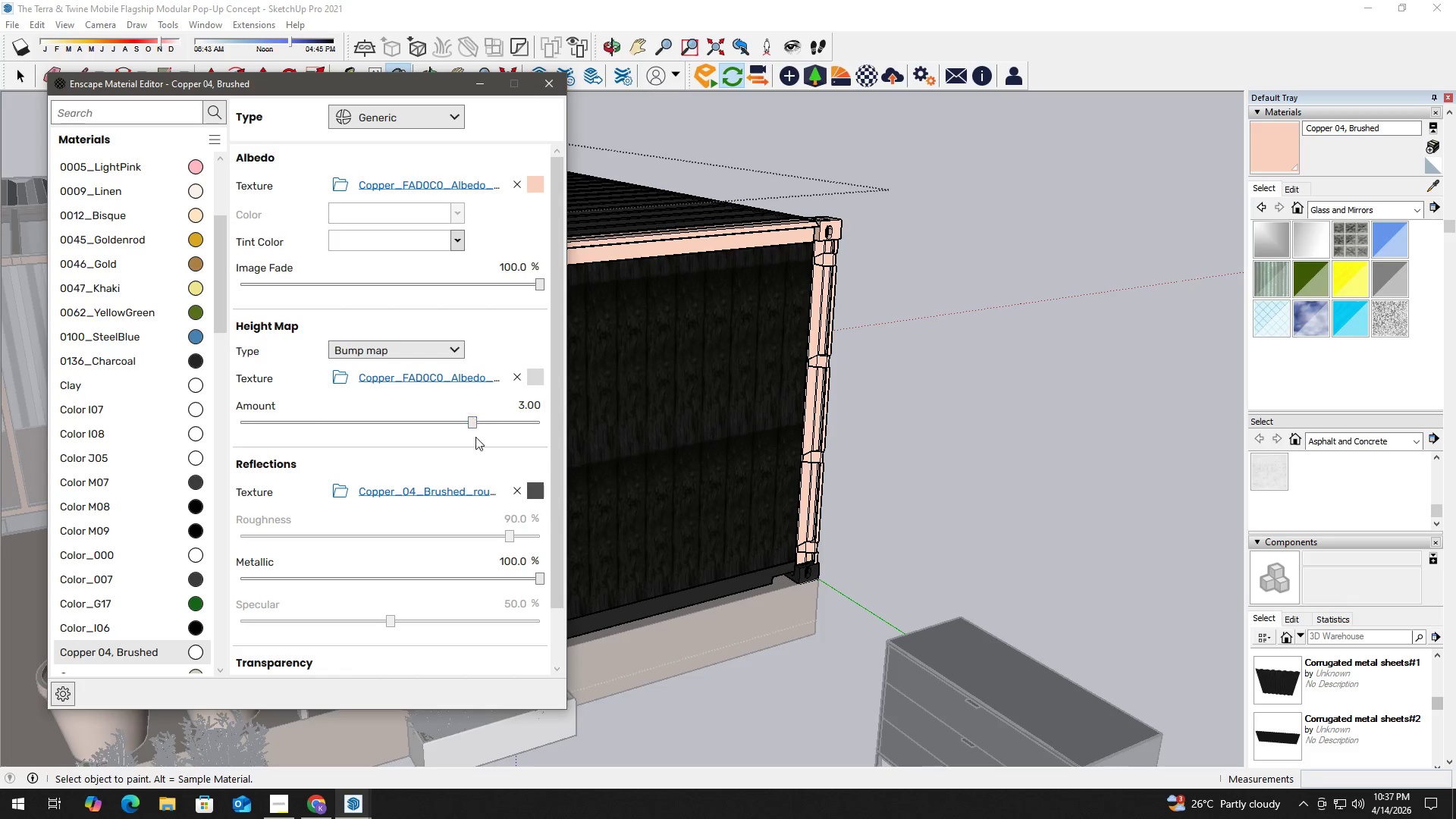 
scroll: coordinate [457, 452], scroll_direction: down, amount: 1.0
 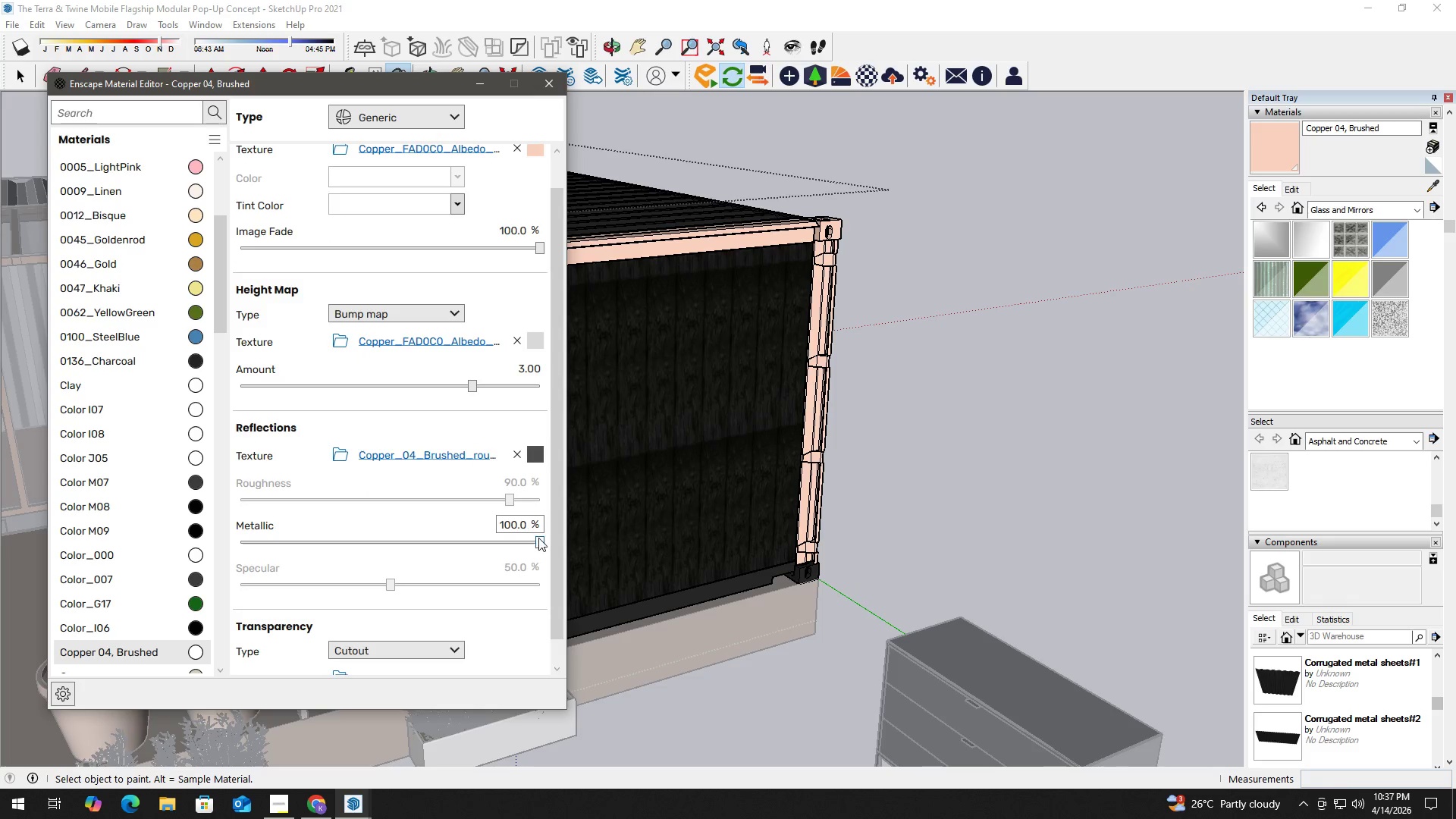 
left_click_drag(start_coordinate=[538, 538], to_coordinate=[363, 526])
 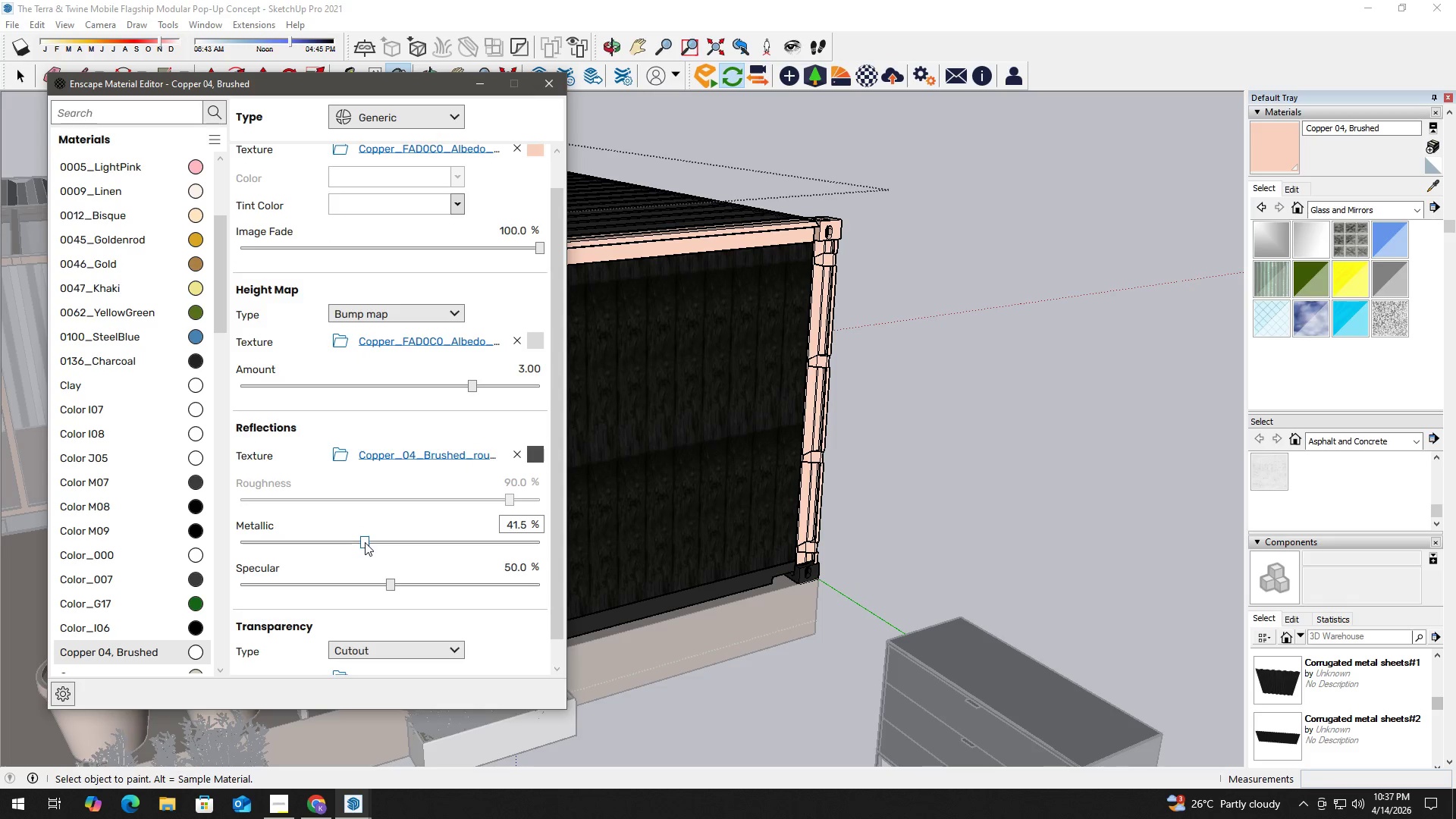 
left_click_drag(start_coordinate=[362, 542], to_coordinate=[339, 541])
 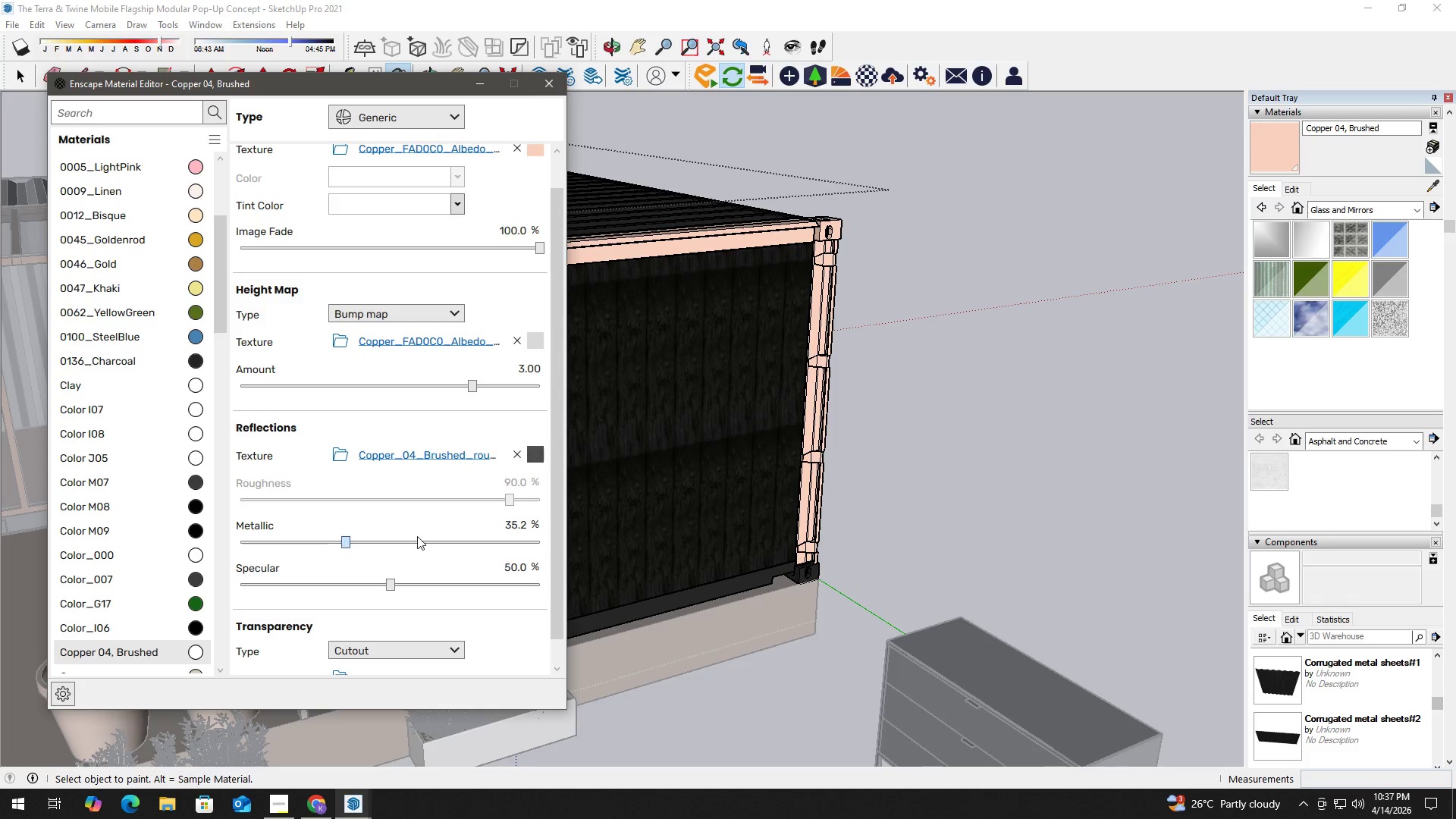 
key(Alt+Tab)
 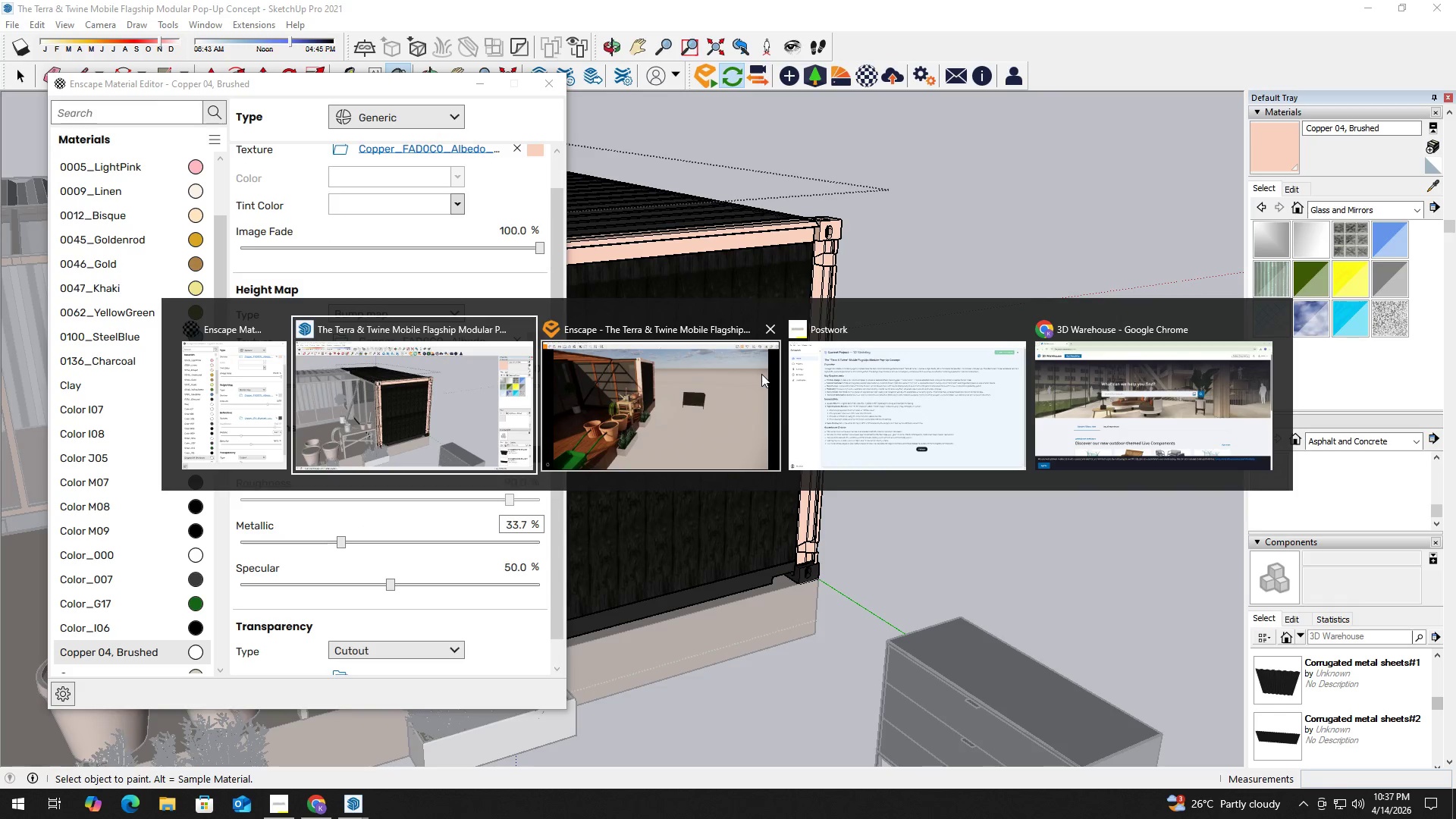 
left_click([721, 374])
 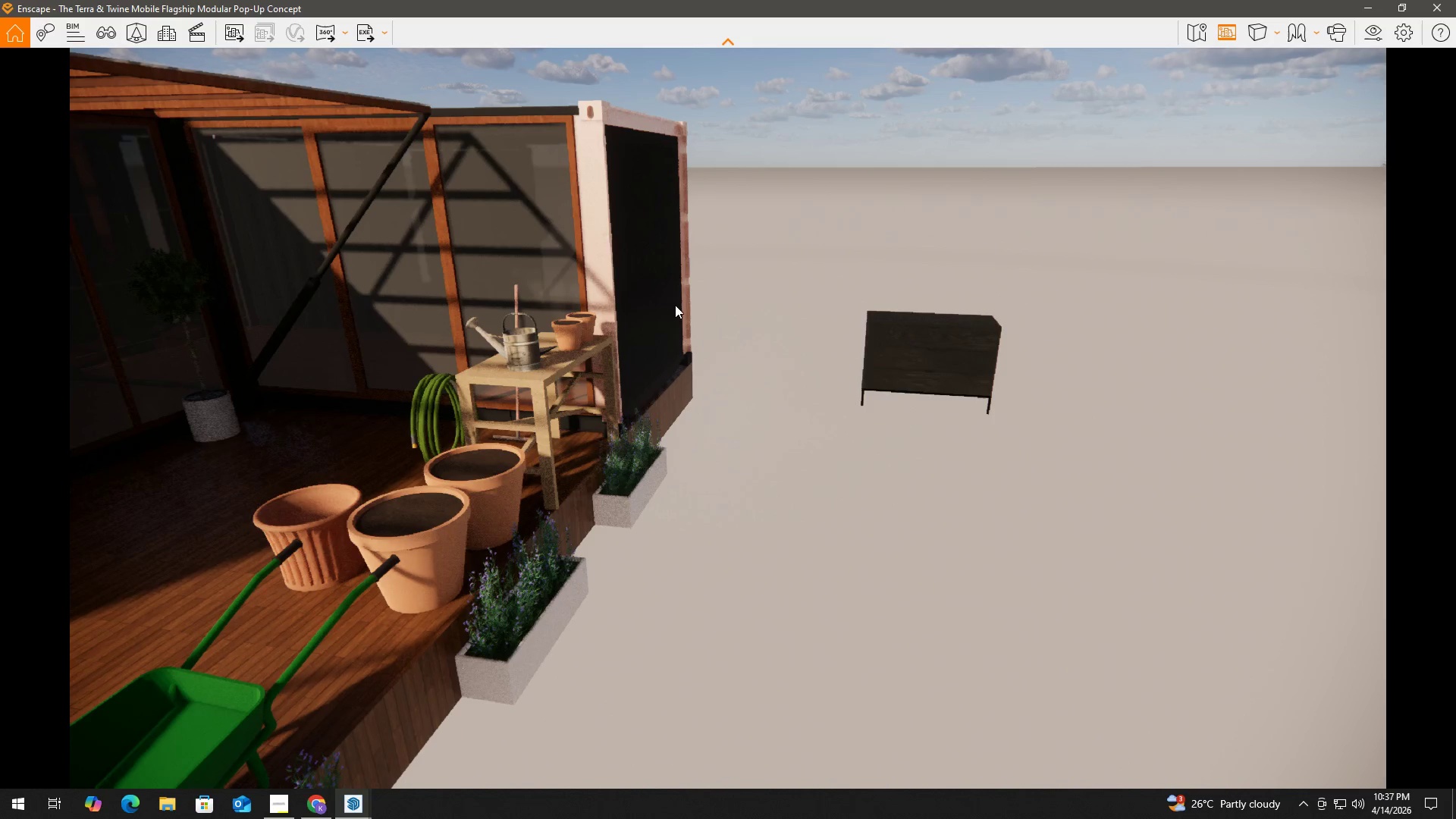 
key(Alt+AltLeft)
 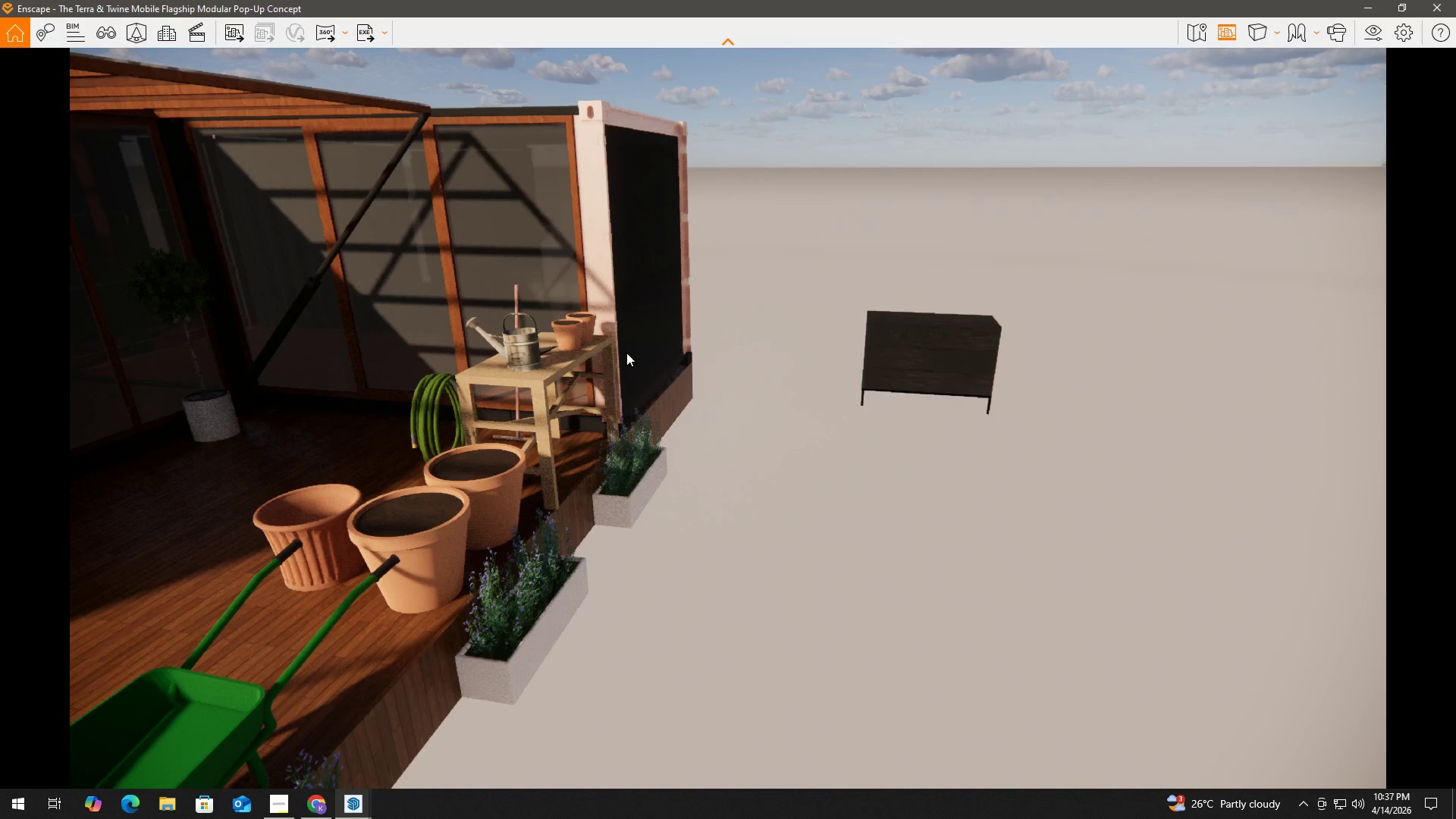 
key(Alt+Tab)
 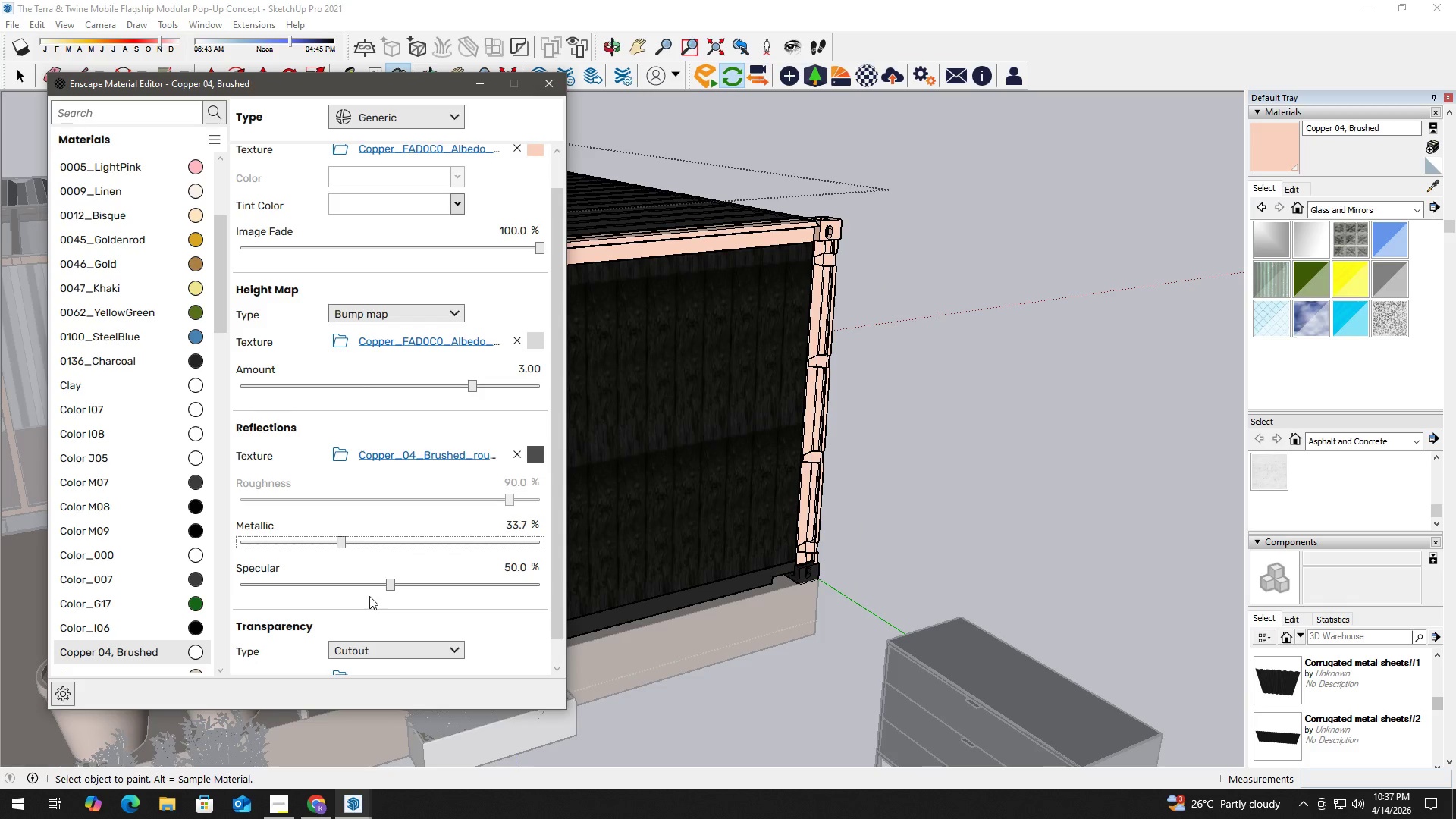 
left_click_drag(start_coordinate=[388, 585], to_coordinate=[233, 566])
 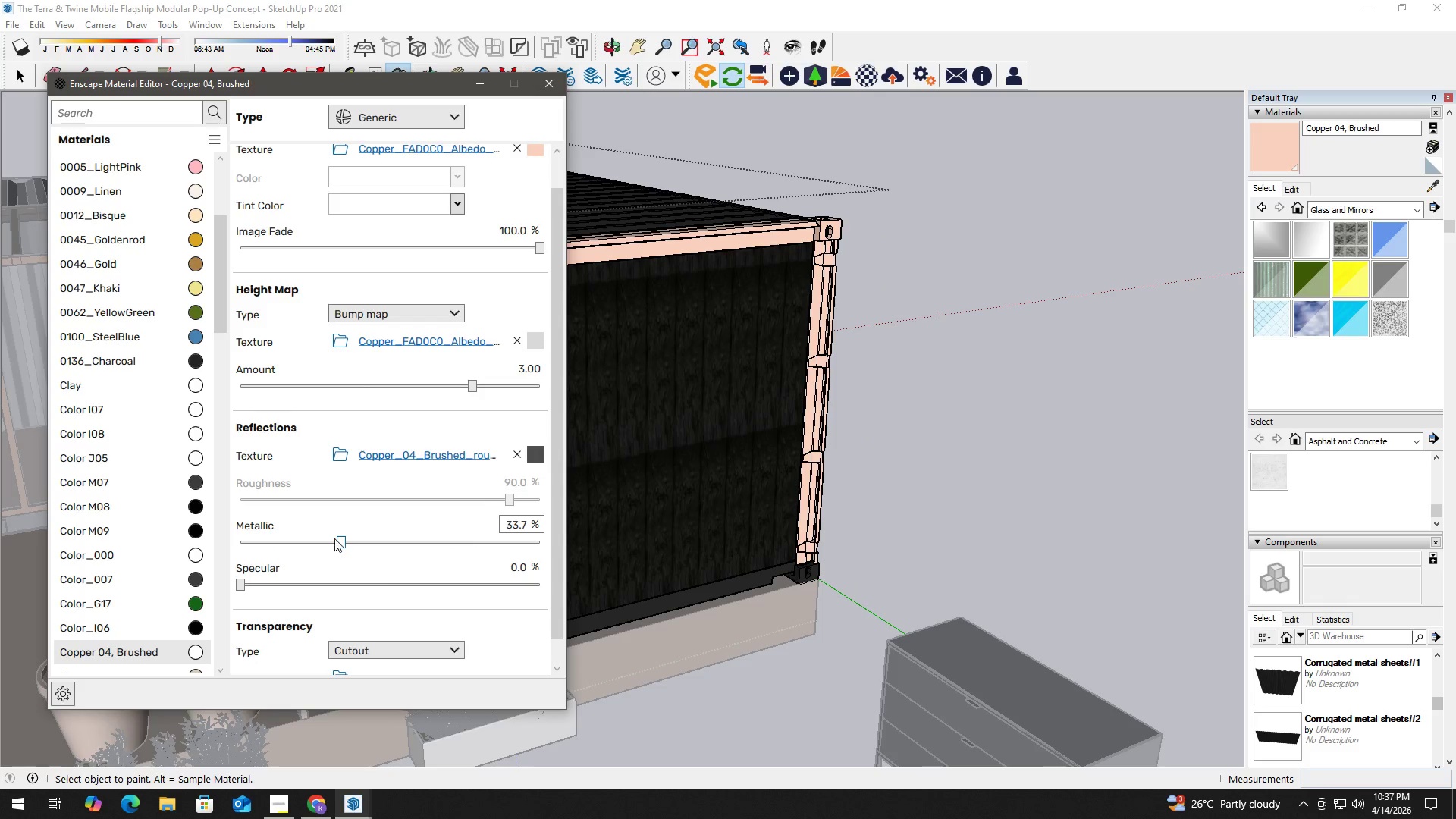 
left_click_drag(start_coordinate=[340, 537], to_coordinate=[224, 537])
 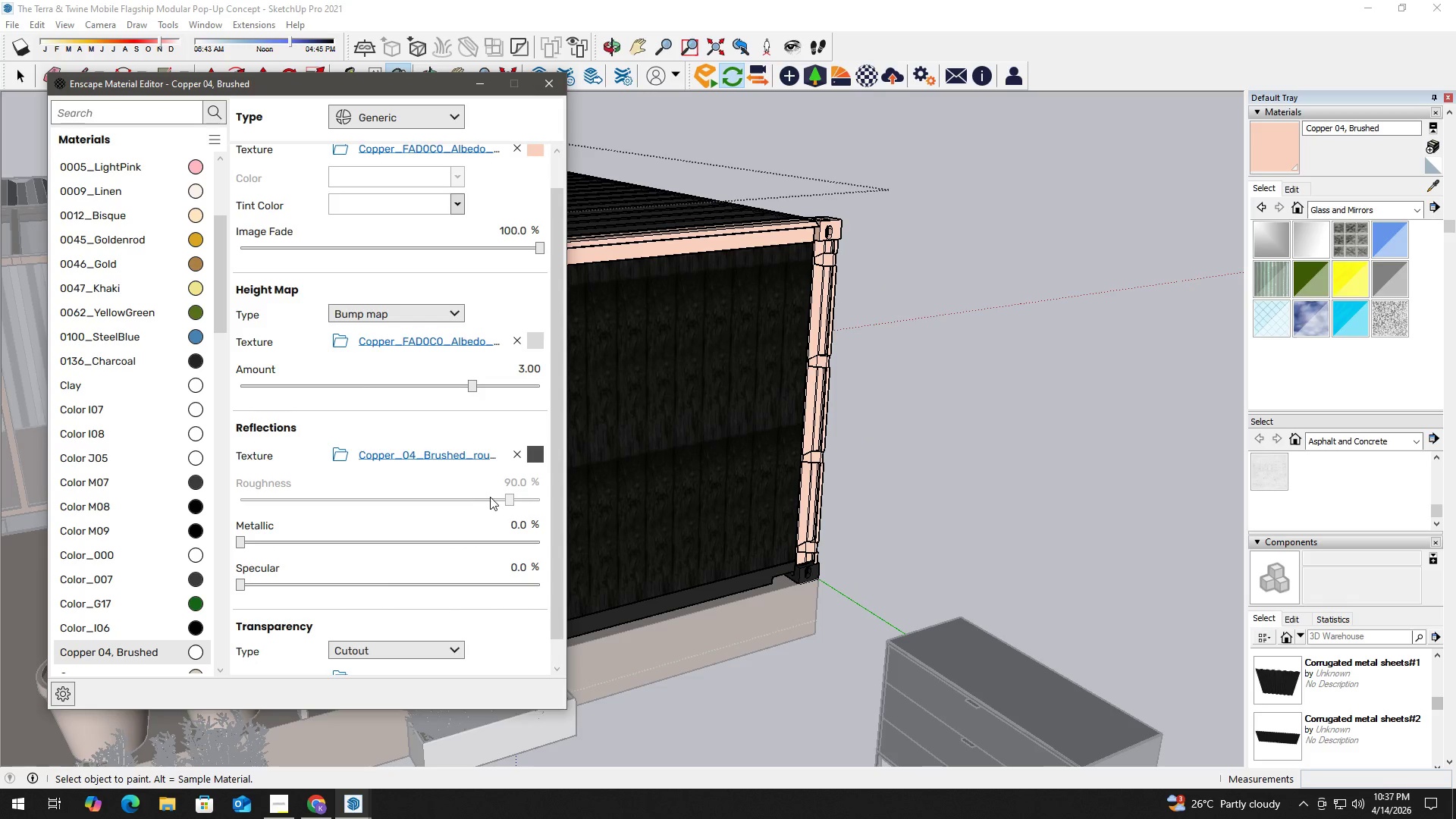 
left_click([490, 496])
 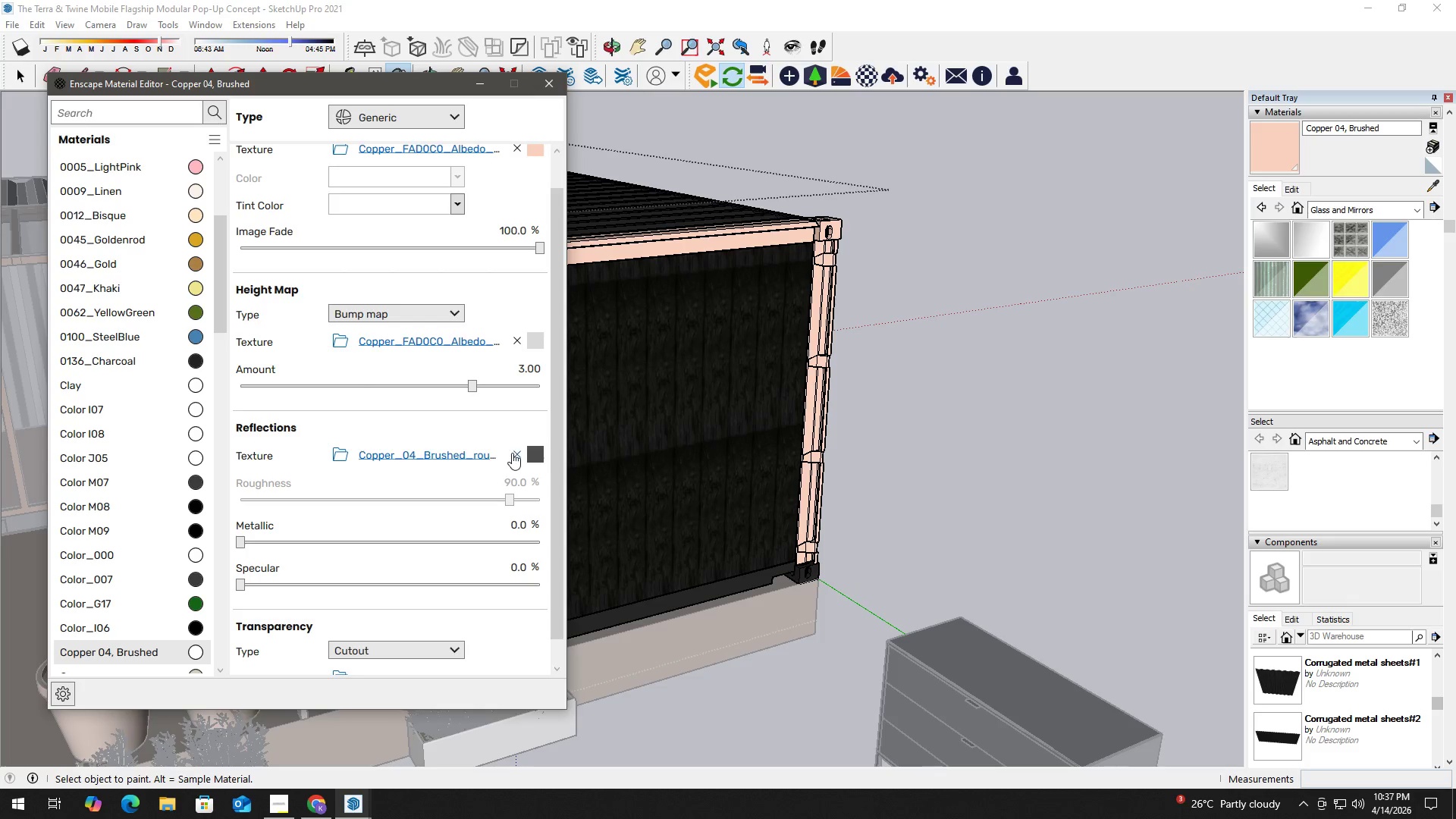 
left_click([444, 452])
 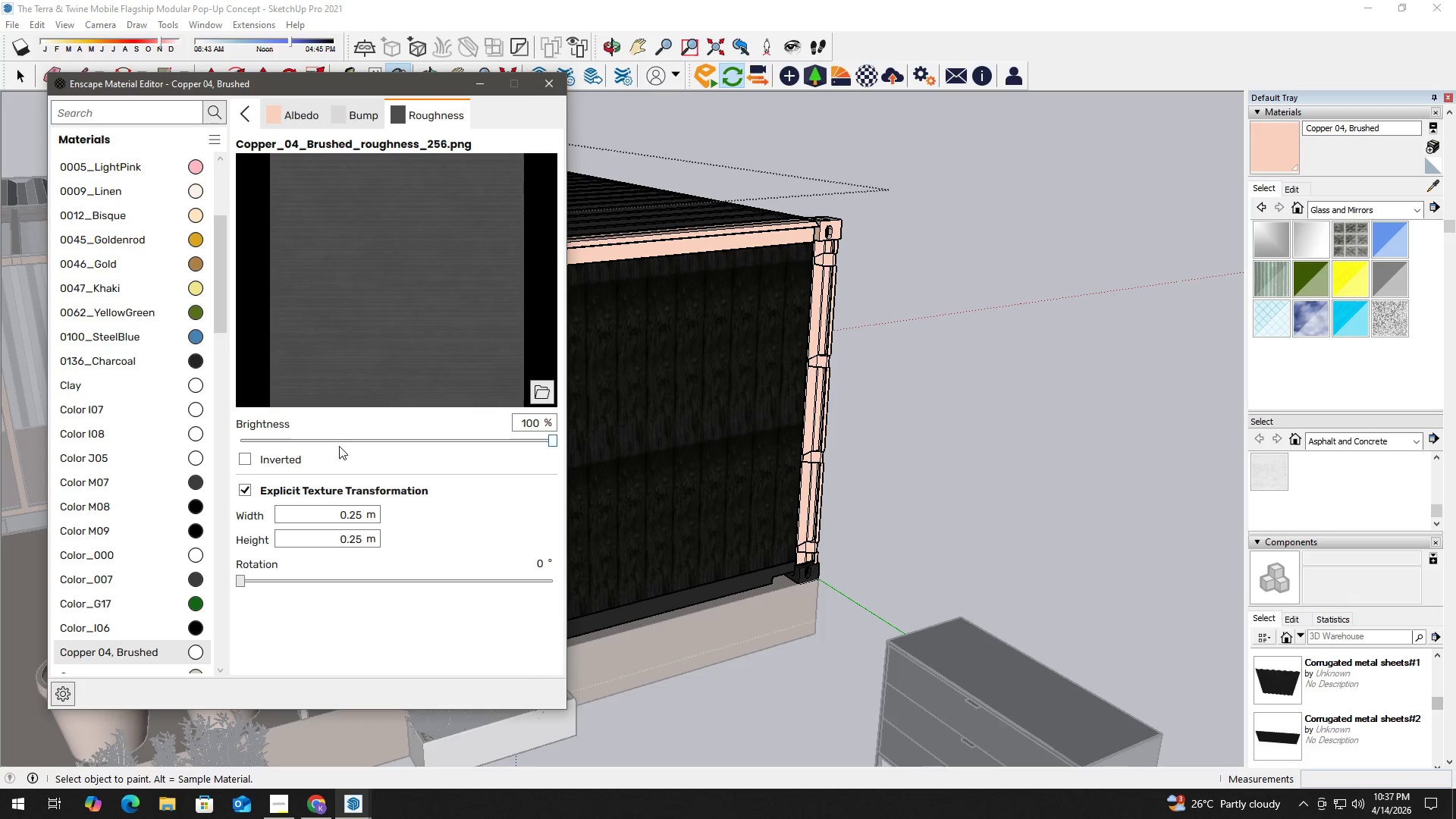 
left_click([357, 115])
 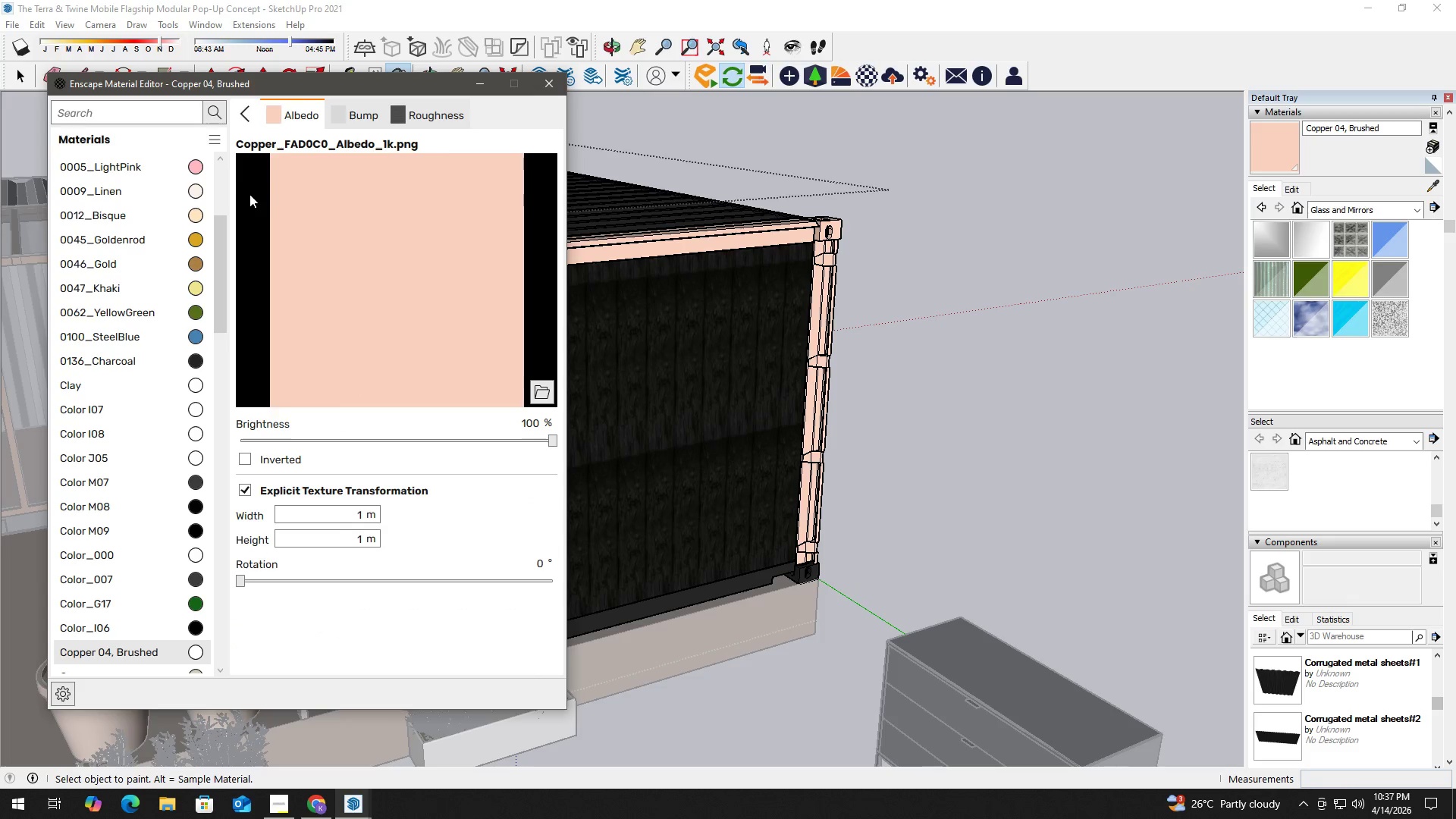 
left_click([245, 114])
 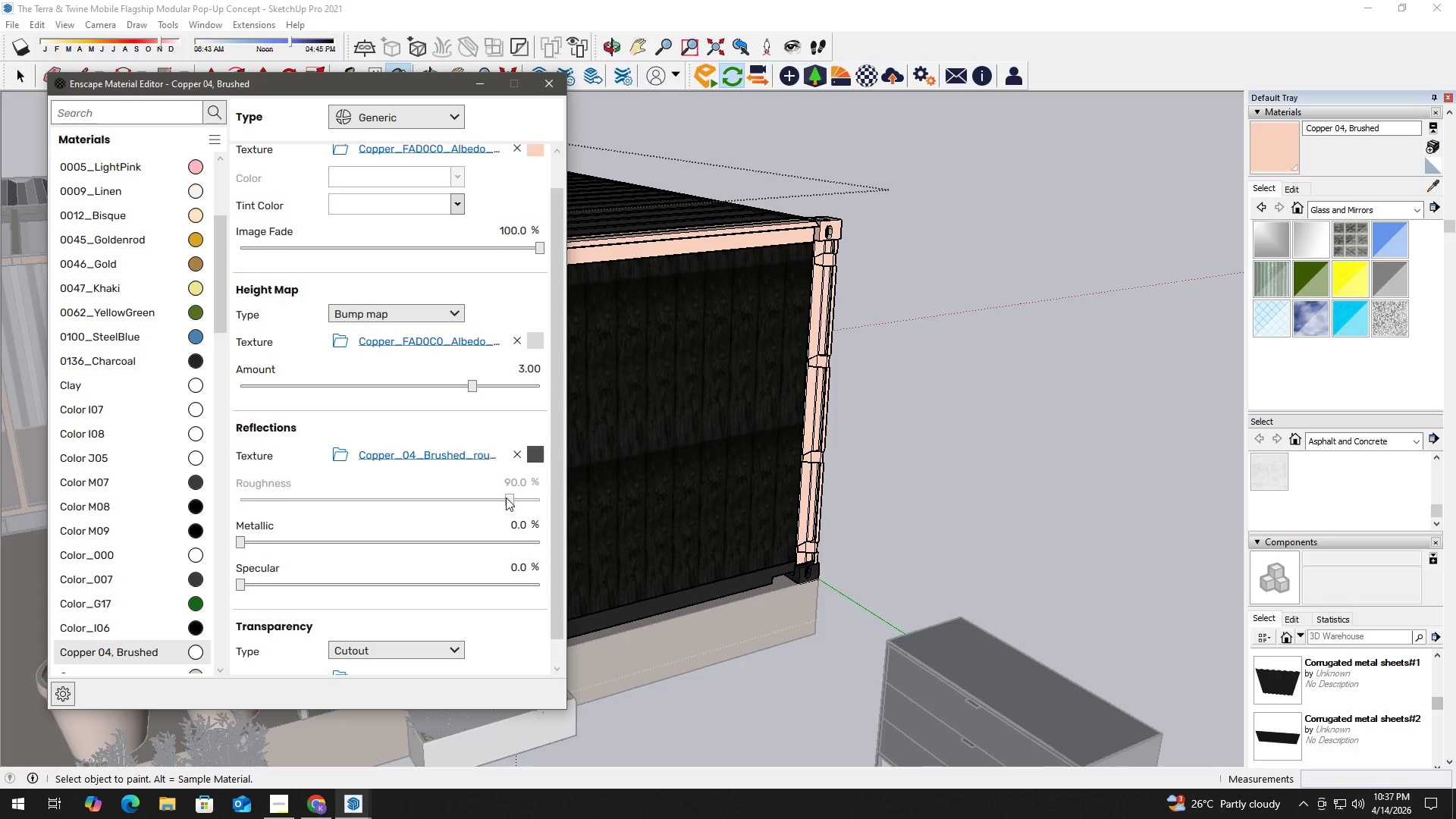 
double_click([509, 499])
 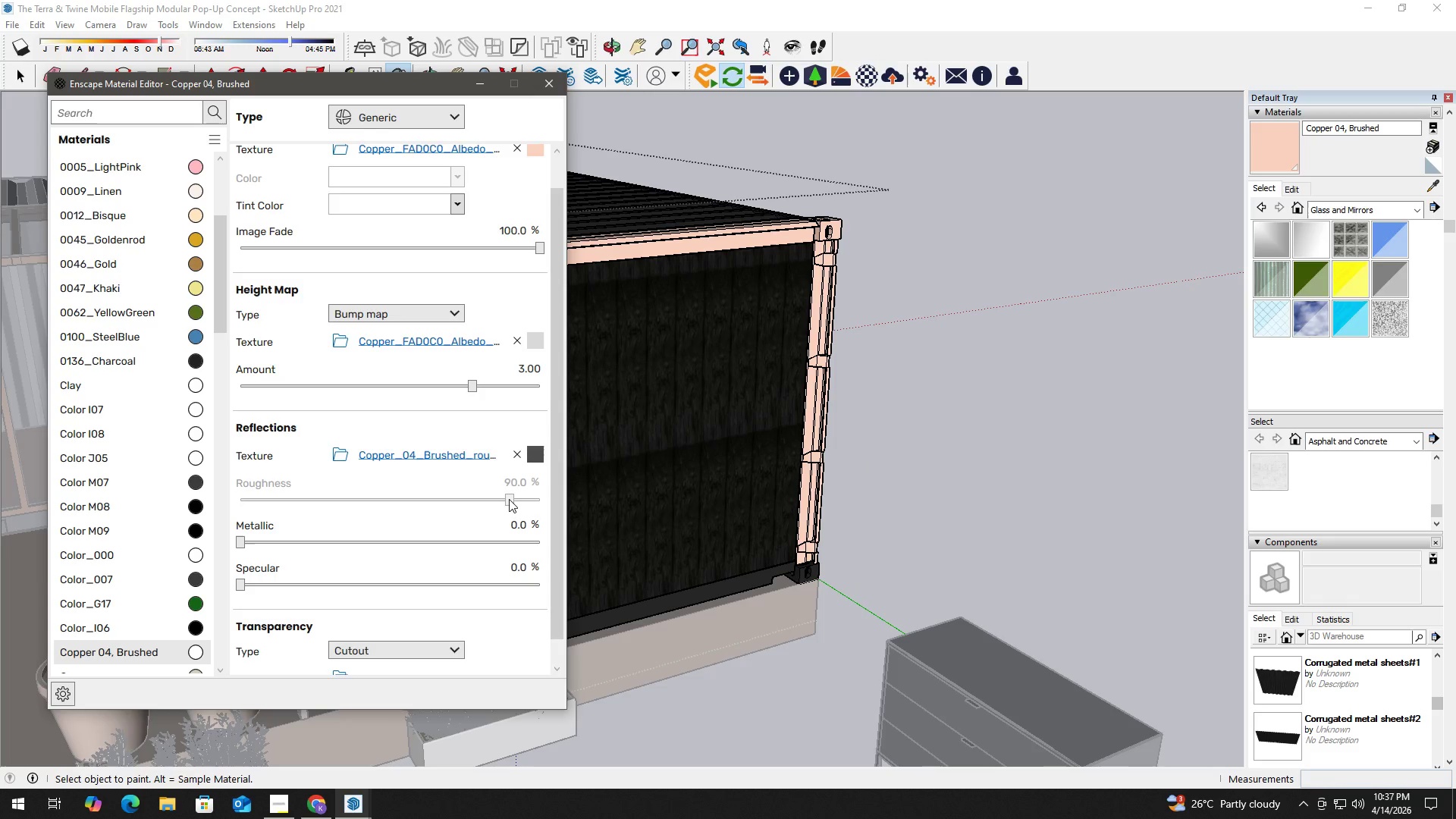 
triple_click([509, 499])
 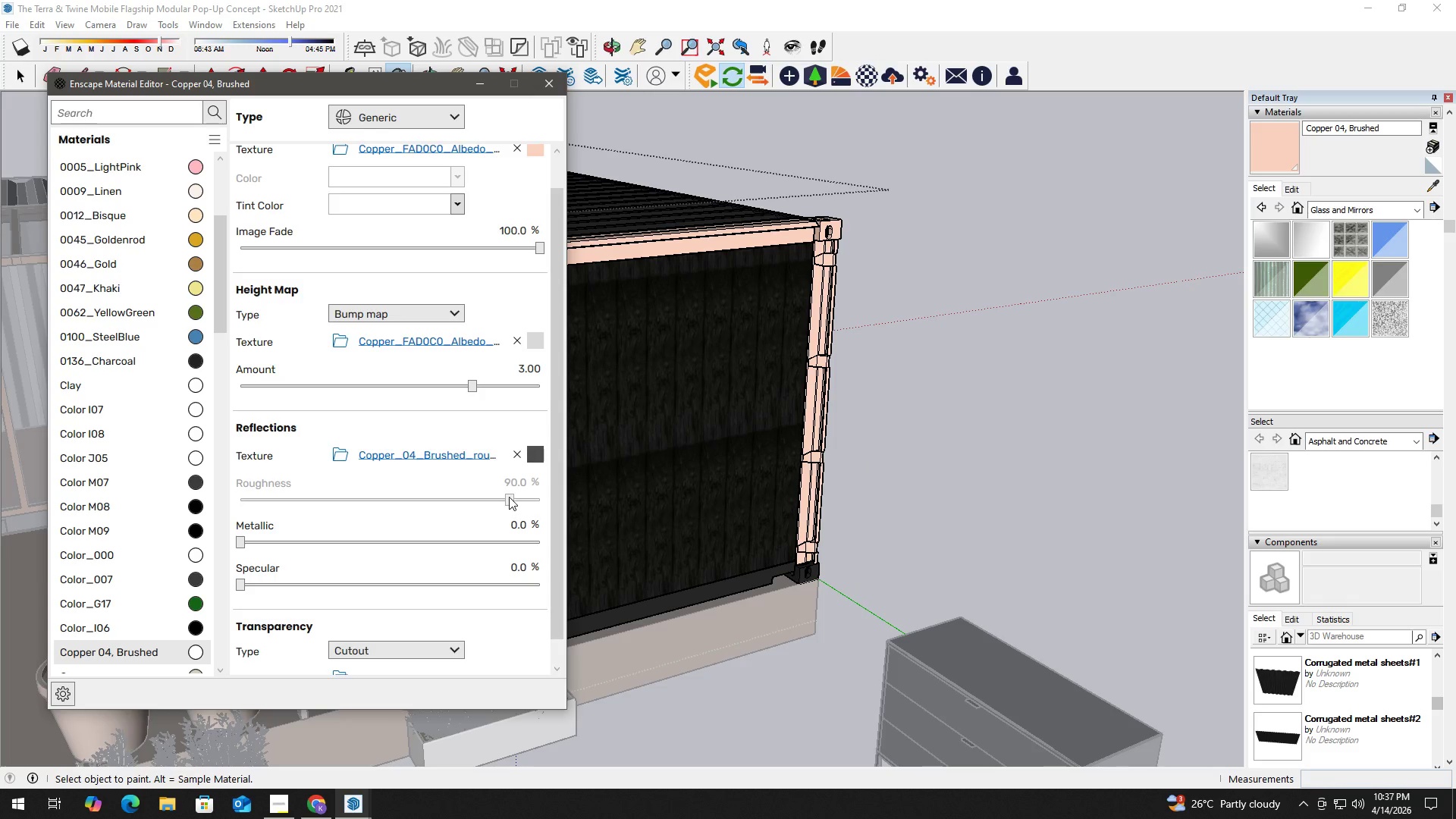 
triple_click([509, 499])
 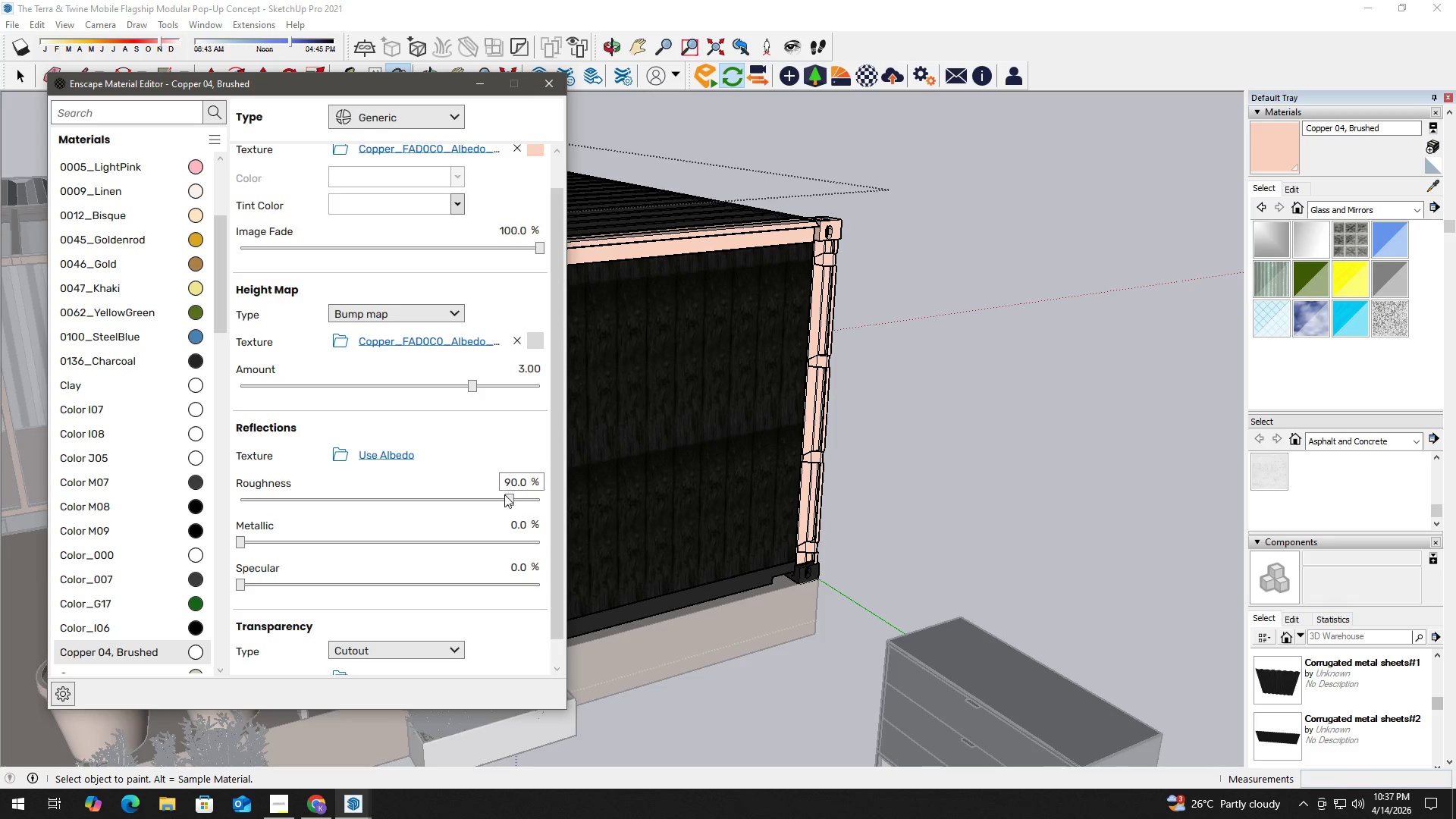 
left_click_drag(start_coordinate=[518, 502], to_coordinate=[547, 502])
 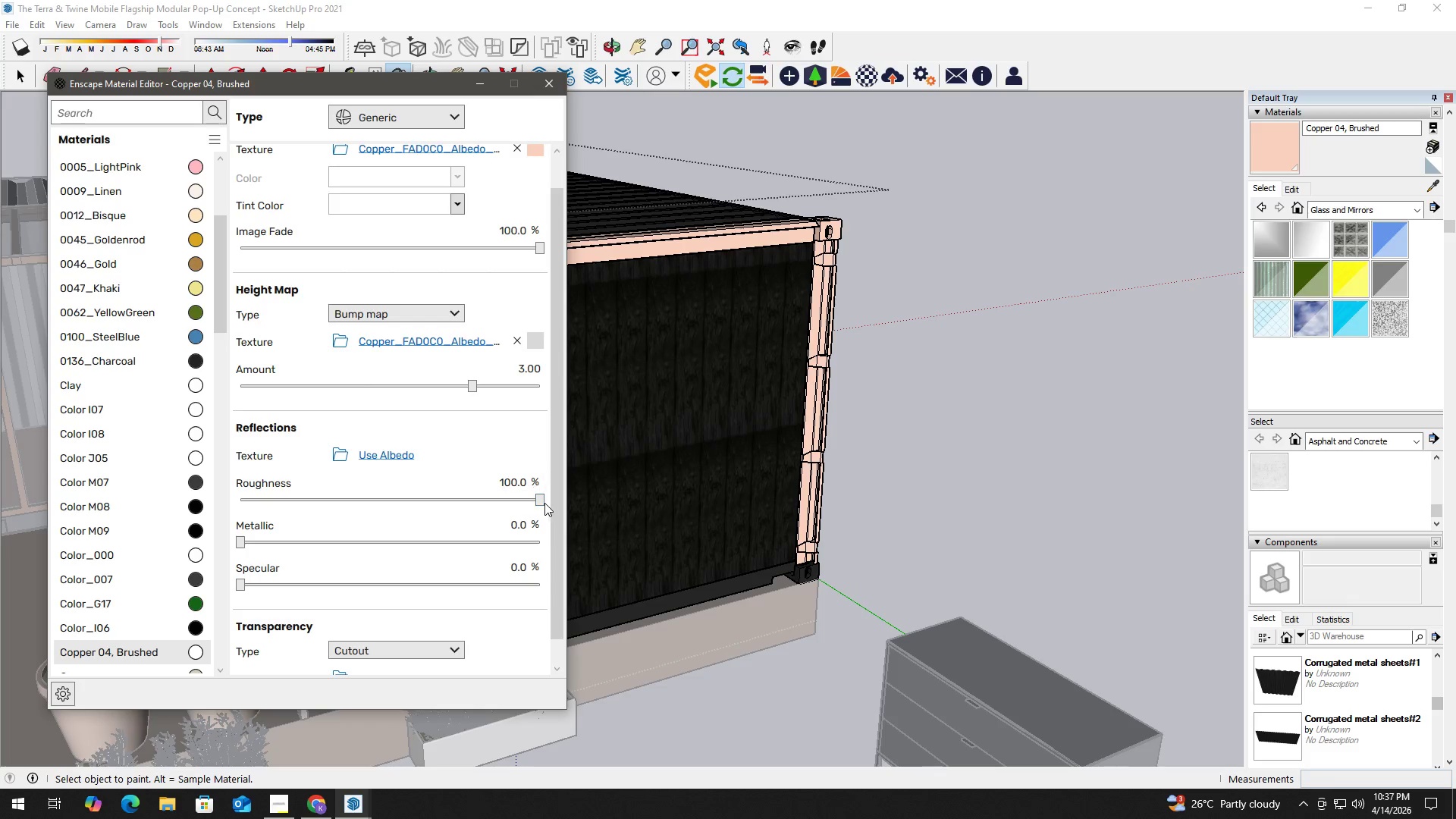 
key(Alt+AltLeft)
 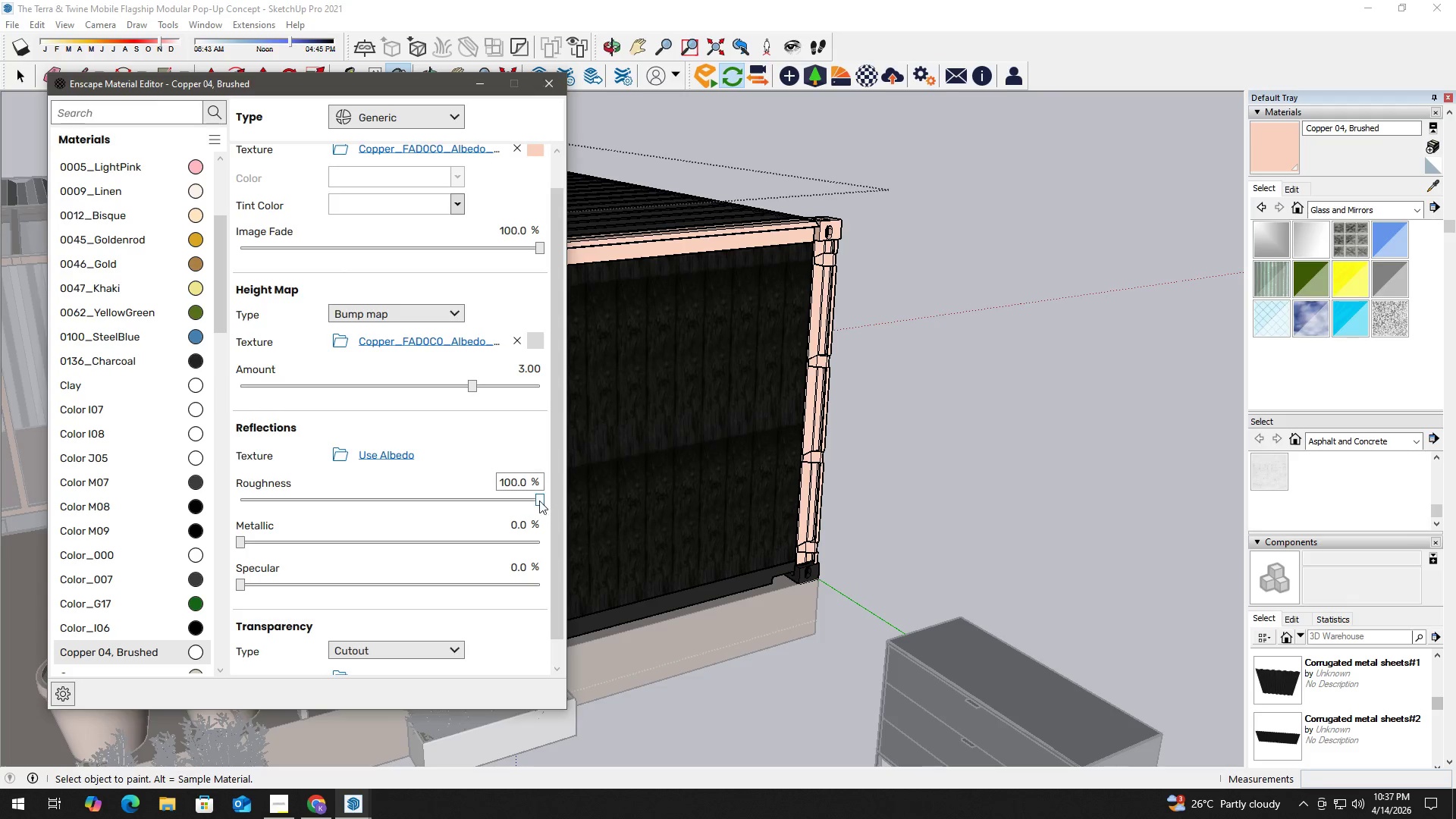 
key(Alt+Tab)
 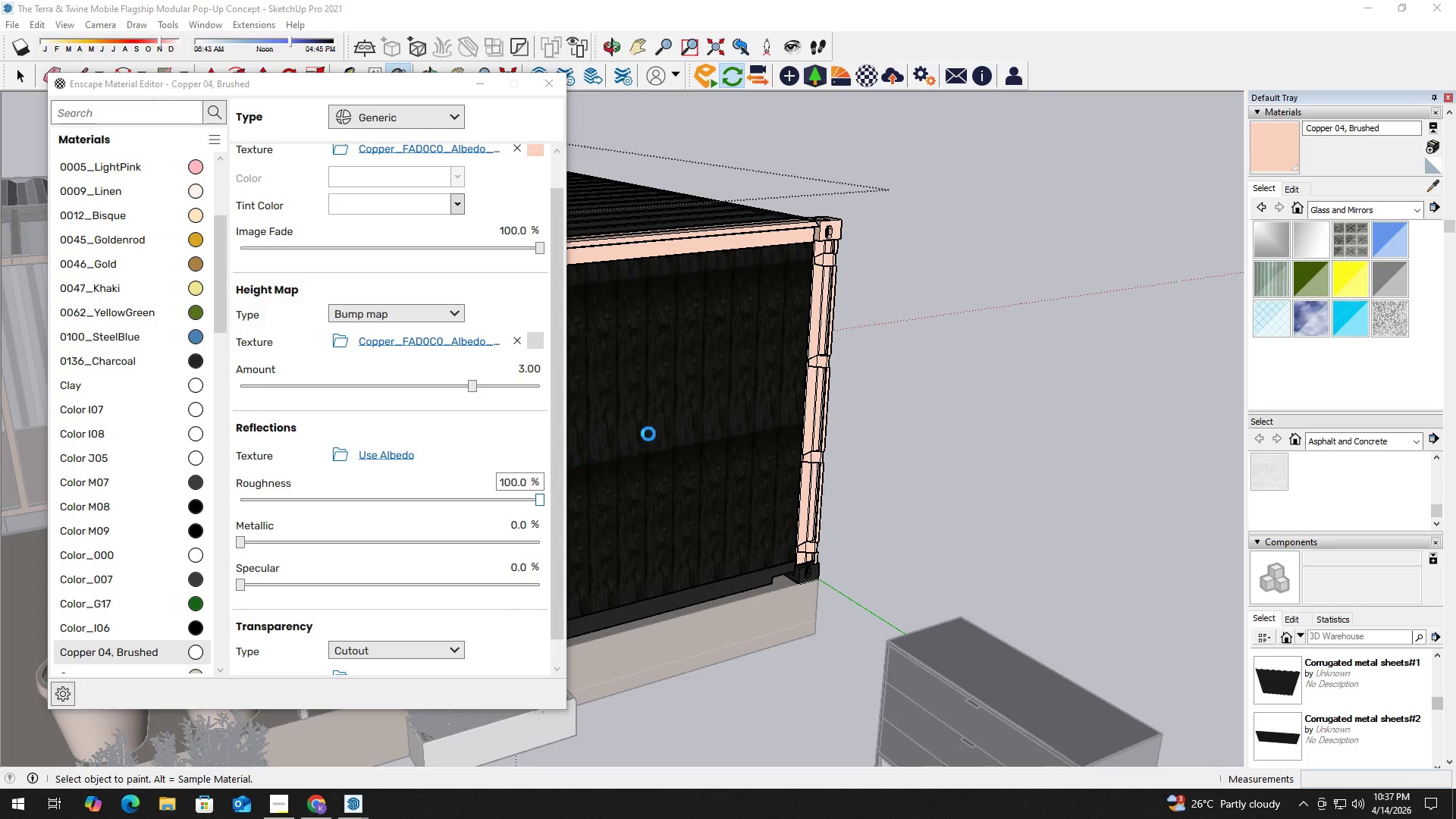 
key(Alt+Tab)
 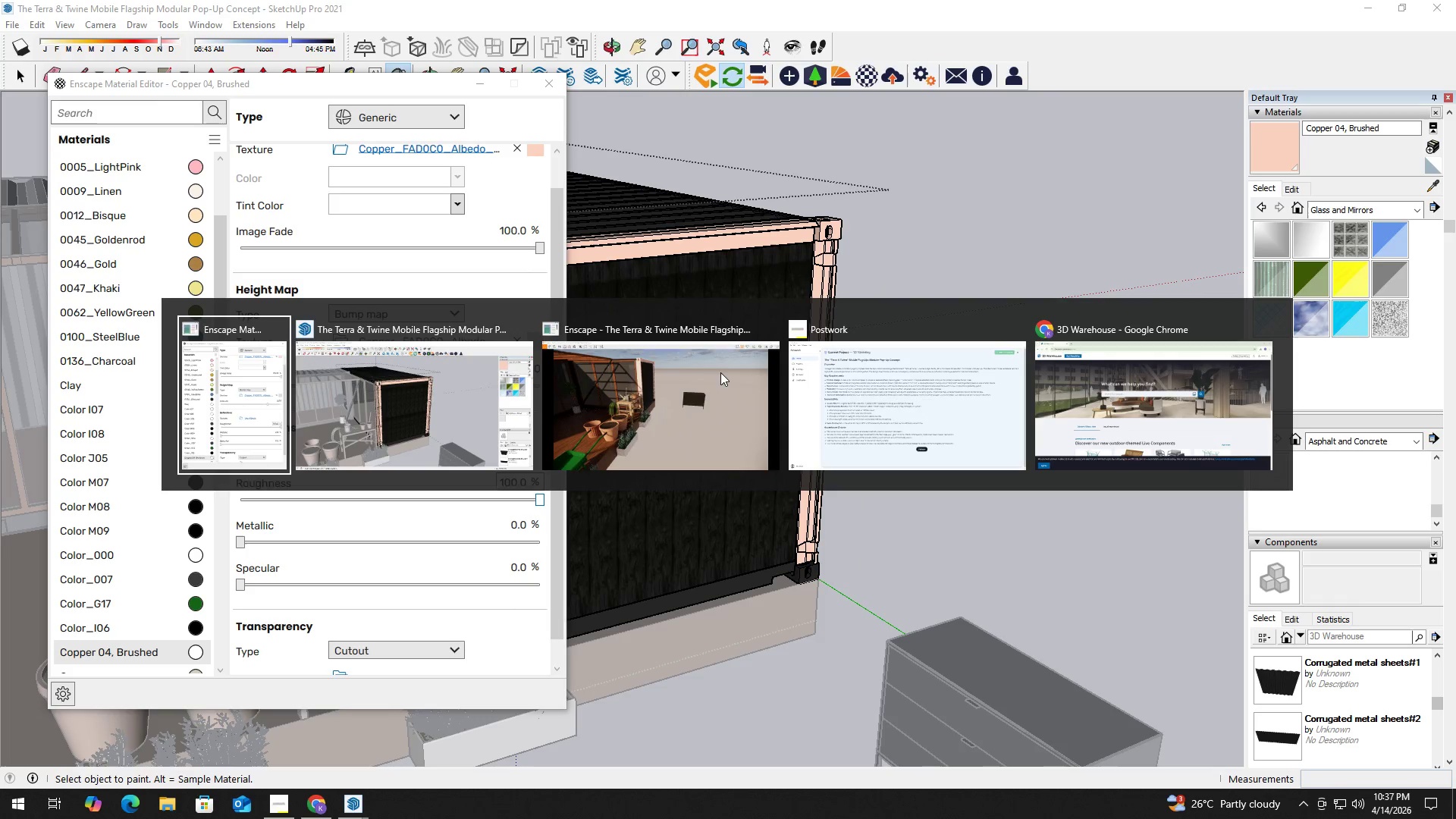 
key(Alt+Tab)
 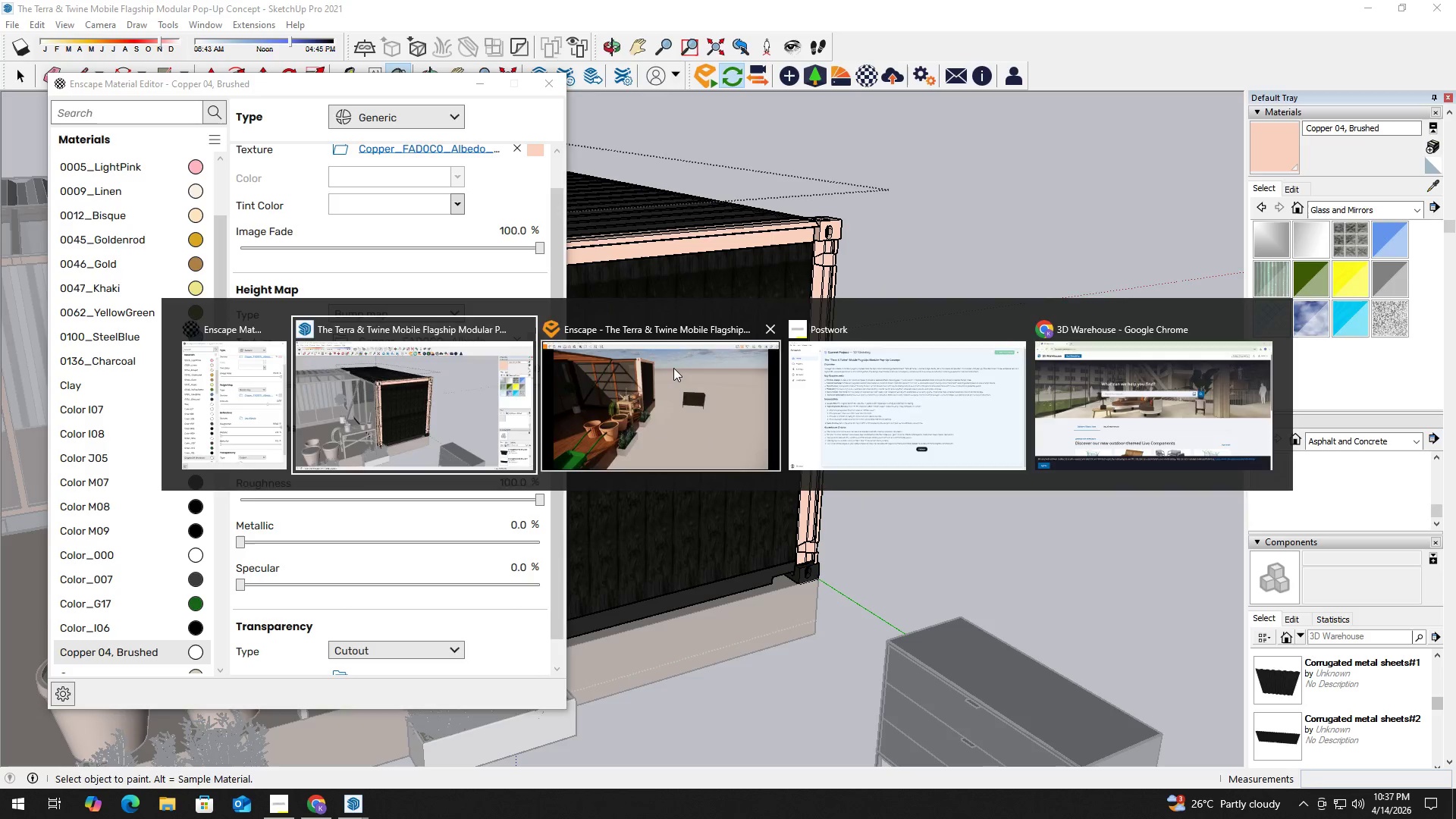 
left_click([673, 368])
 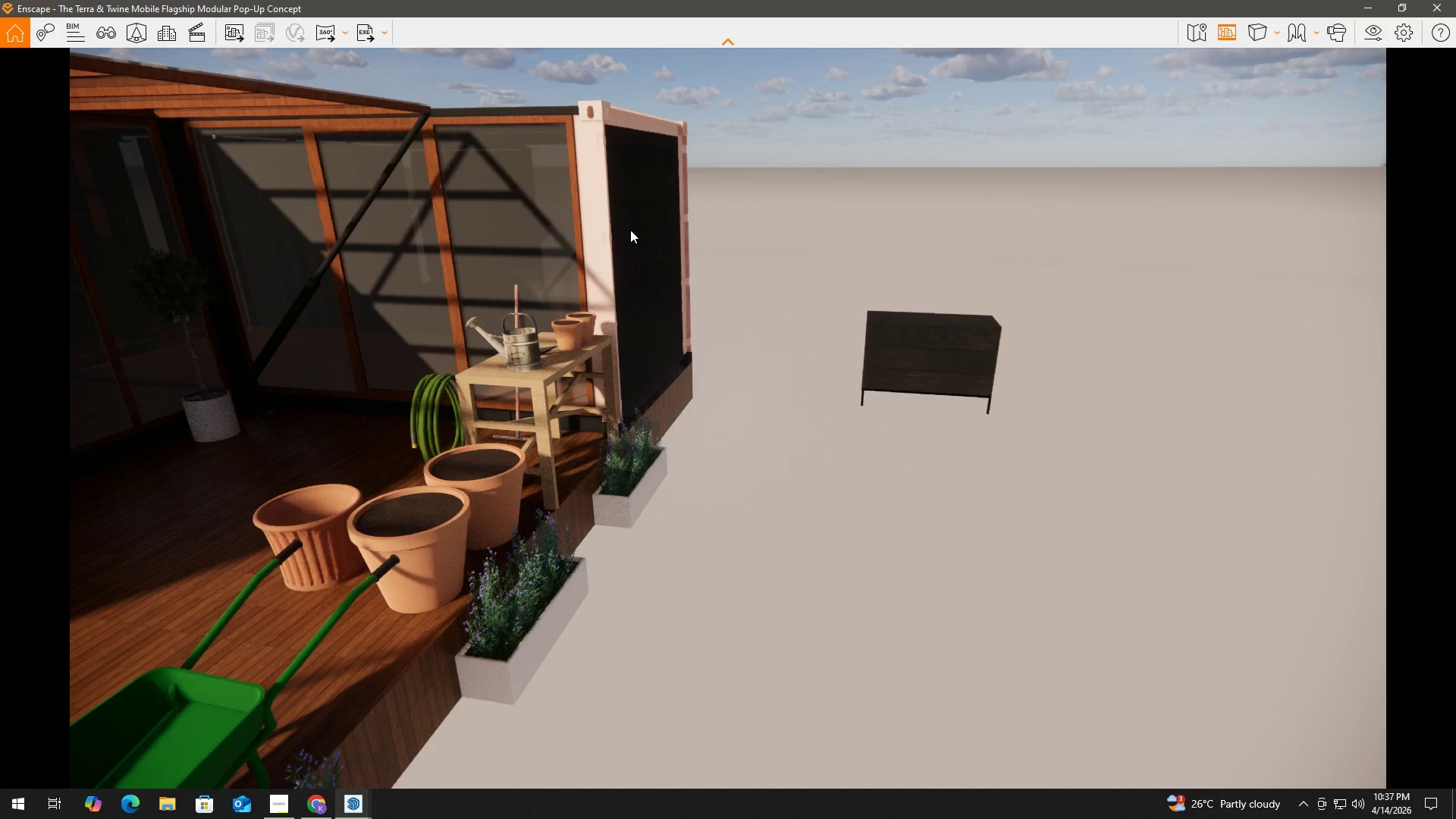 
scroll: coordinate [615, 189], scroll_direction: up, amount: 3.0
 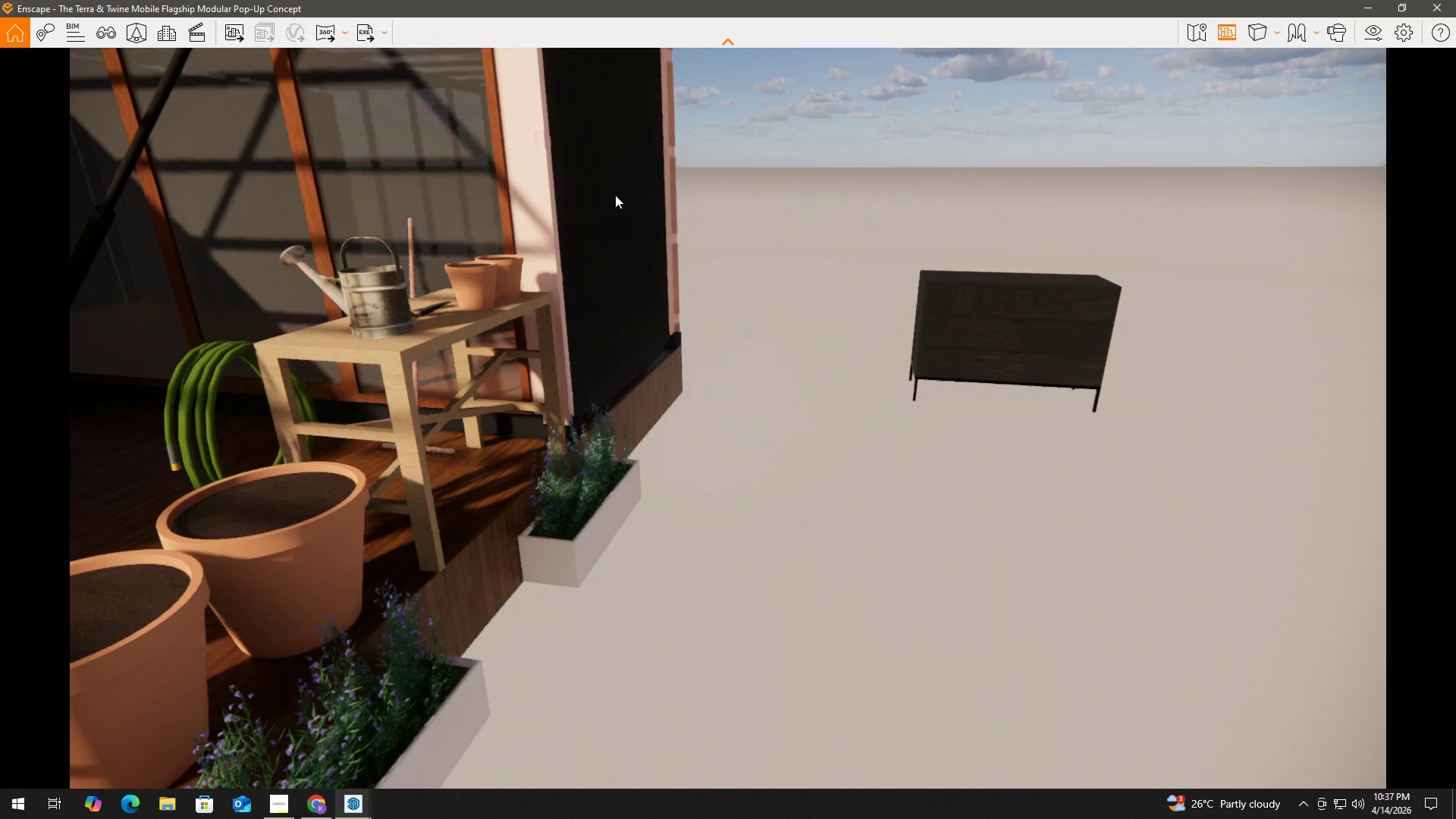 
hold_key(key=ShiftLeft, duration=0.61)
 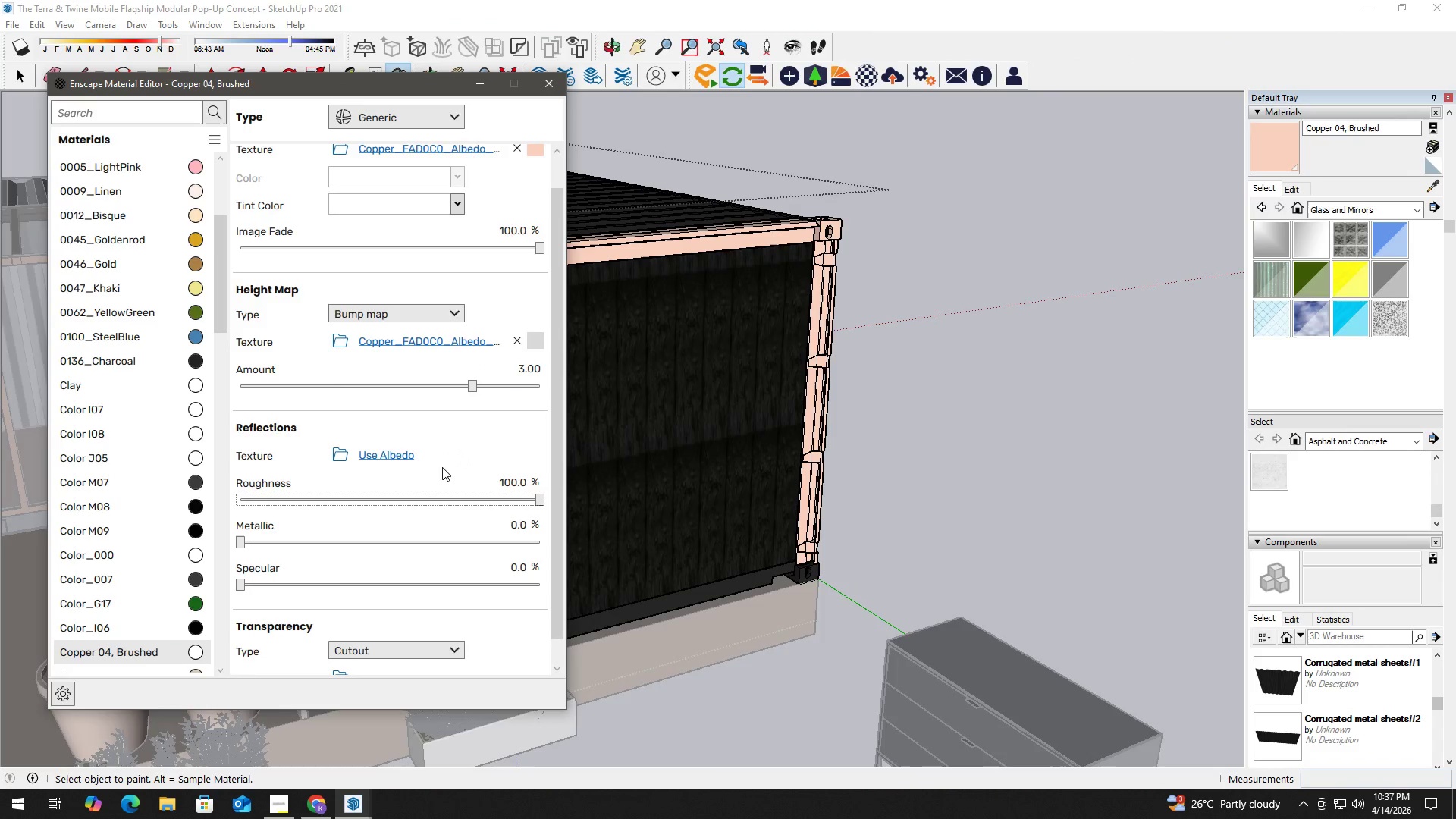 
hold_key(key=D, duration=0.58)
 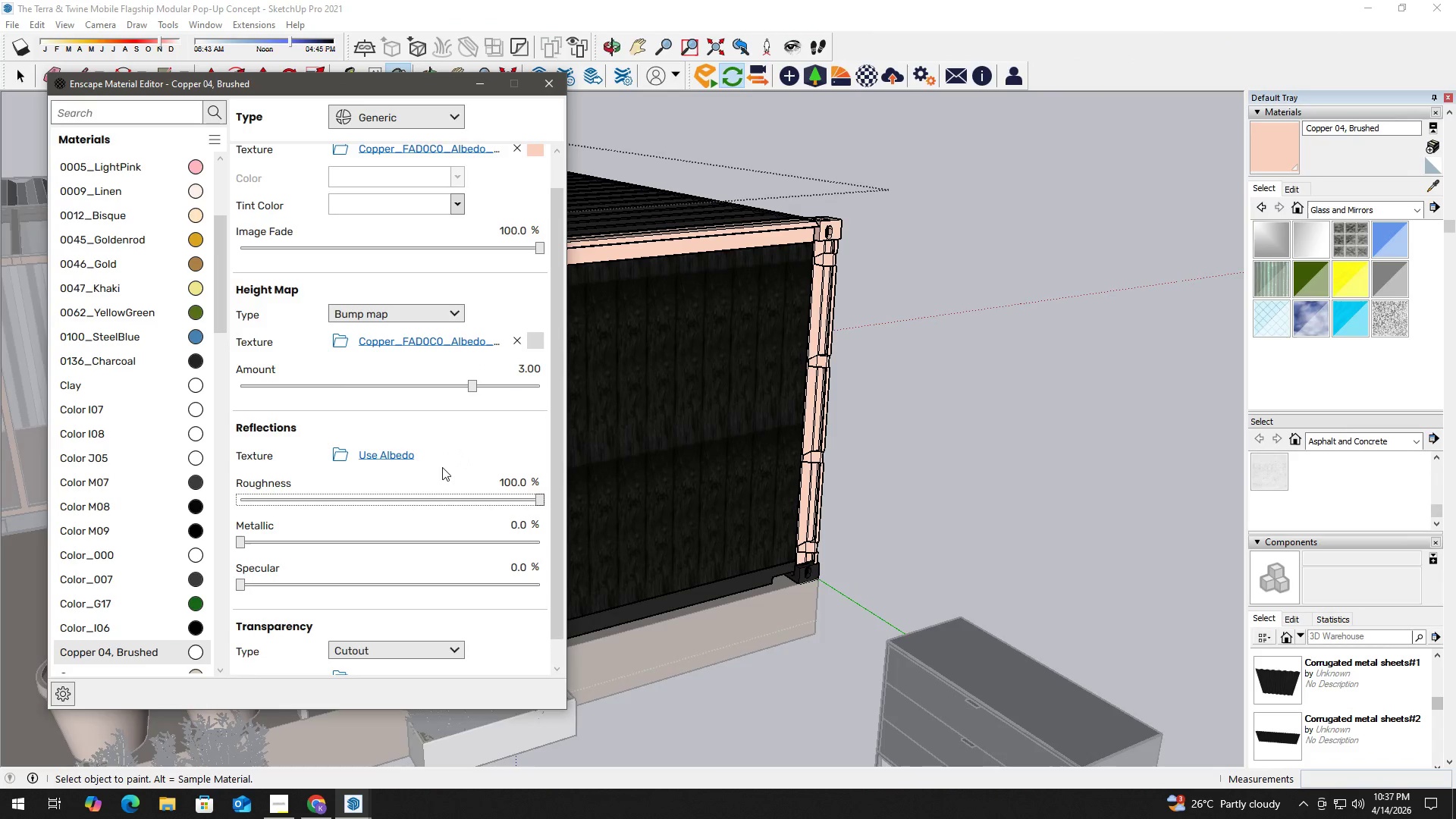 
hold_key(key=W, duration=0.34)
 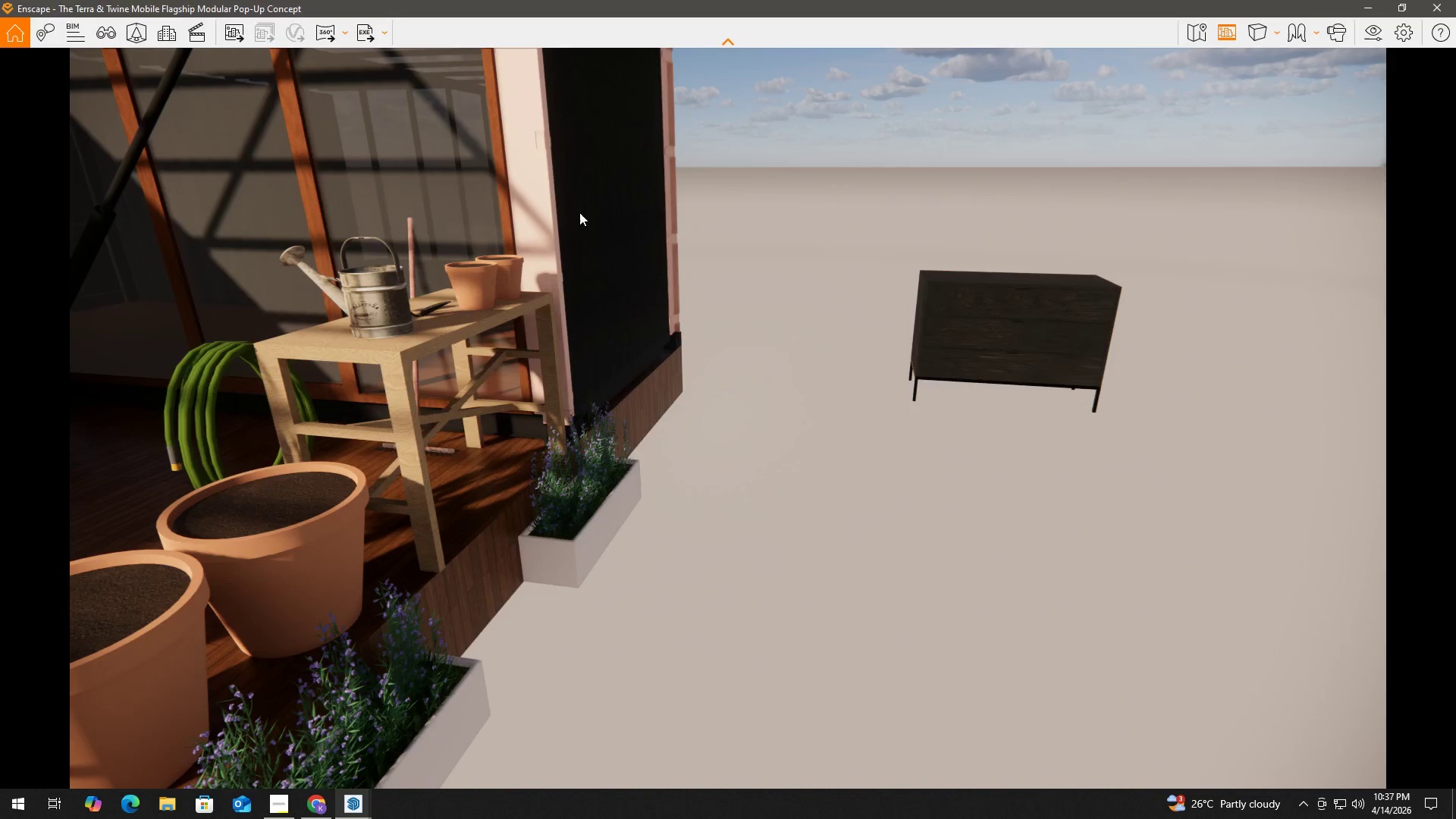 
key(Alt+AltLeft)
 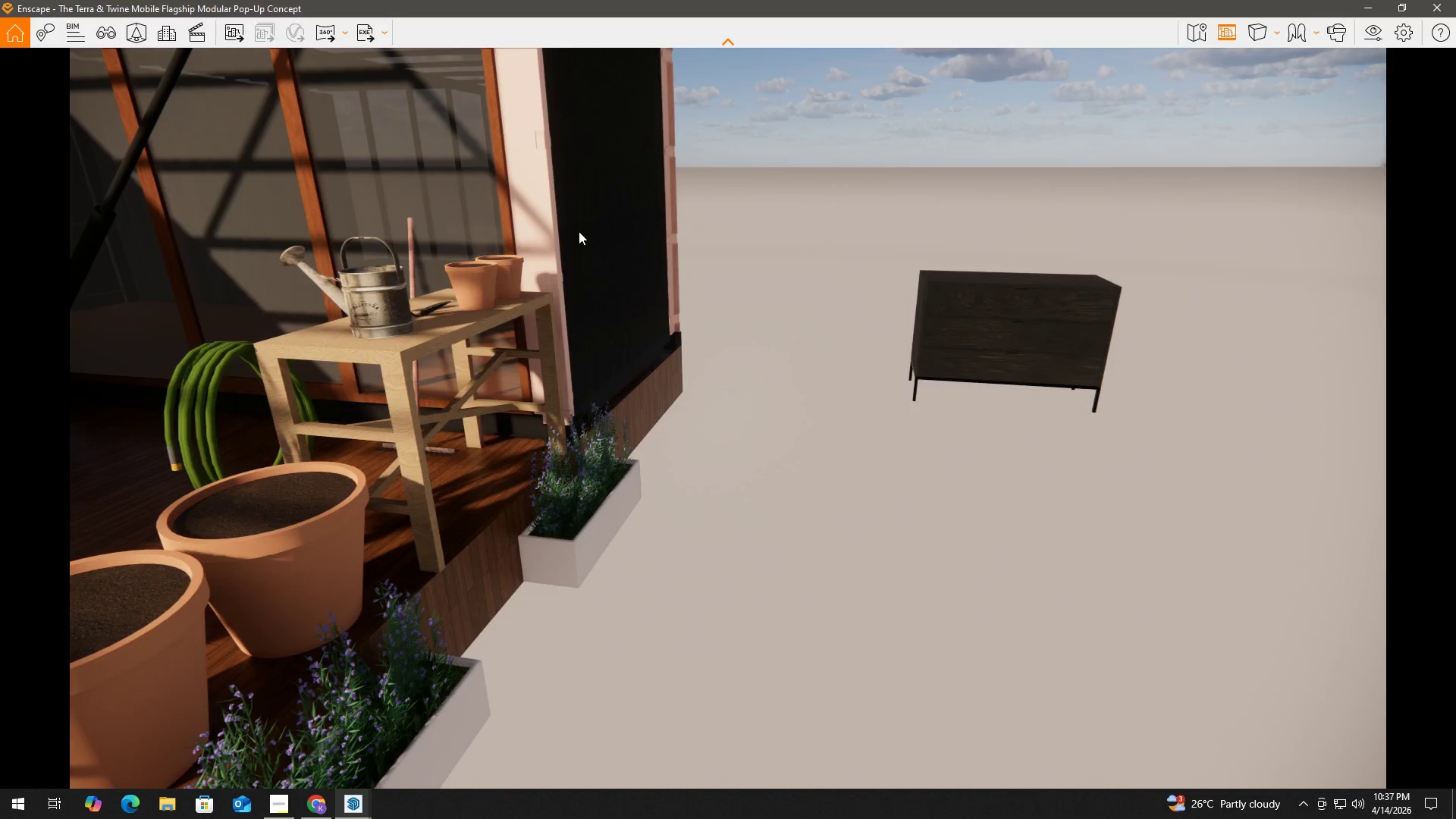 
key(Alt+Tab)
 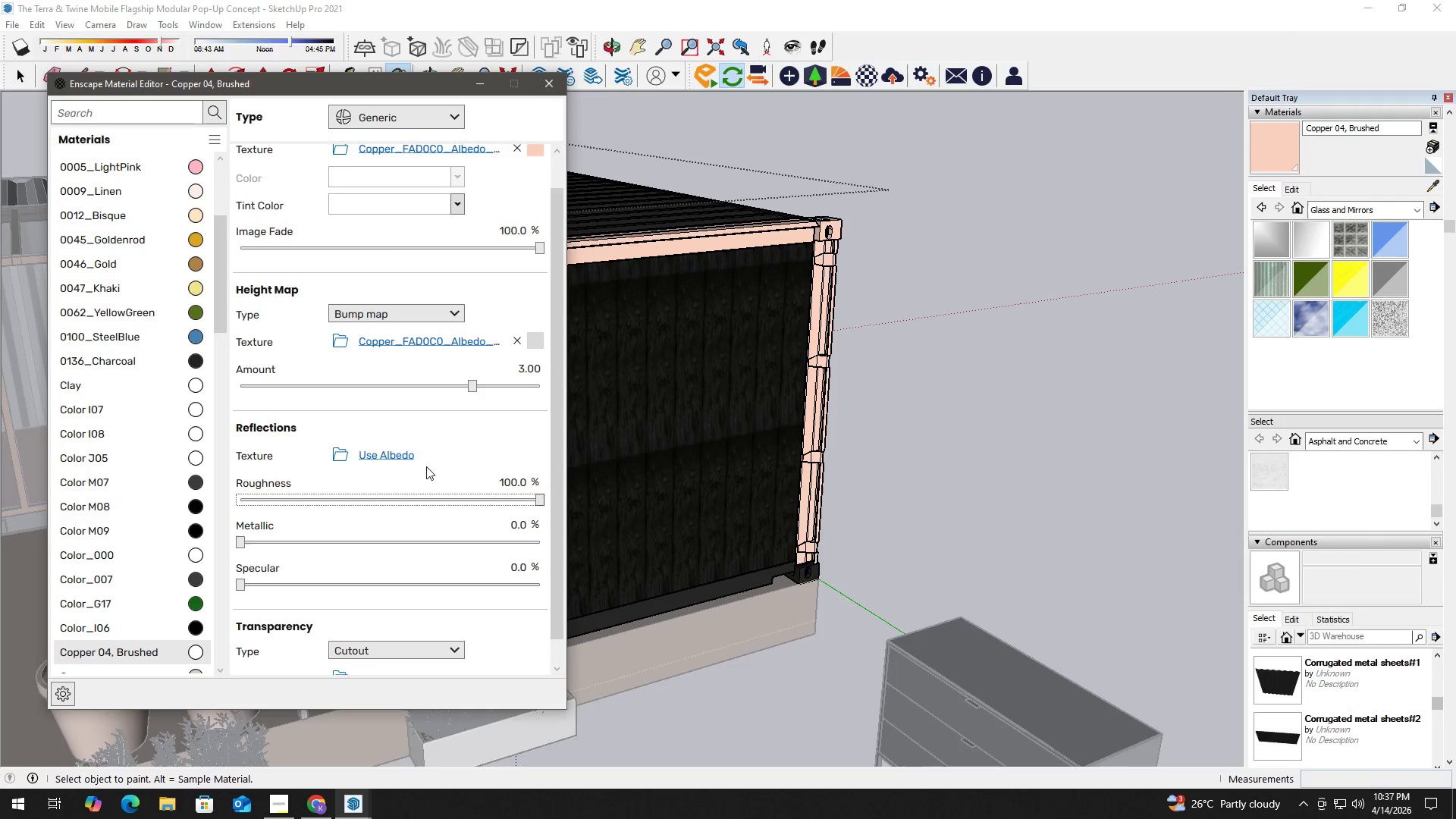 
left_click([402, 453])
 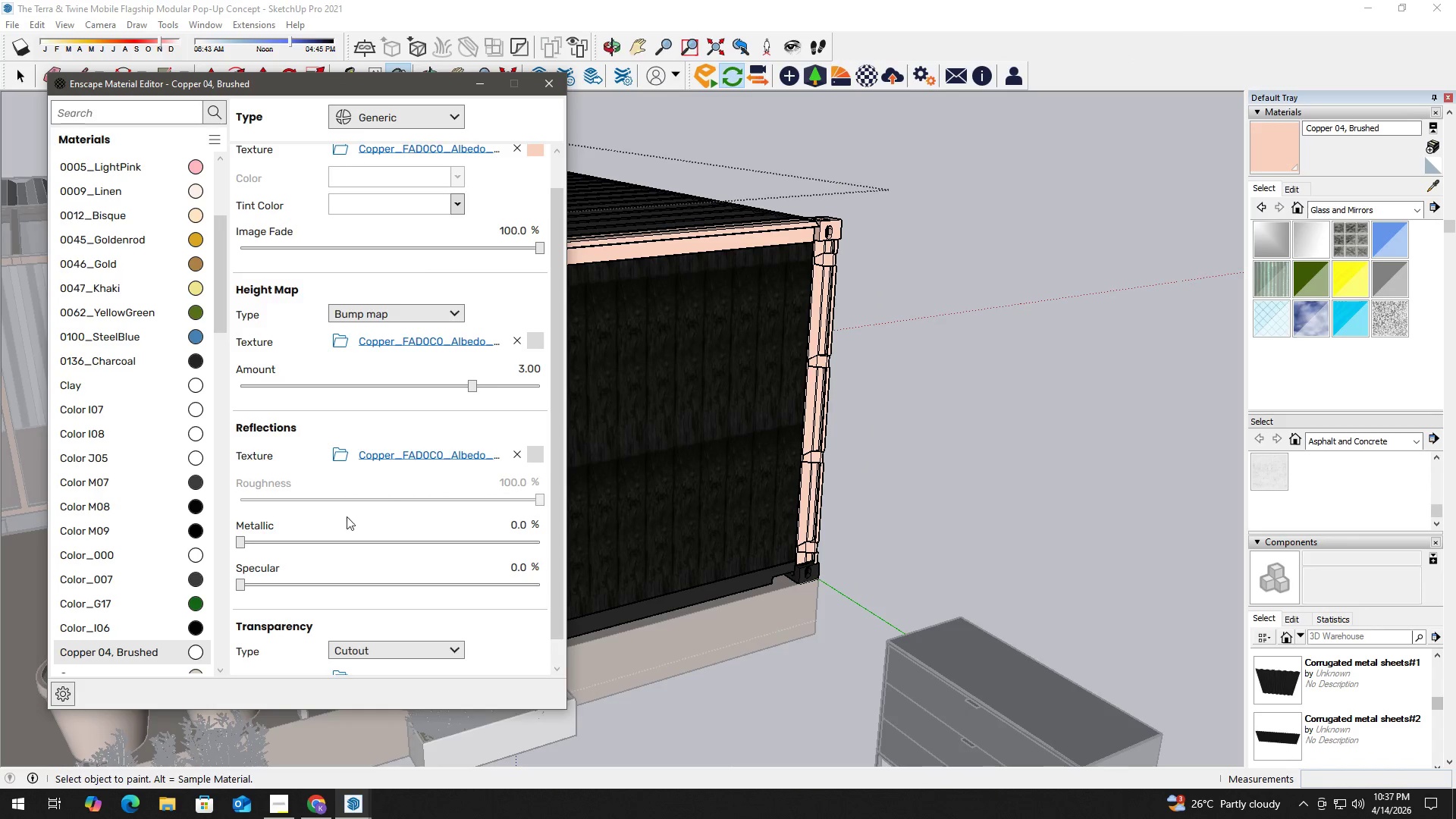 
key(Alt+Tab)
 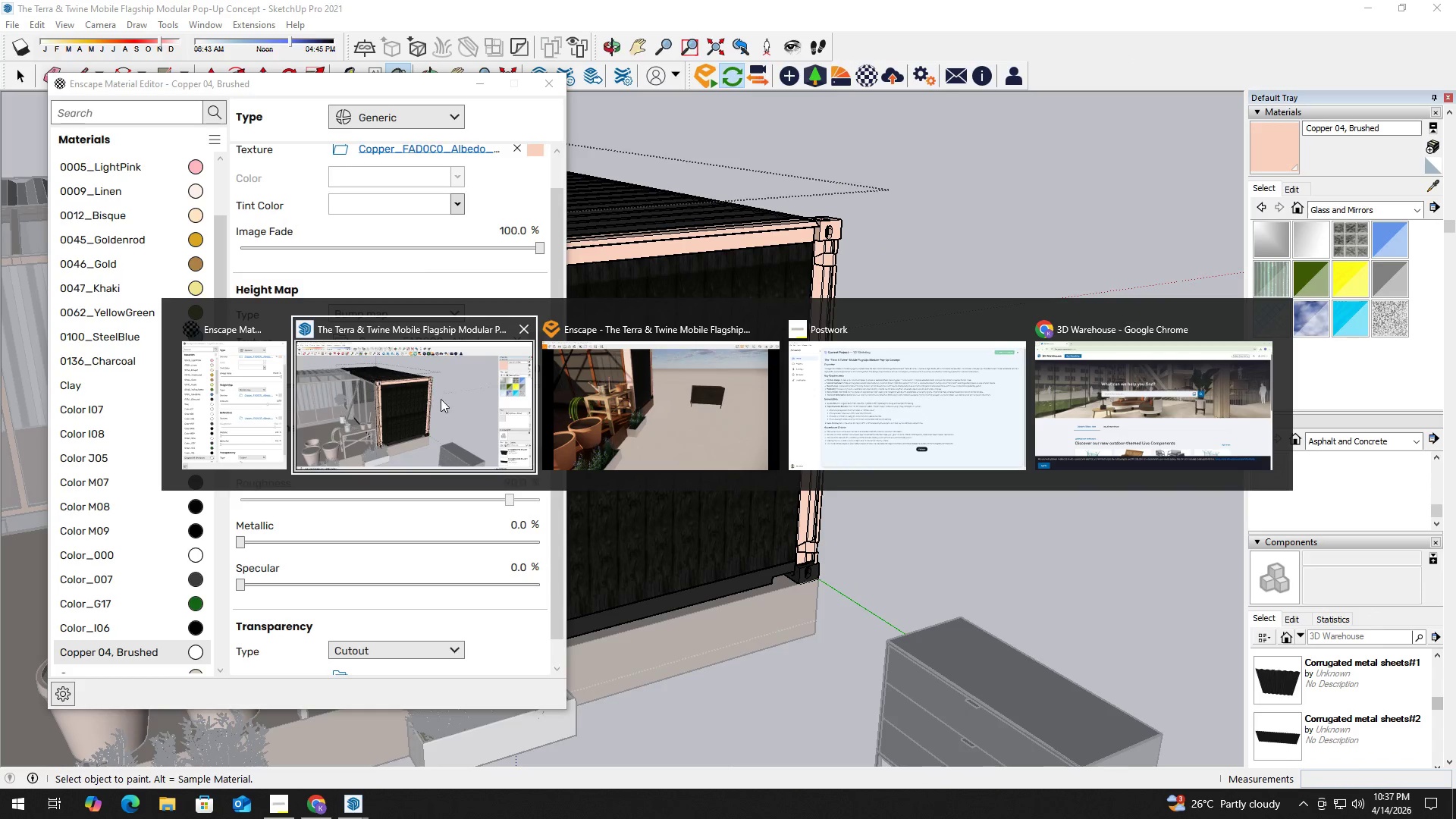 
left_click([418, 397])
 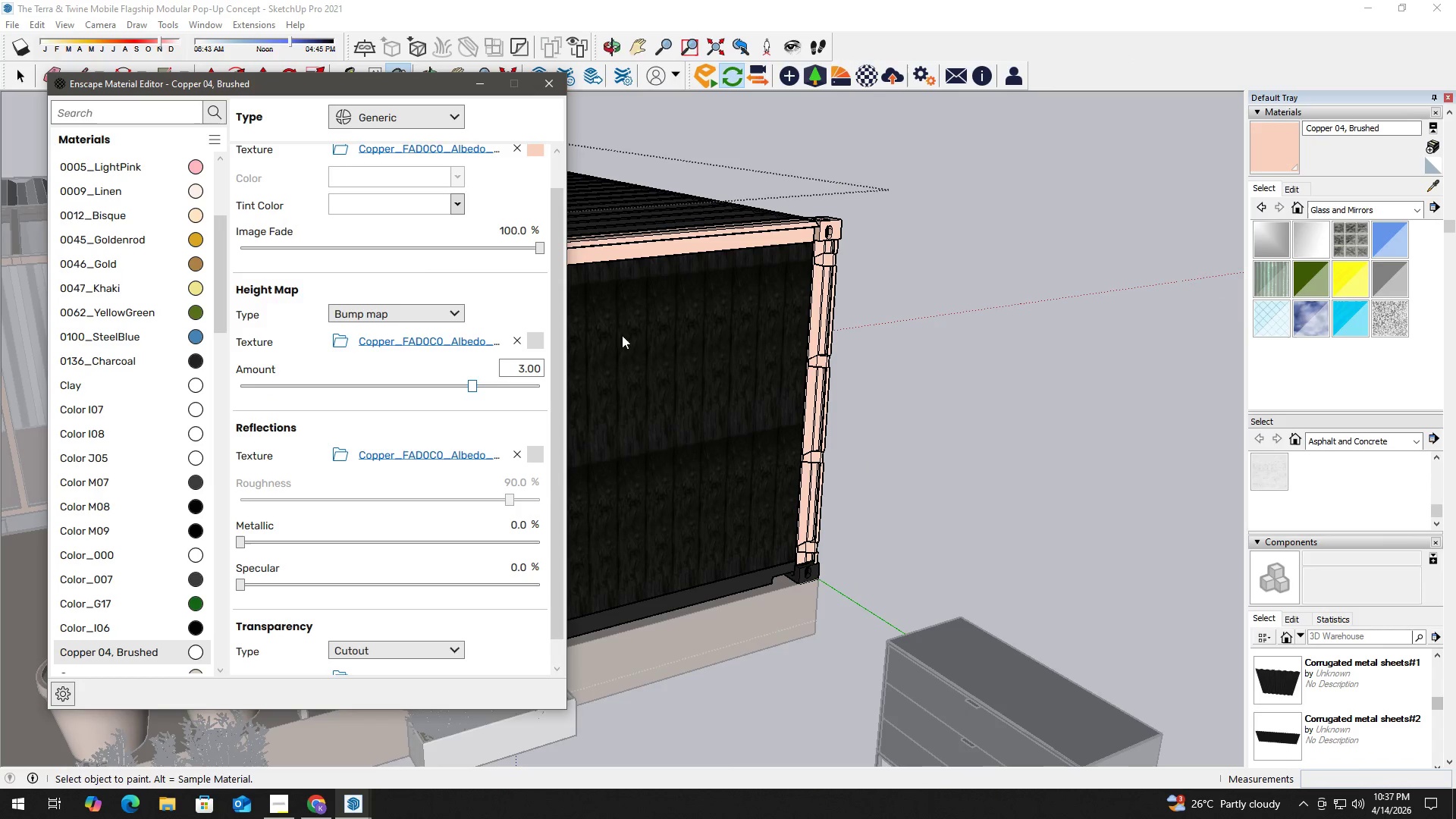 
hold_key(key=AltLeft, duration=0.72)
 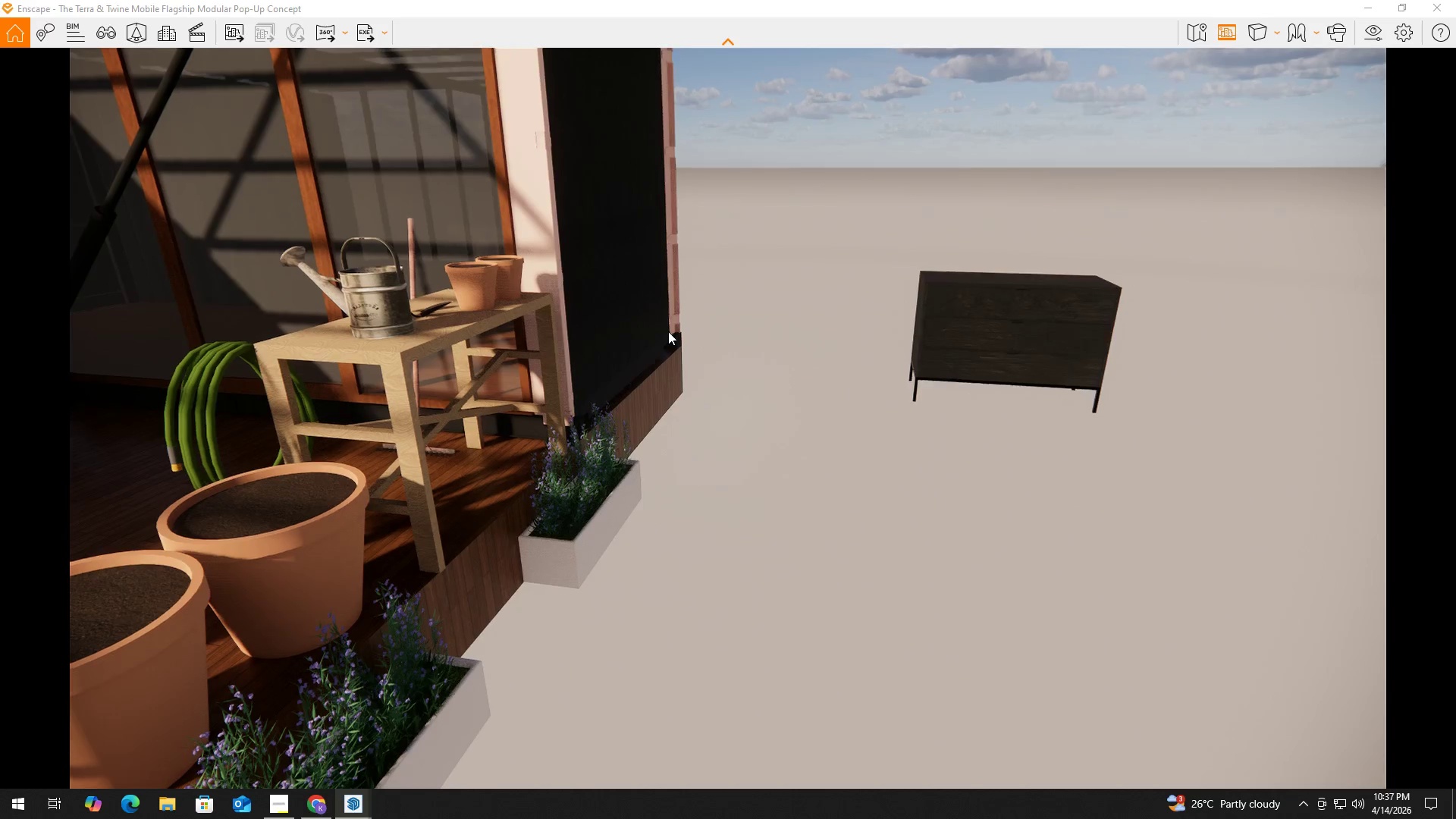 
key(Tab)
type(QQdwQd)
 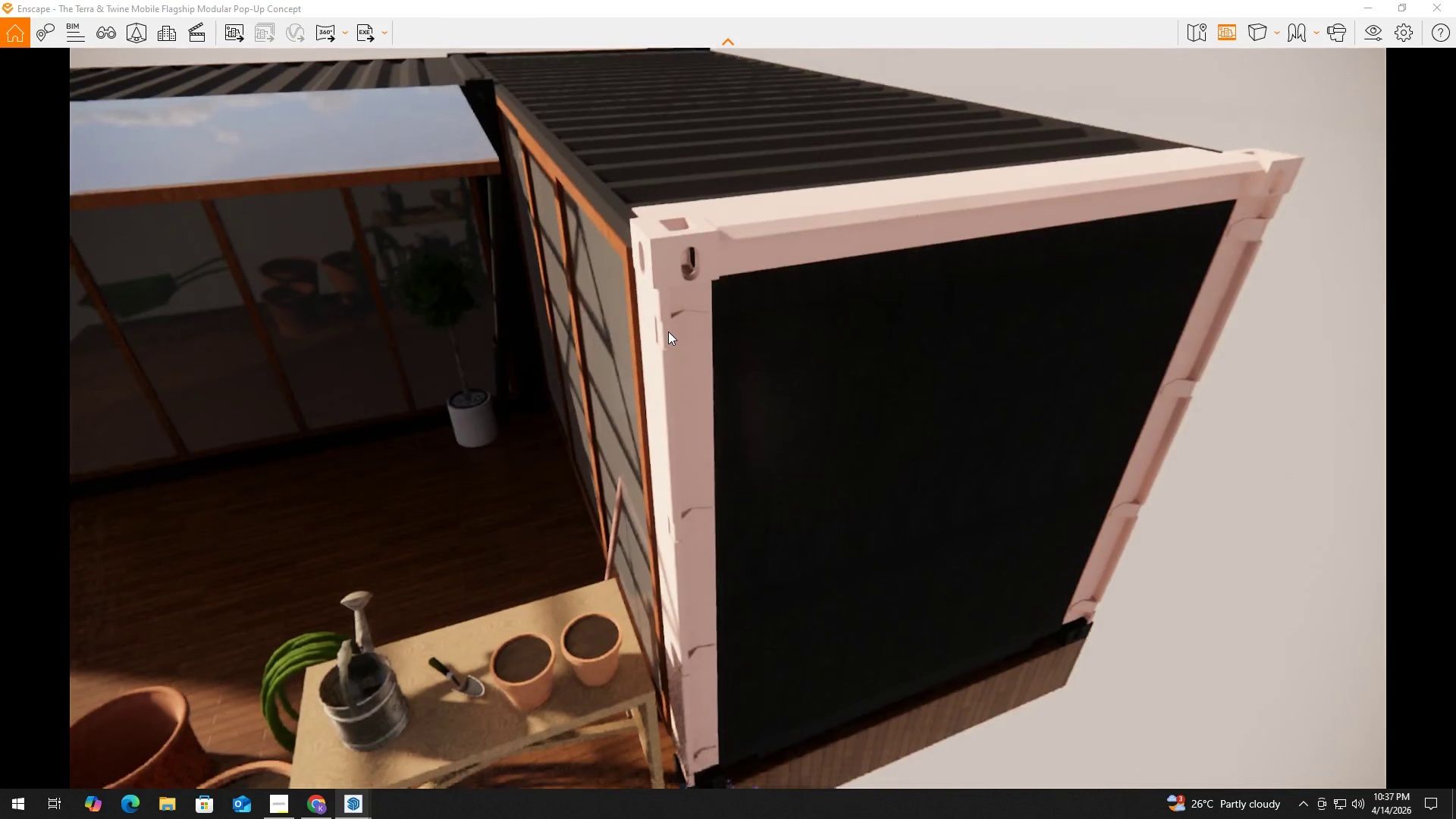 
hold_key(key=E, duration=0.36)
 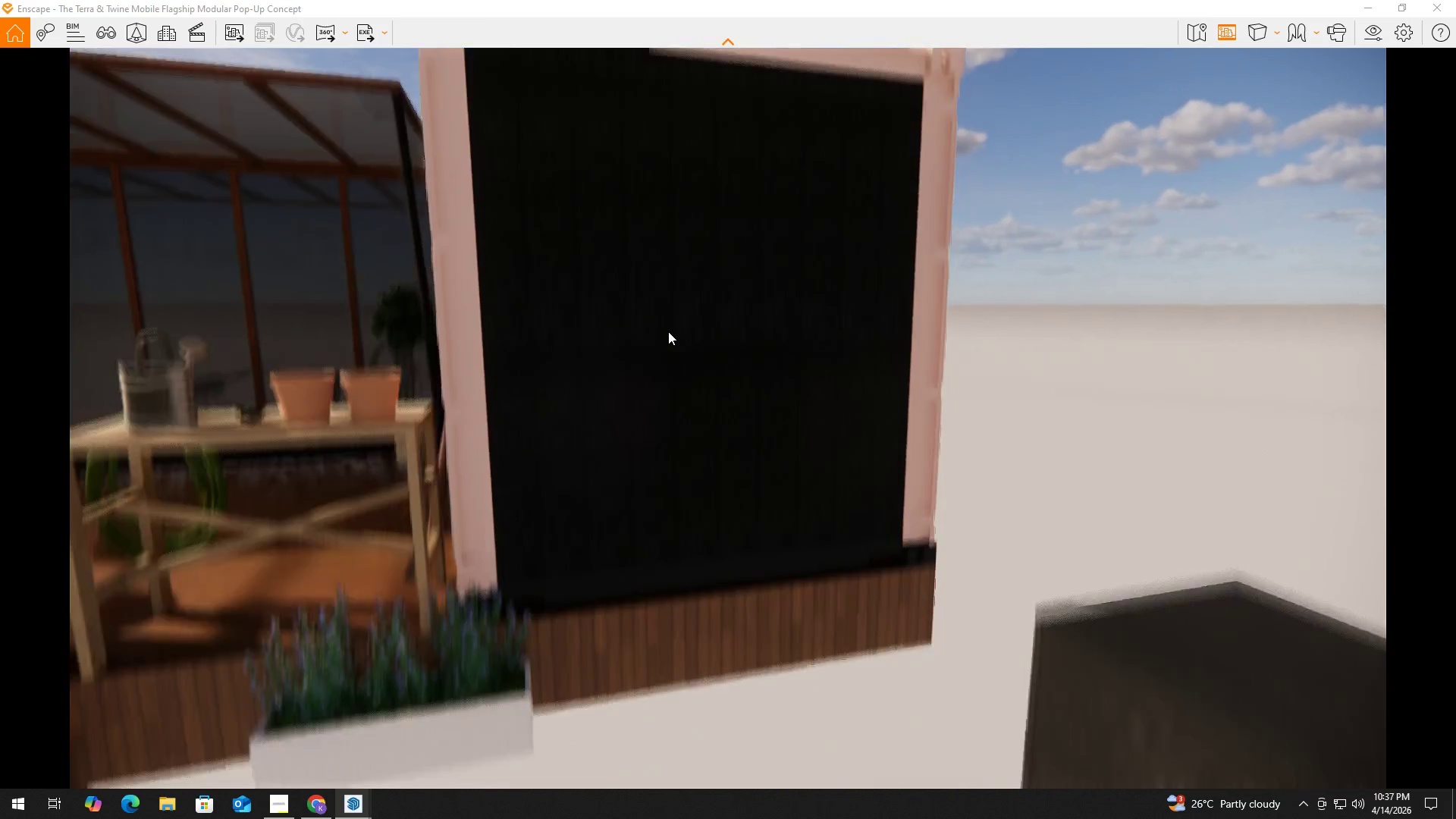 
hold_key(key=A, duration=0.31)
 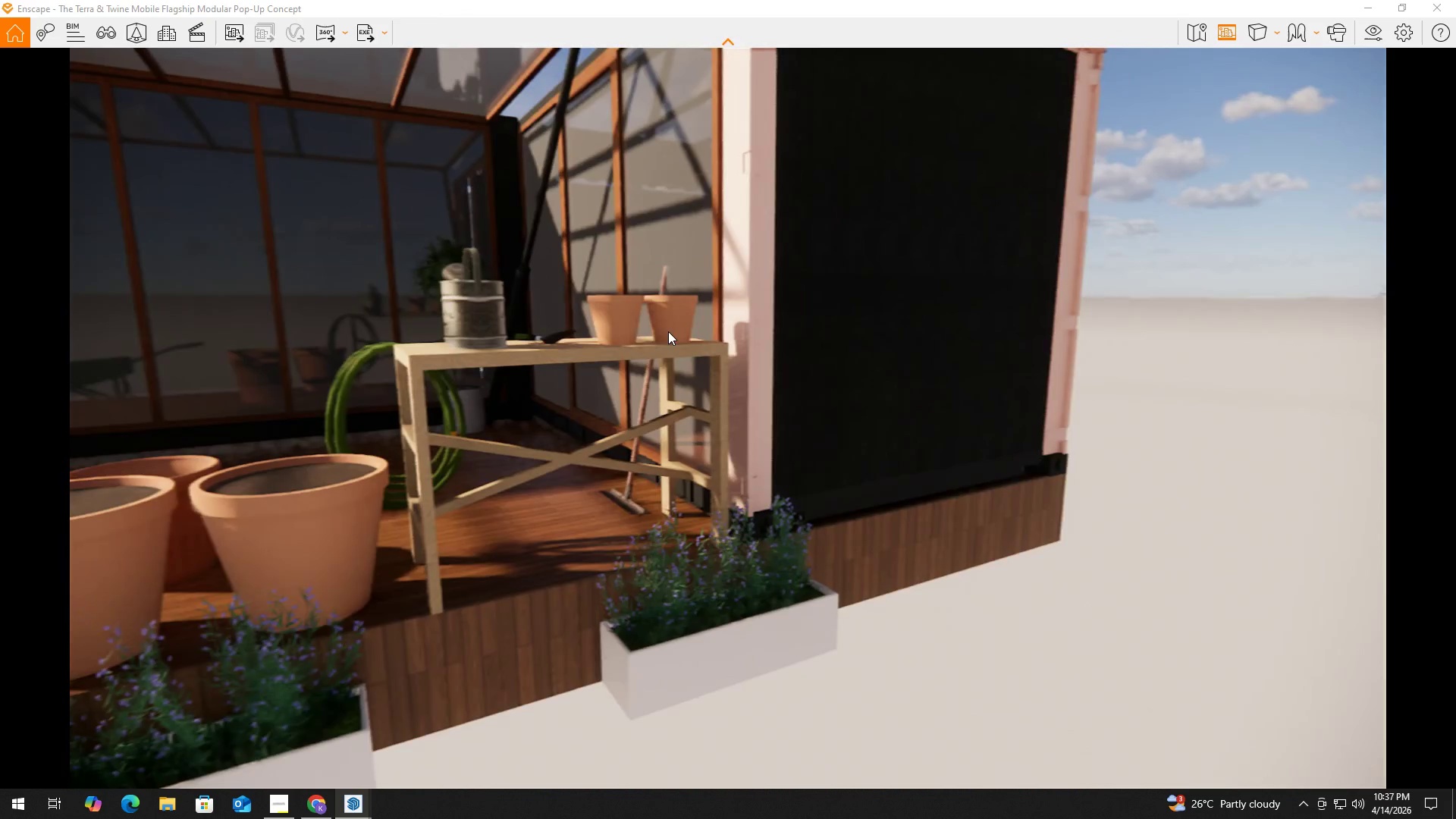 
hold_key(key=E, duration=0.55)
 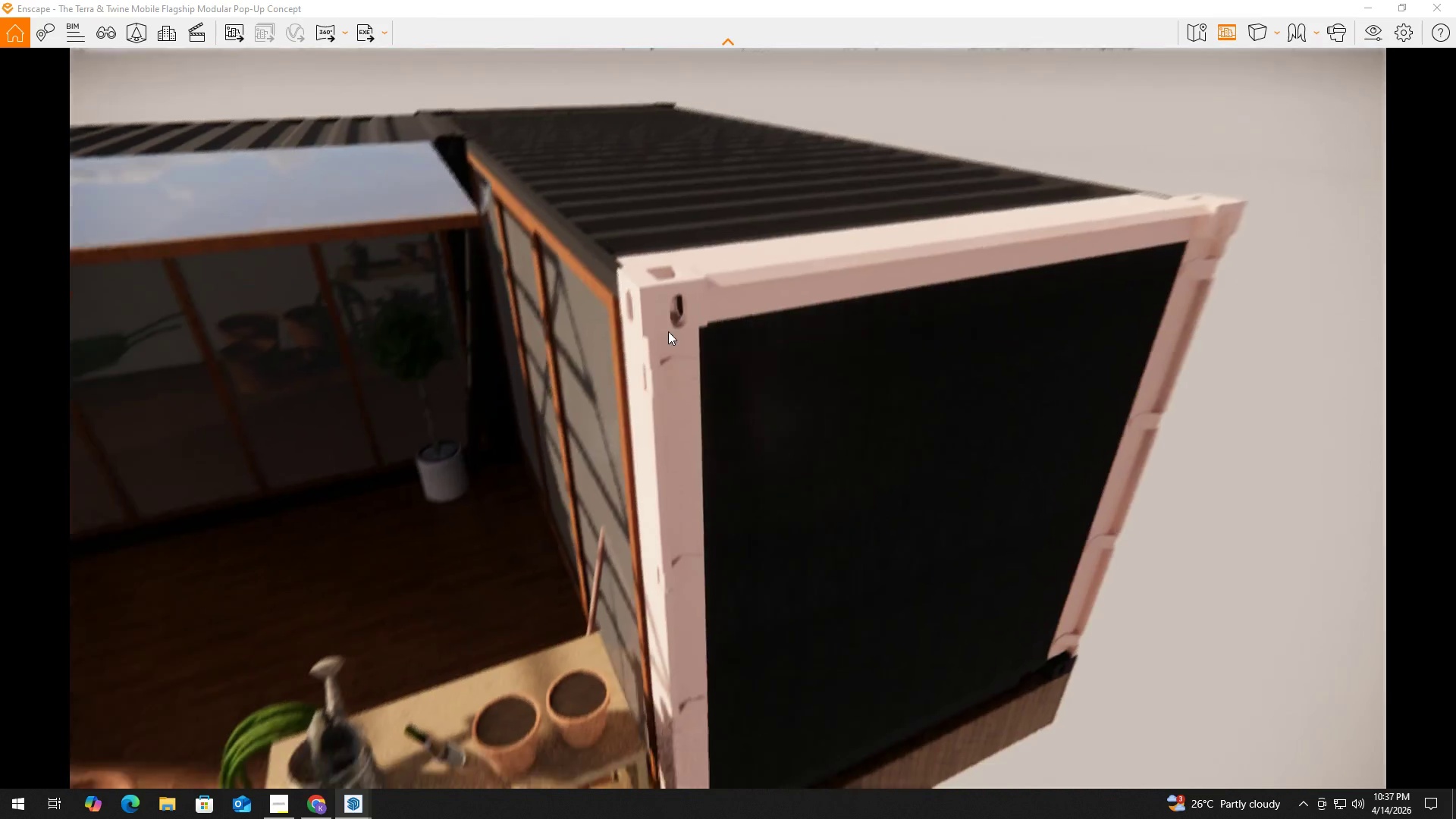 
hold_key(key=E, duration=6.86)
 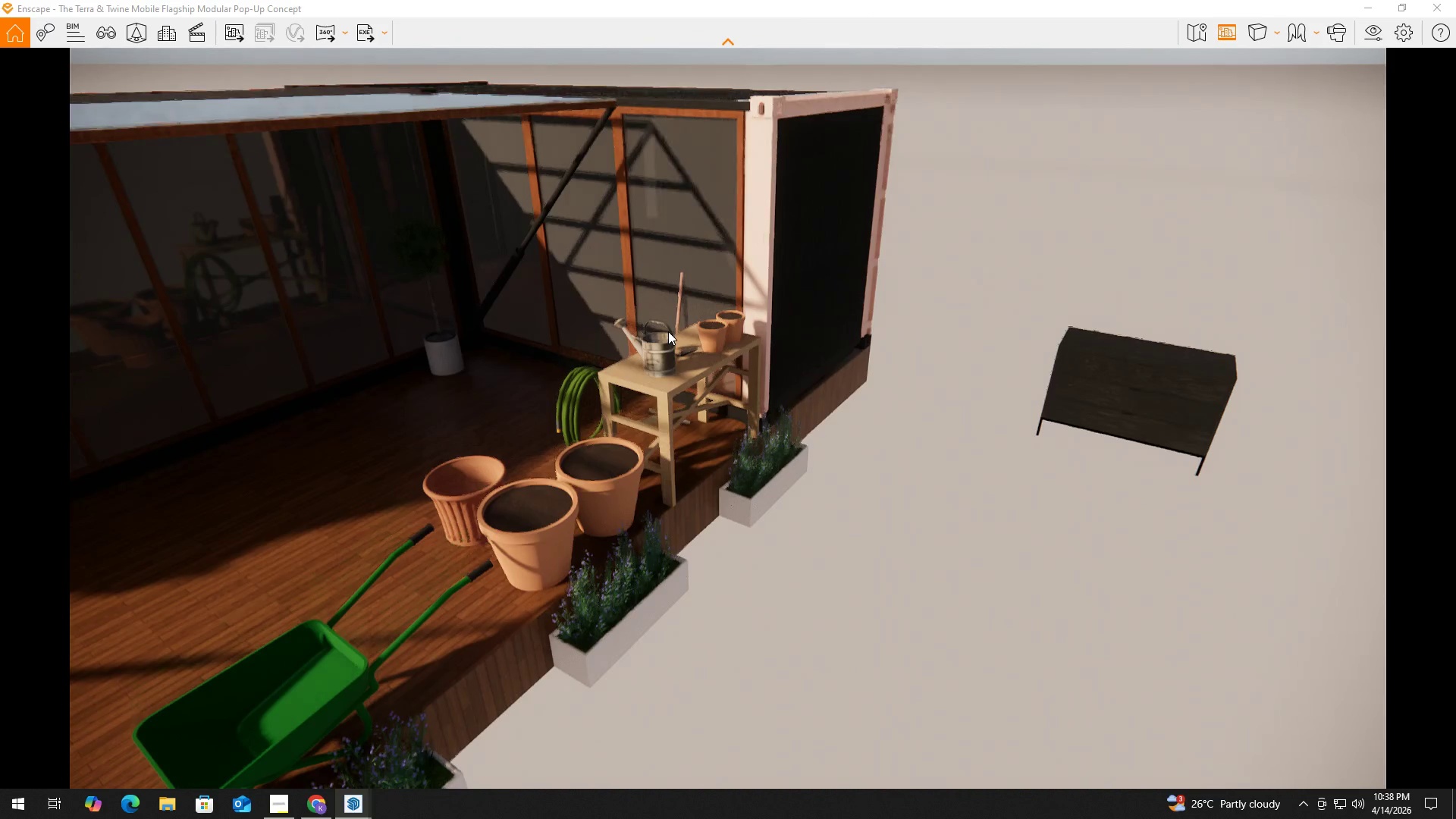 
hold_key(key=D, duration=0.95)
 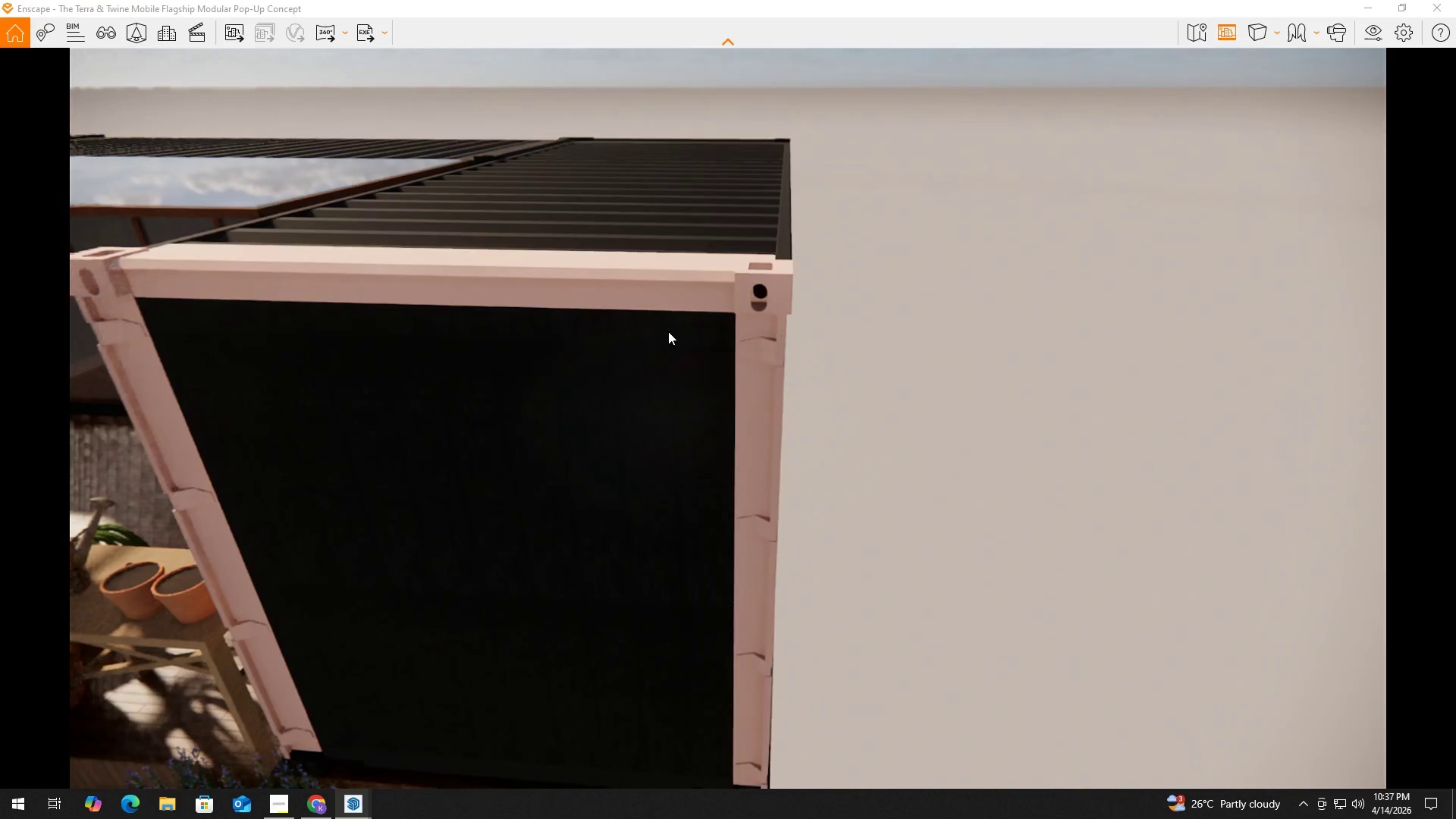 
hold_key(key=ShiftLeft, duration=0.39)
 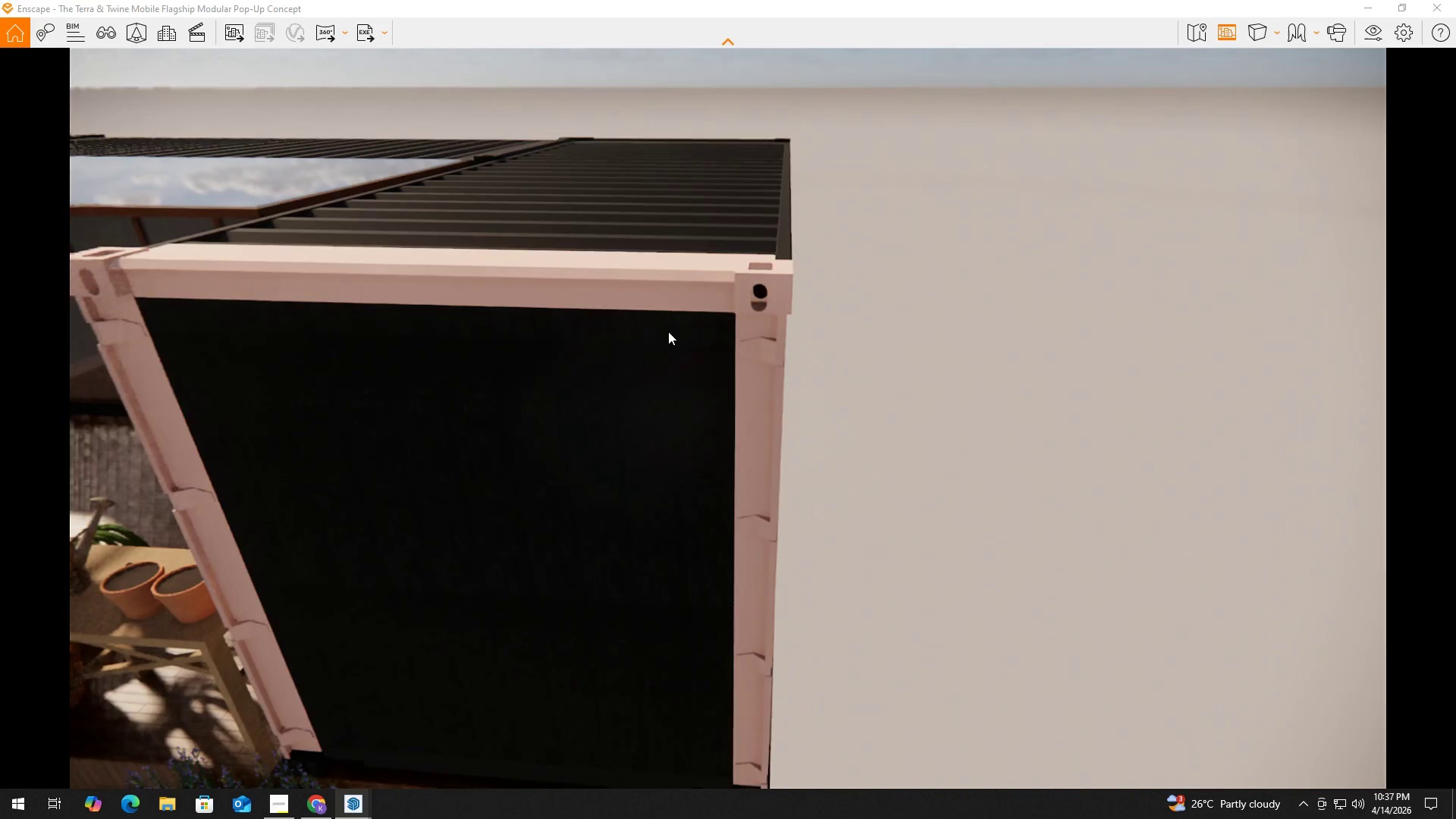 
hold_key(key=A, duration=0.42)
 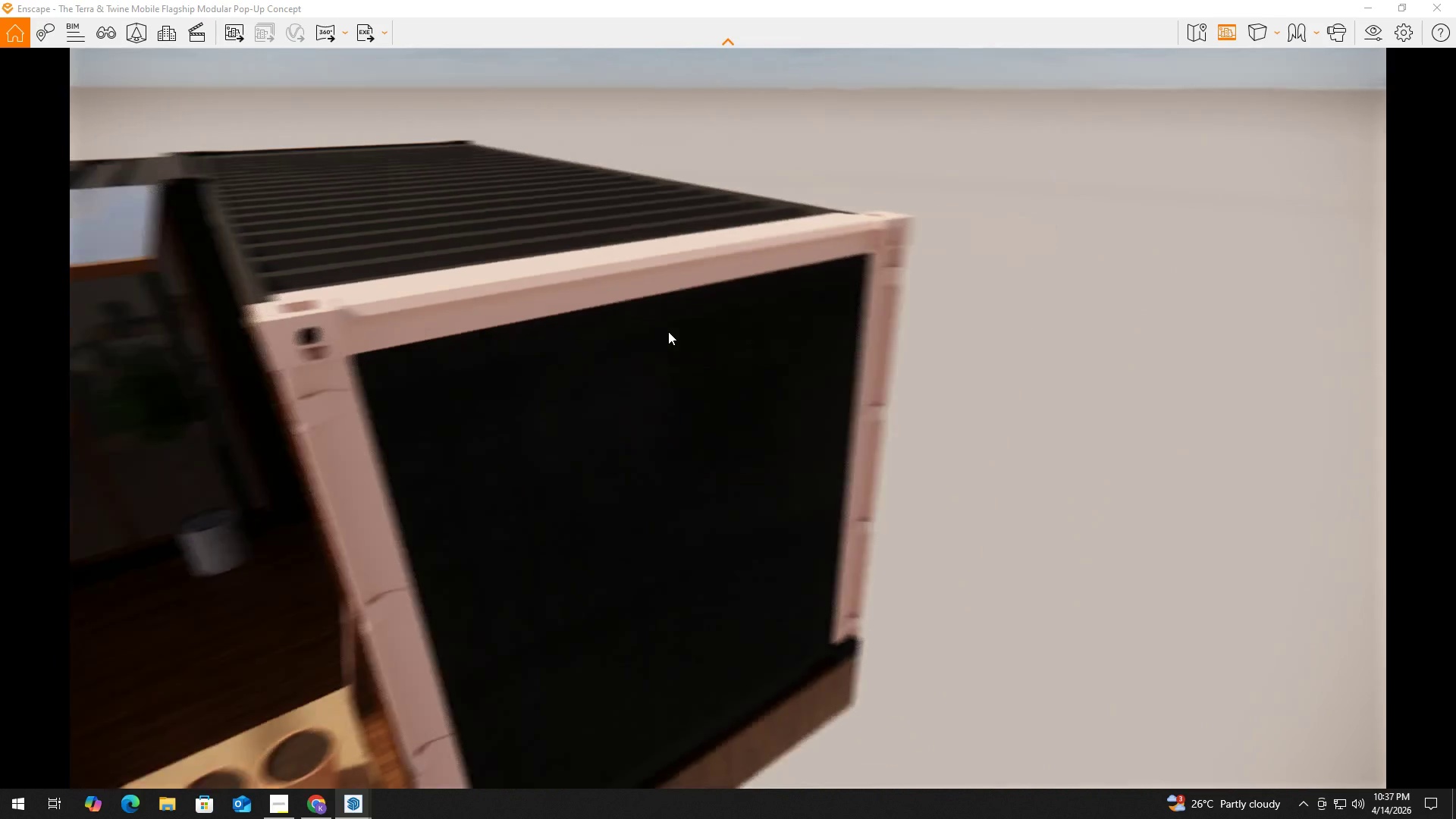 
hold_key(key=A, duration=0.36)
 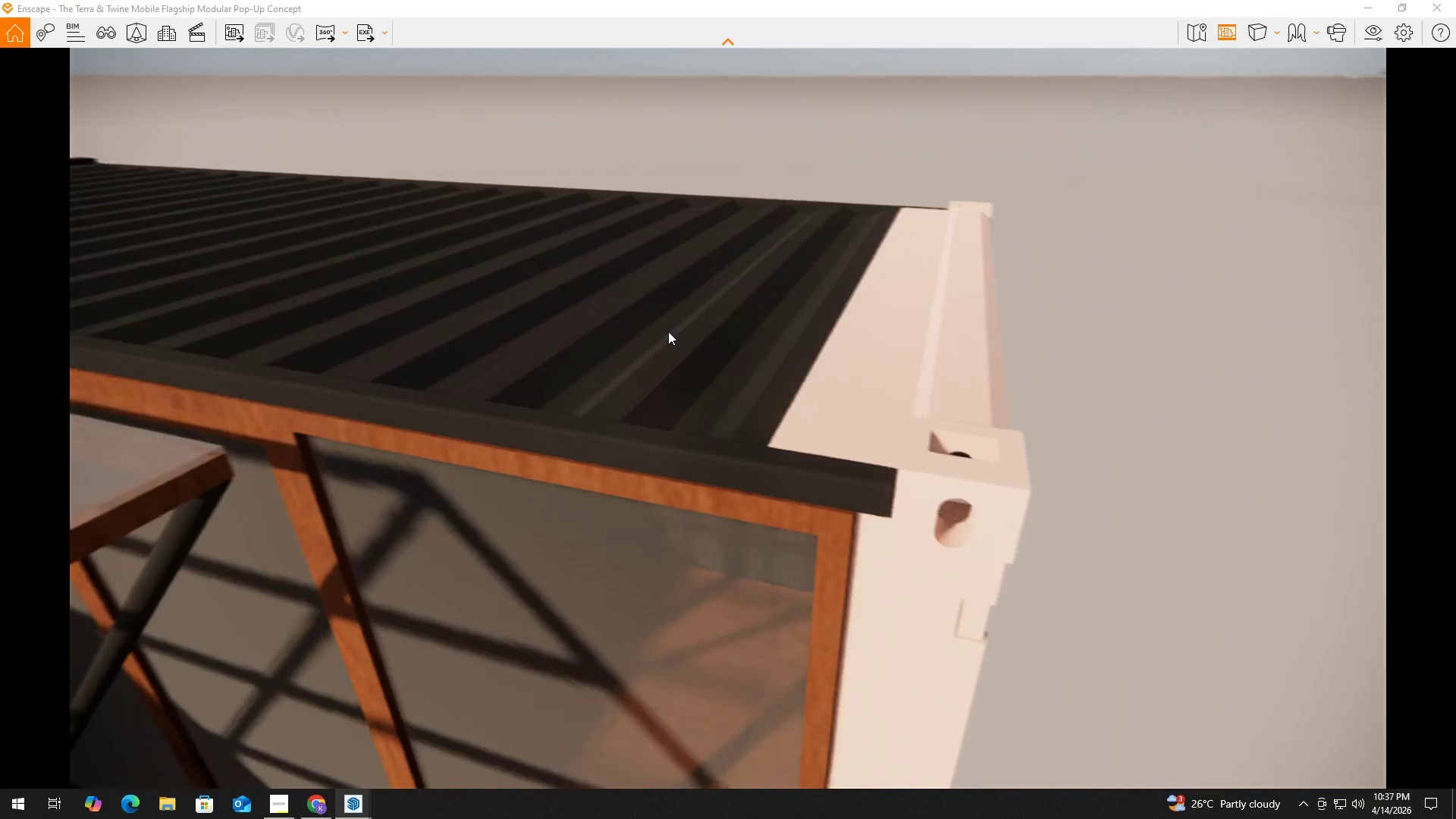 
hold_key(key=S, duration=0.5)
 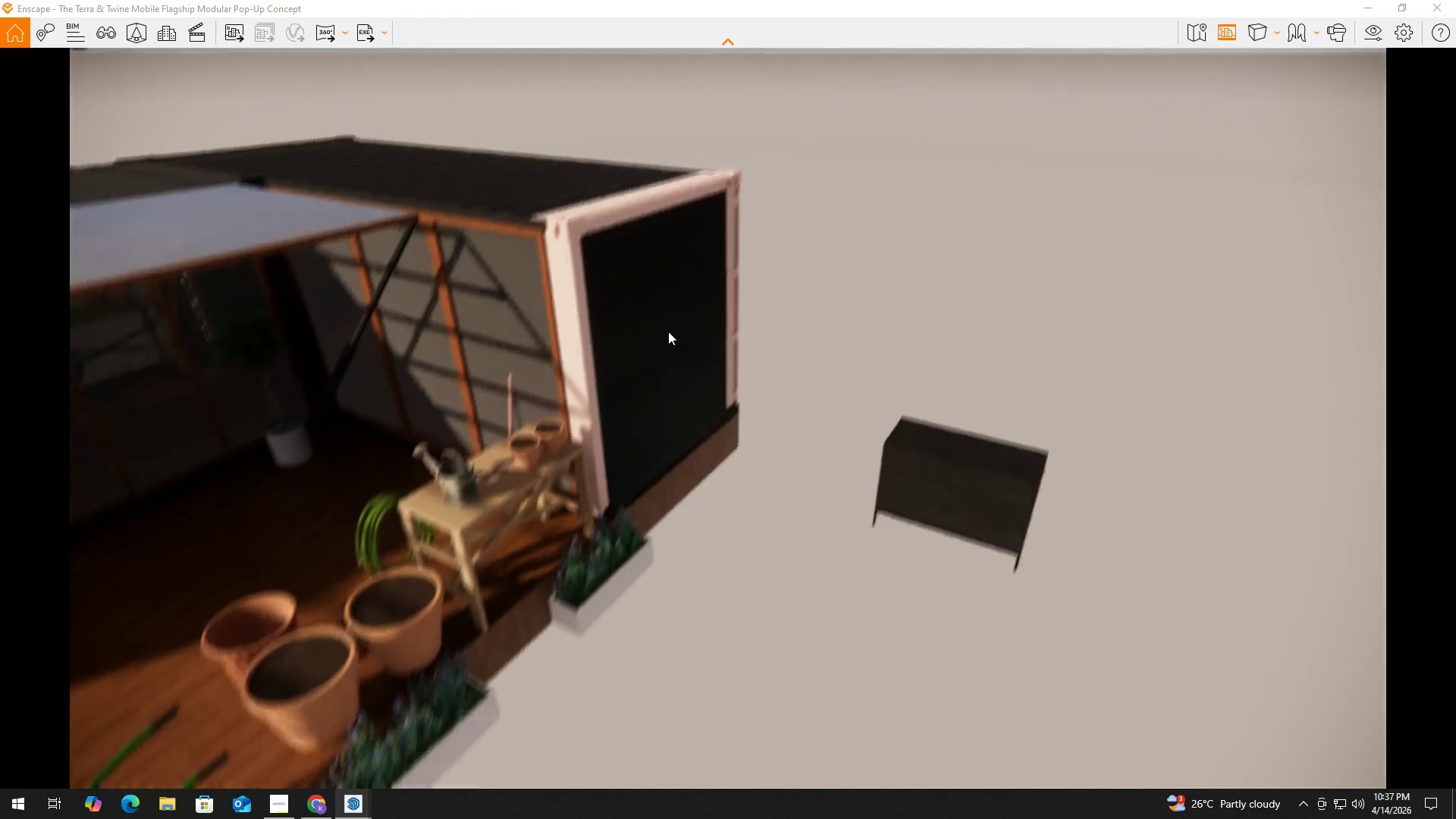 
hold_key(key=D, duration=0.41)
 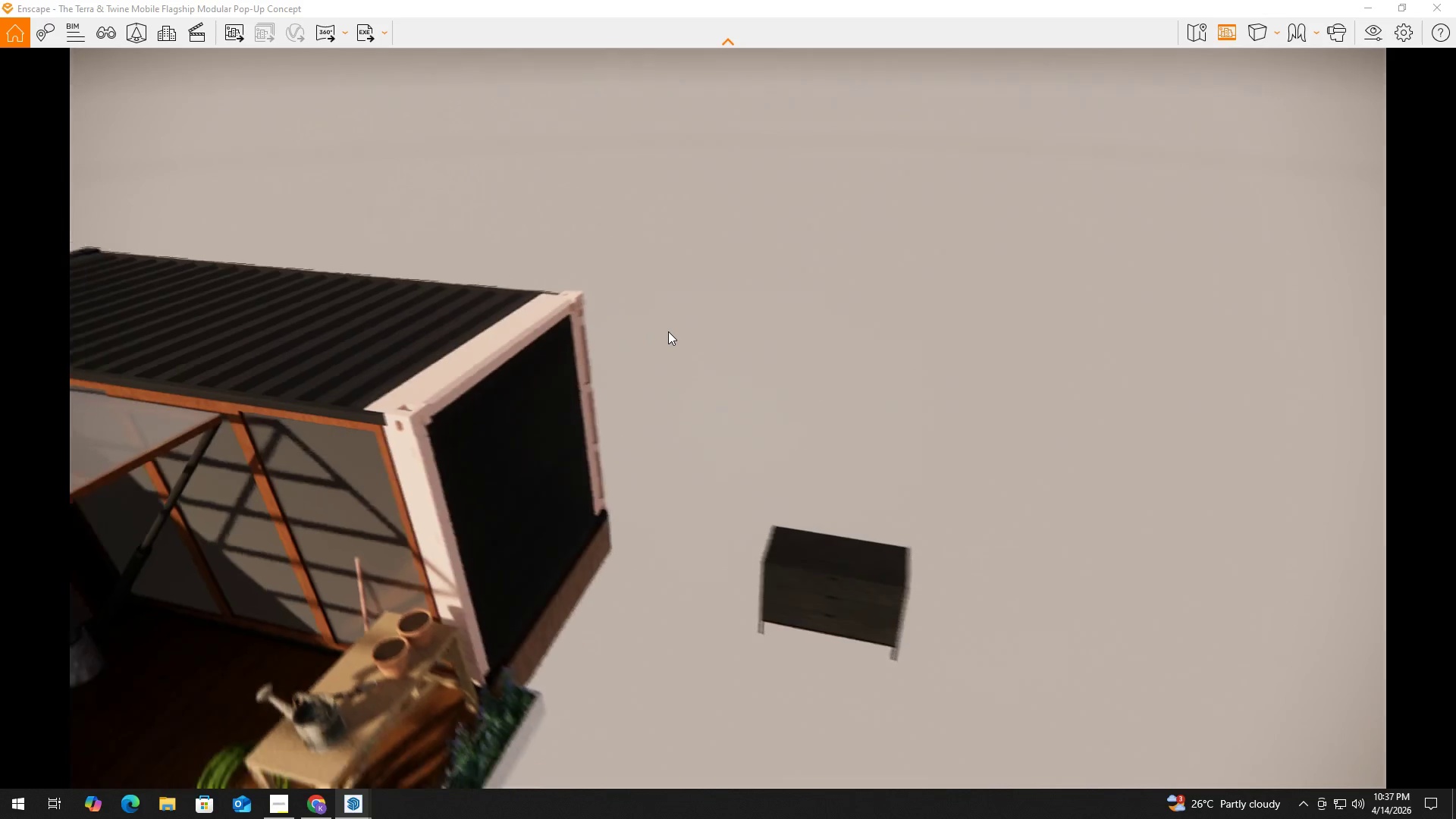 
hold_key(key=Q, duration=0.34)
 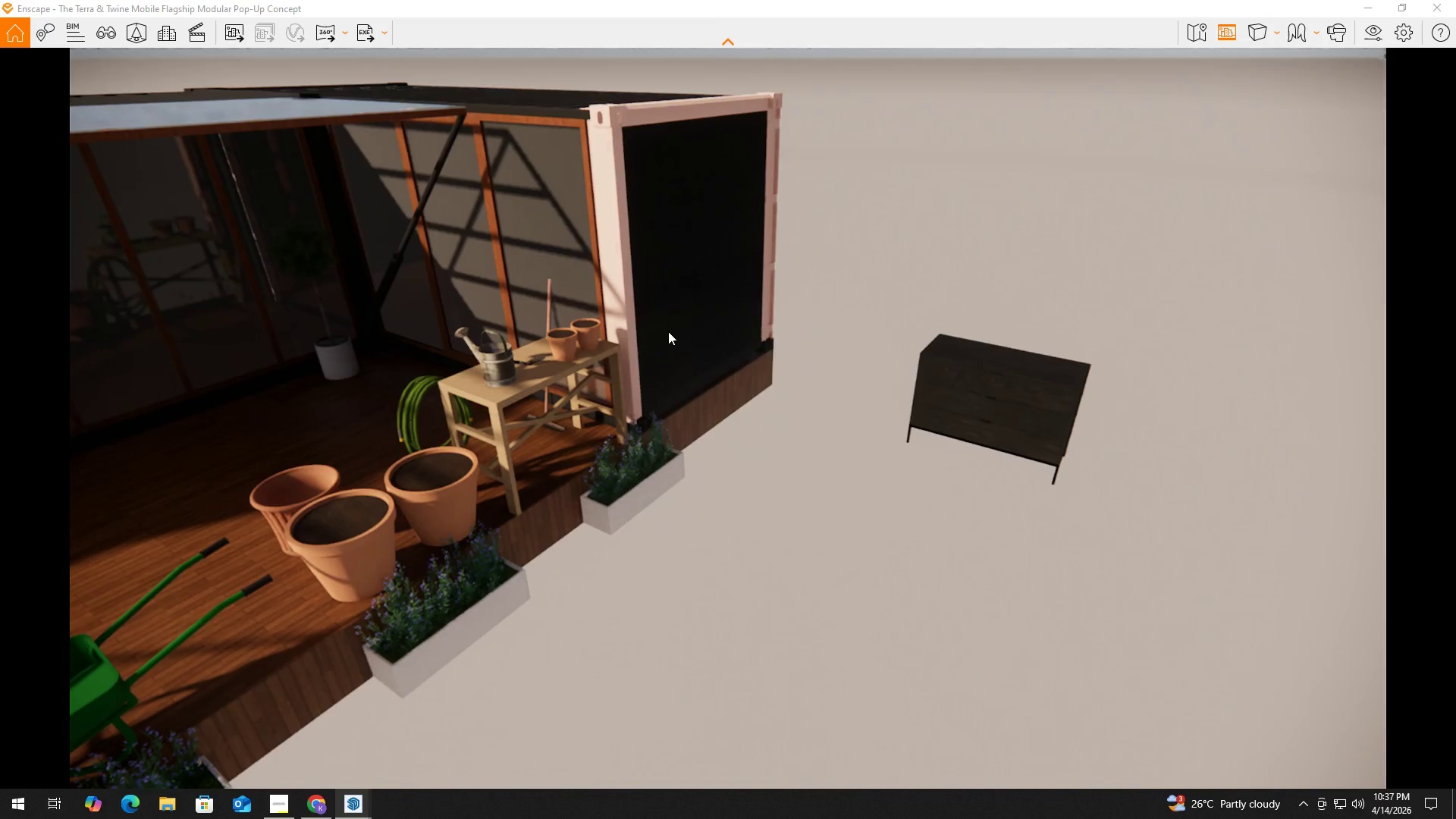 
type(AQQEQEQAQ)
 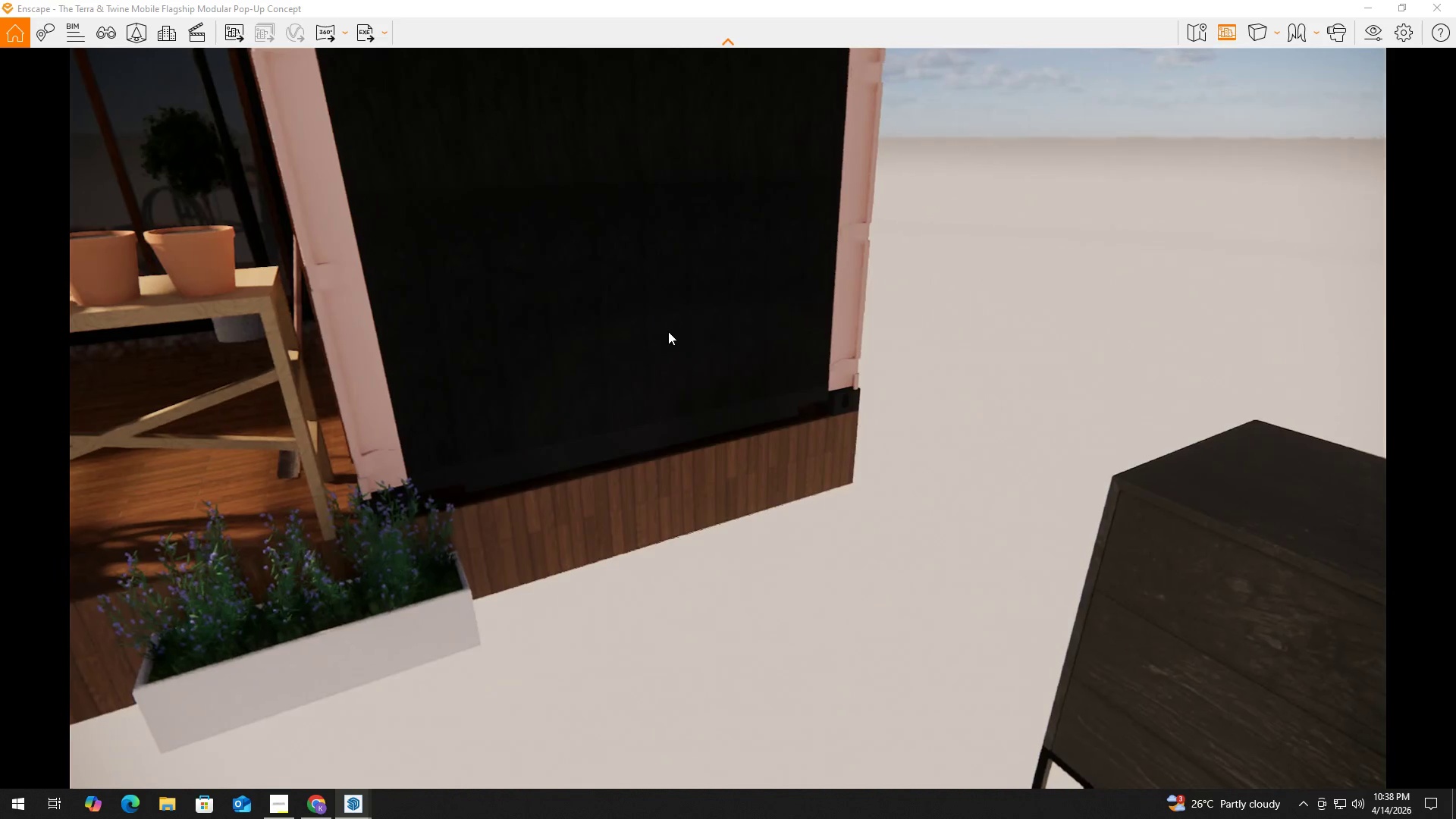 
hold_key(key=D, duration=1.14)
 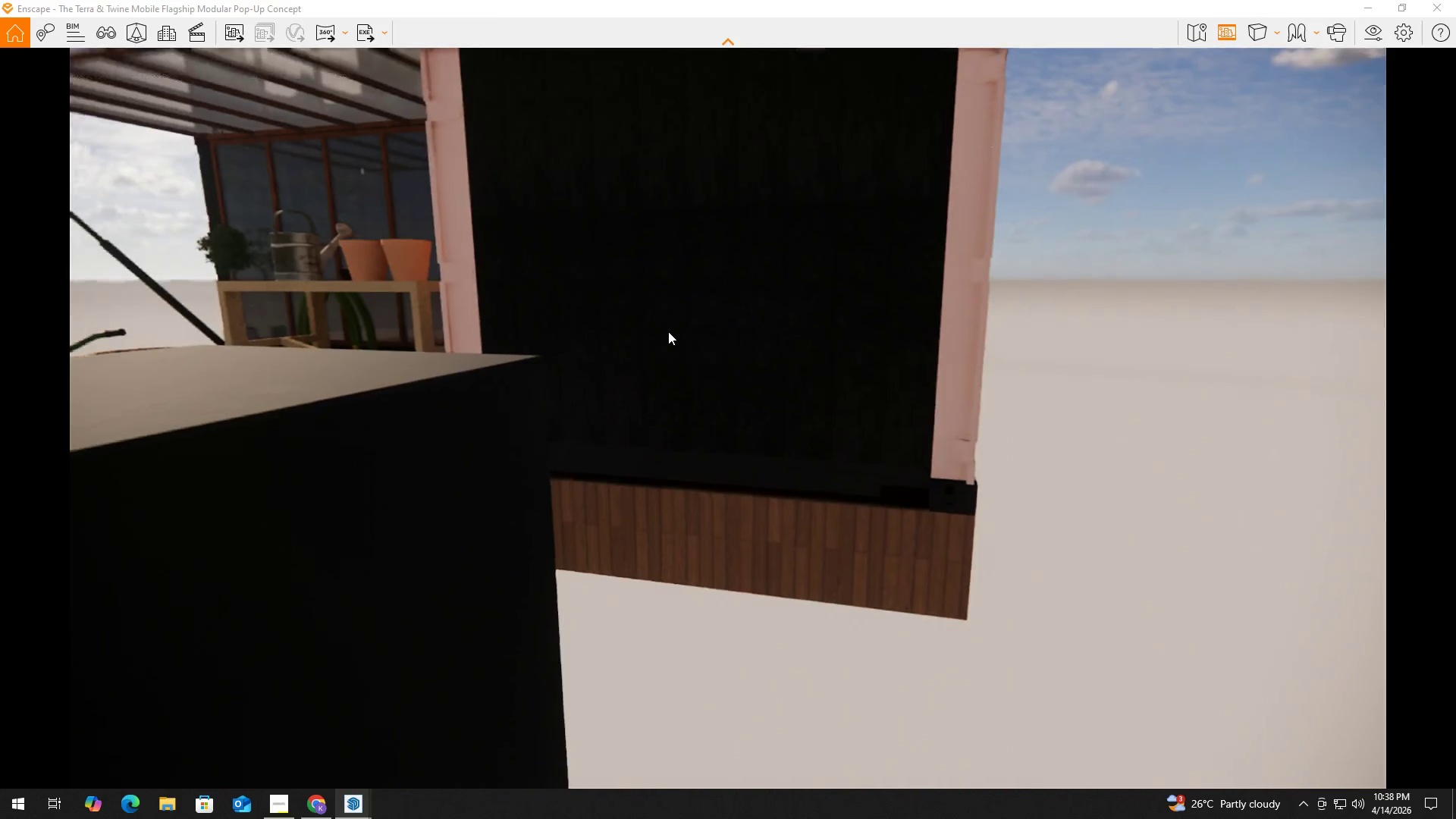 
hold_key(key=W, duration=0.64)
 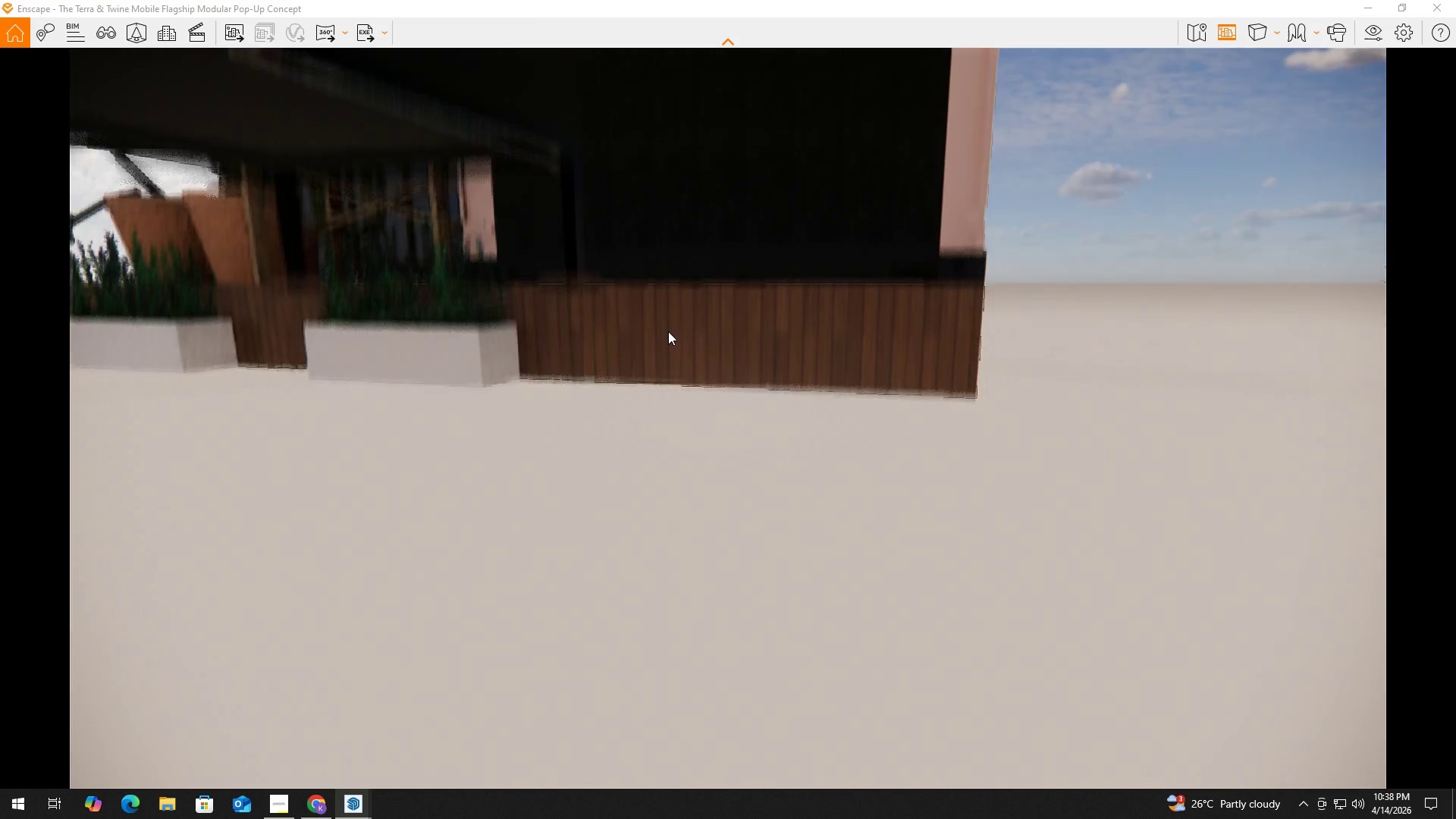 
left_click([668, 331])
 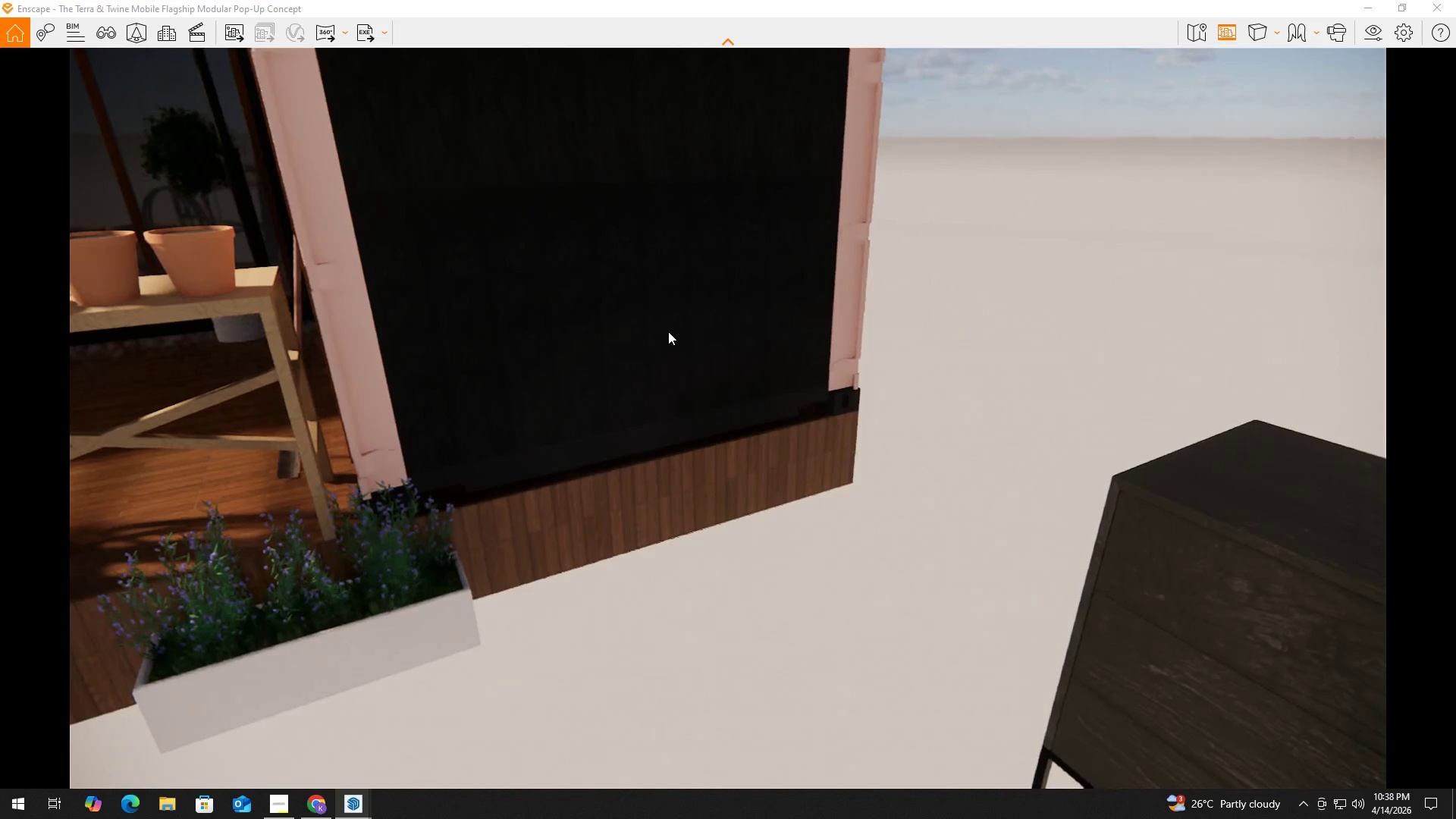 
key(Alt+Tab)
 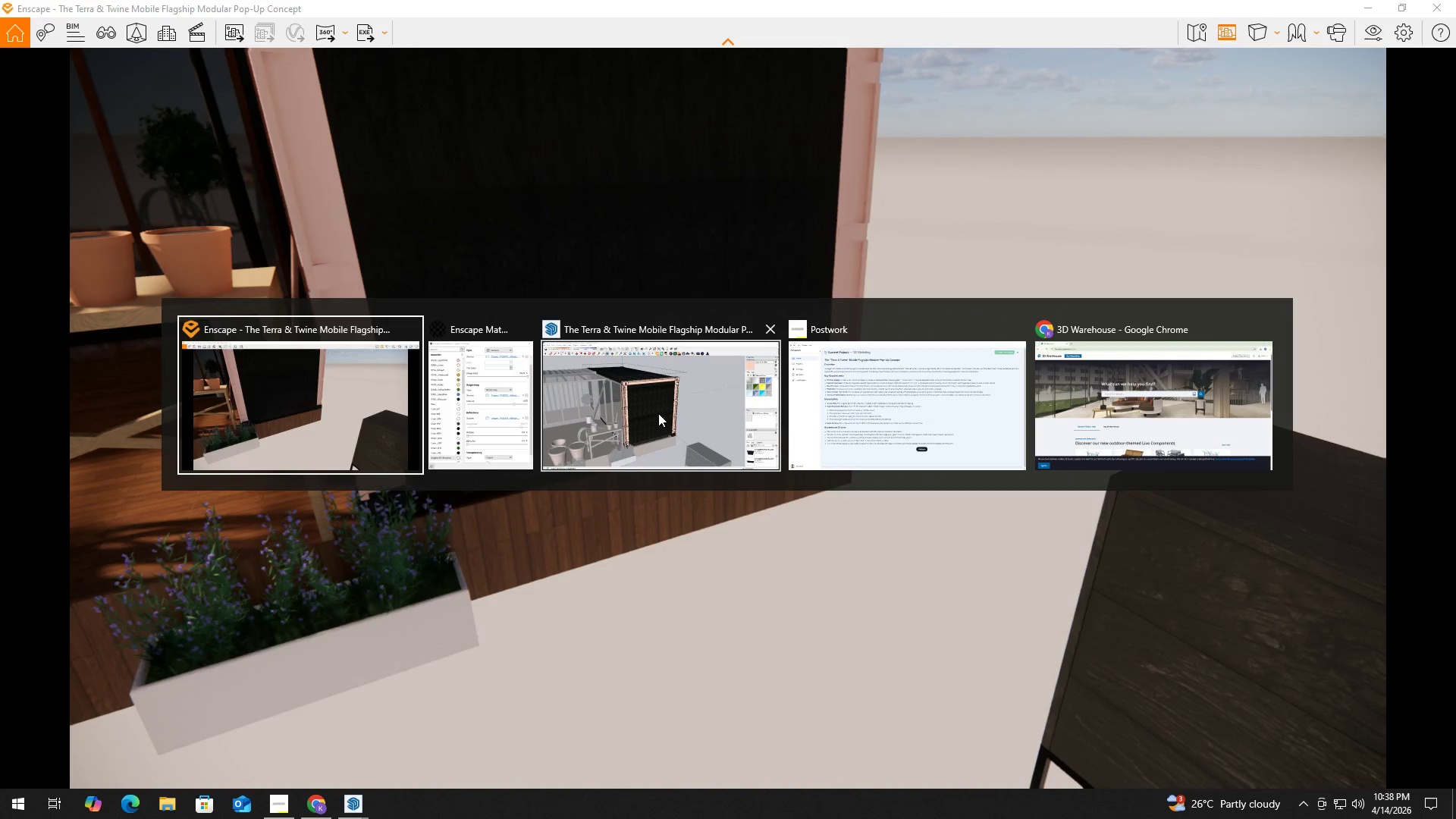 
left_click([658, 413])
 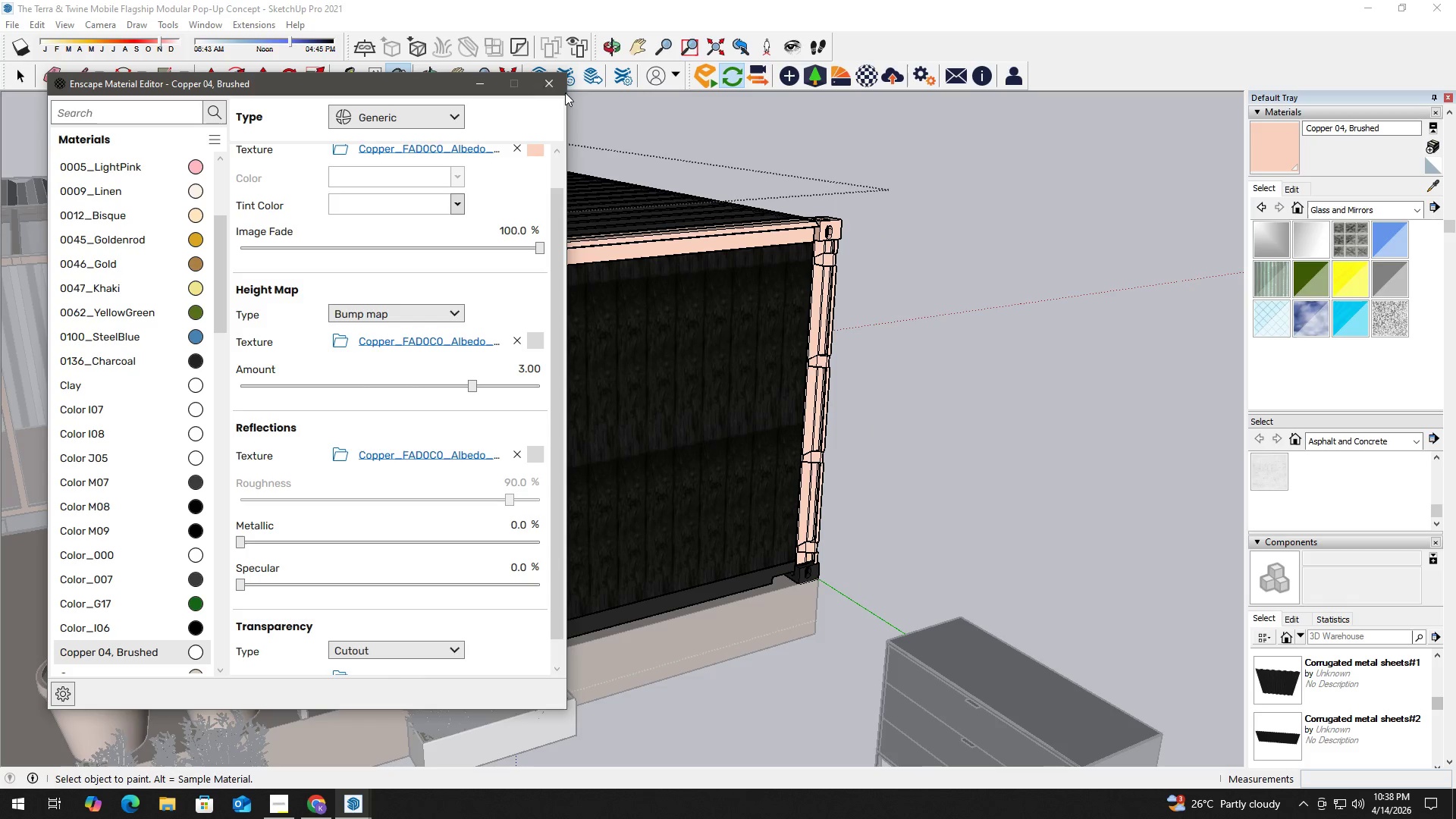 
left_click([561, 91])
 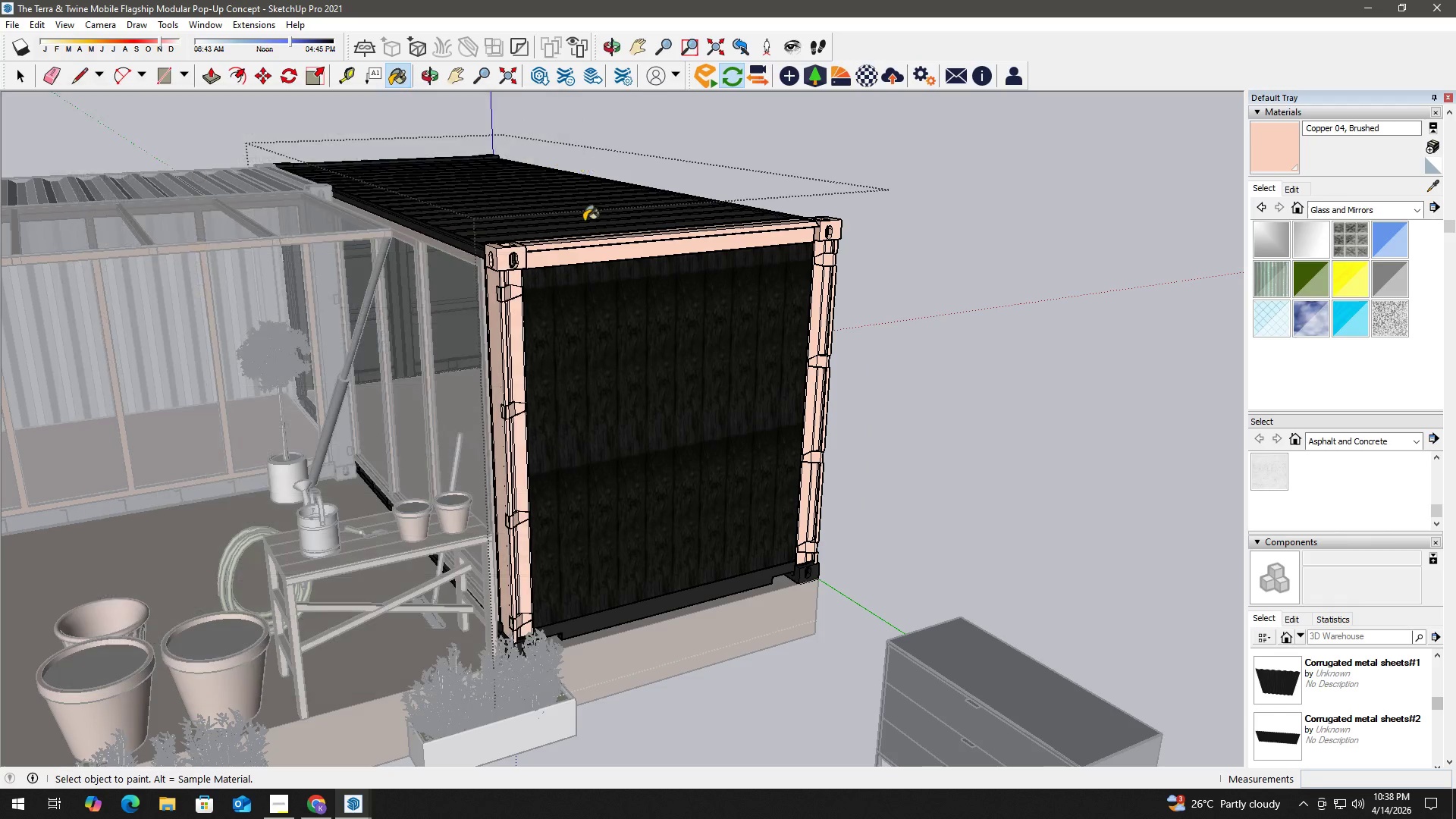 
key(Space)
 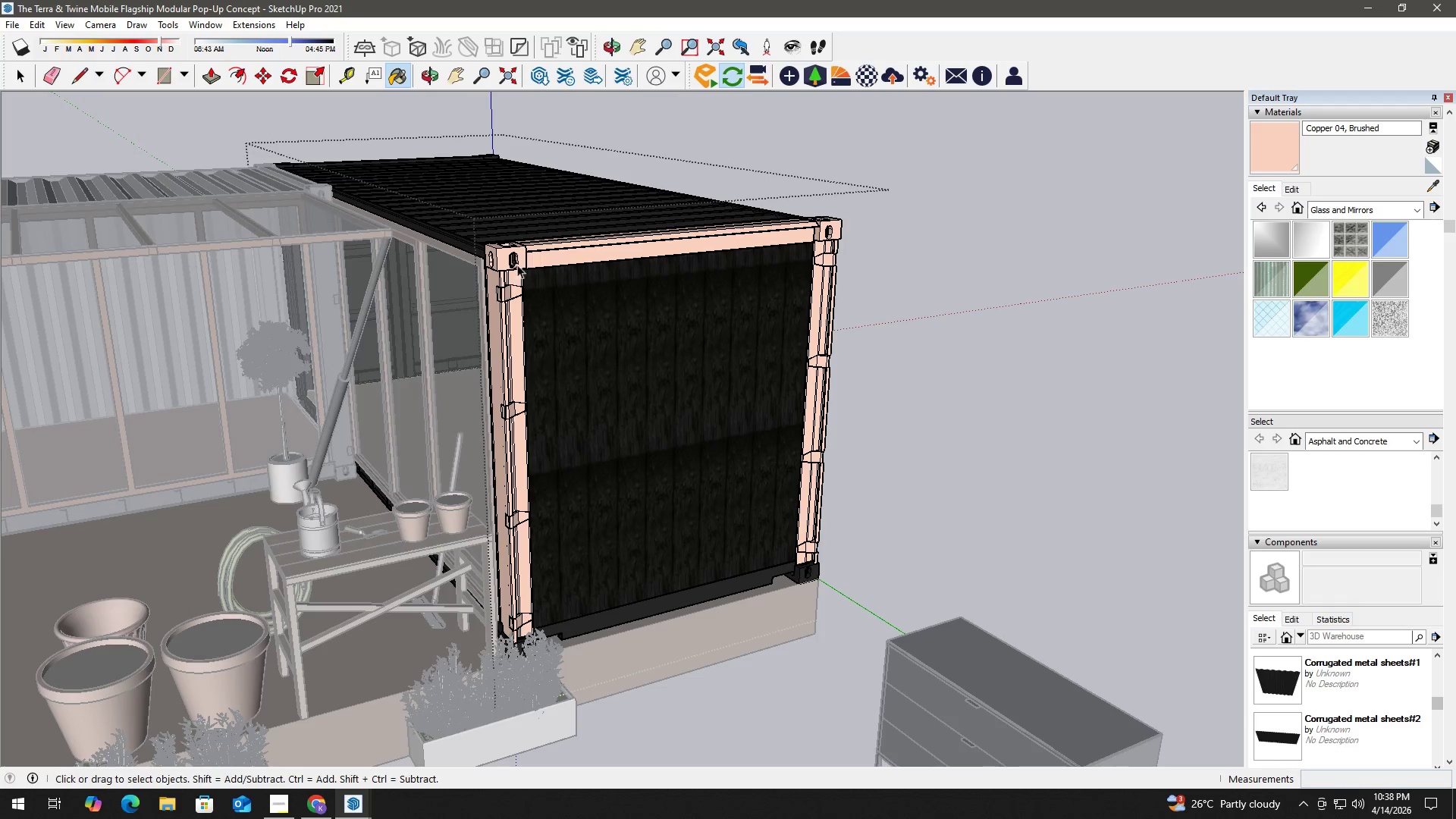 
key(B)
 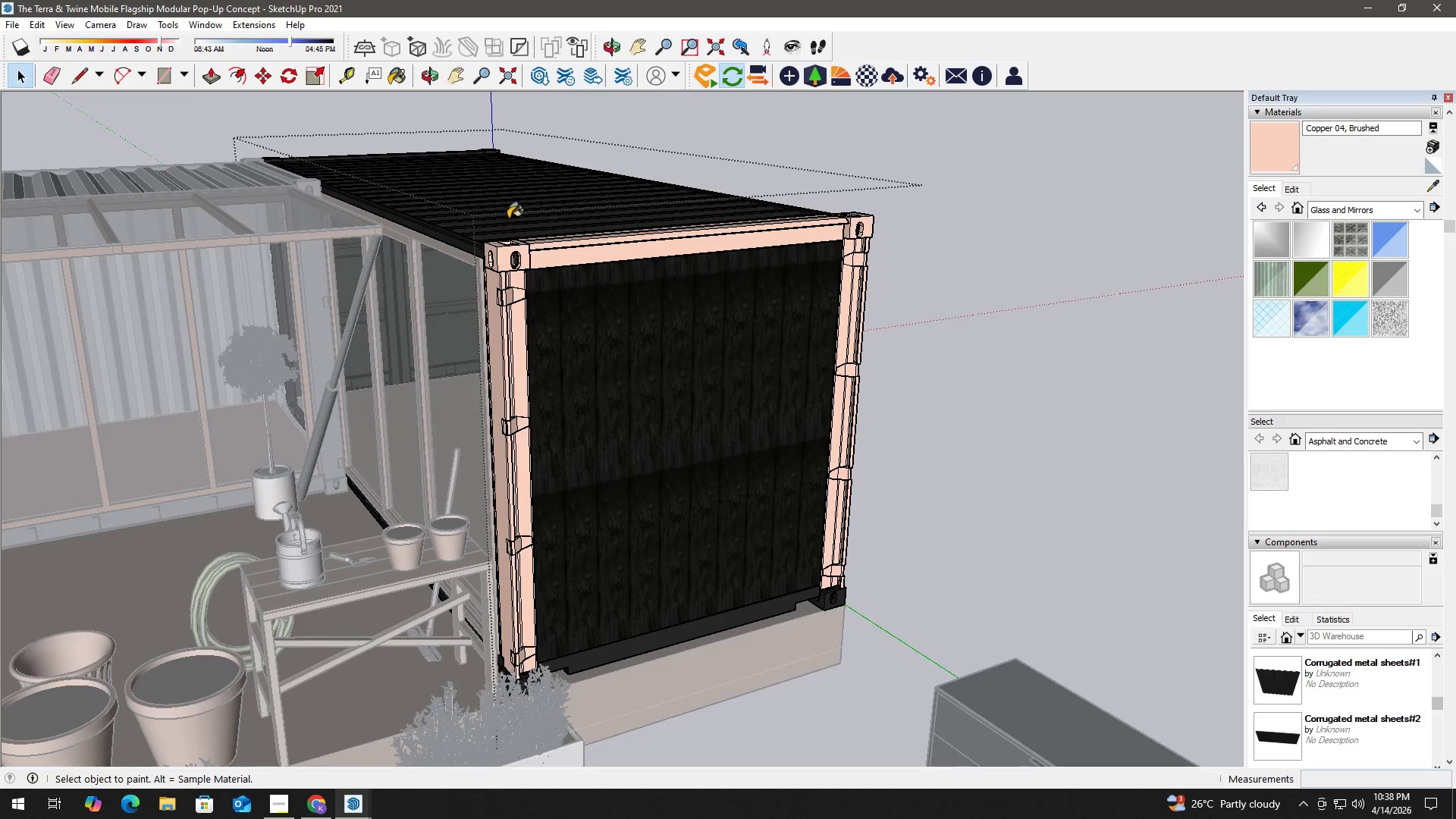 
key(Alt+AltLeft)
 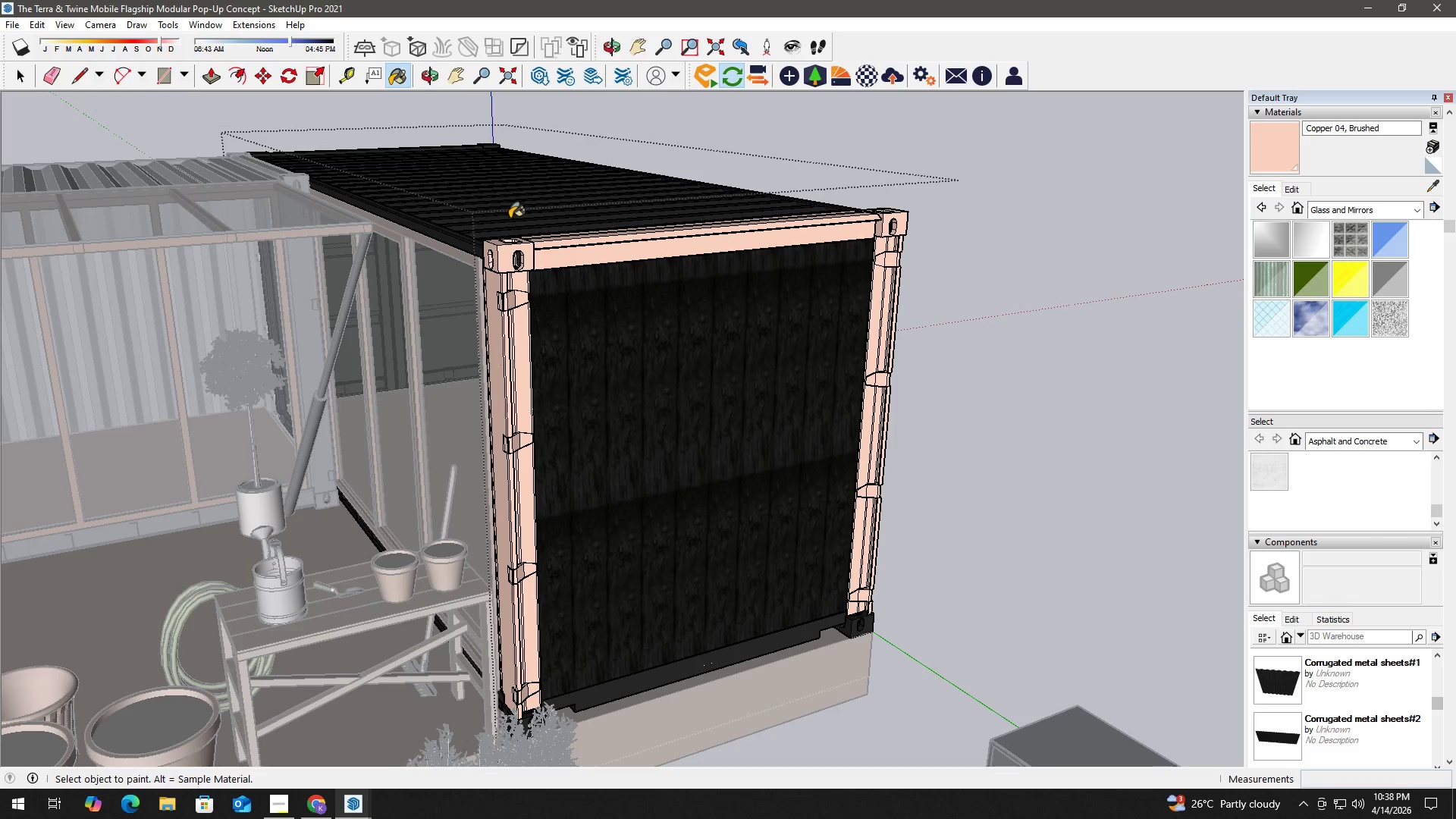 
scroll: coordinate [492, 261], scroll_direction: up, amount: 2.0
 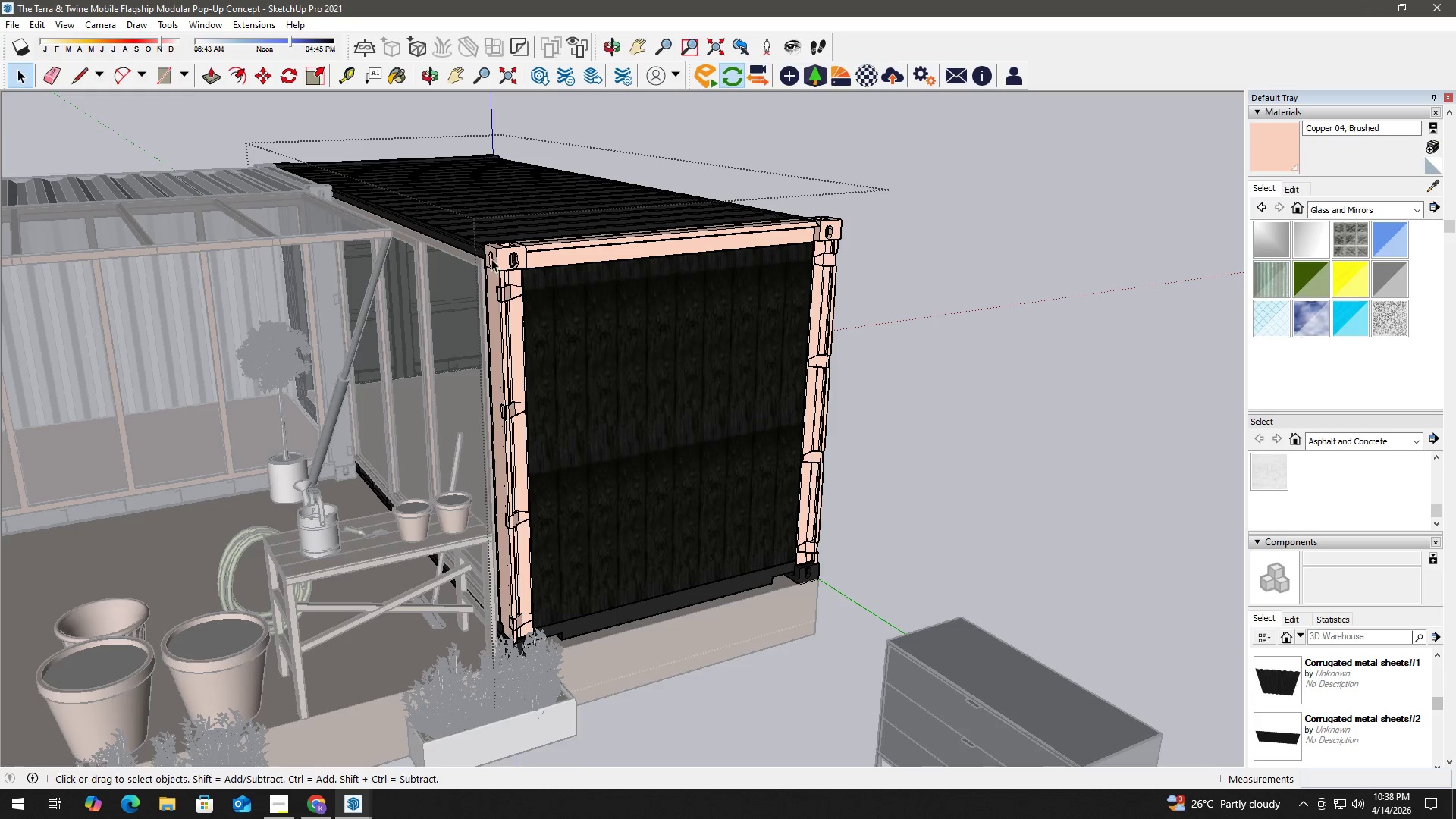 
left_click([511, 217])
 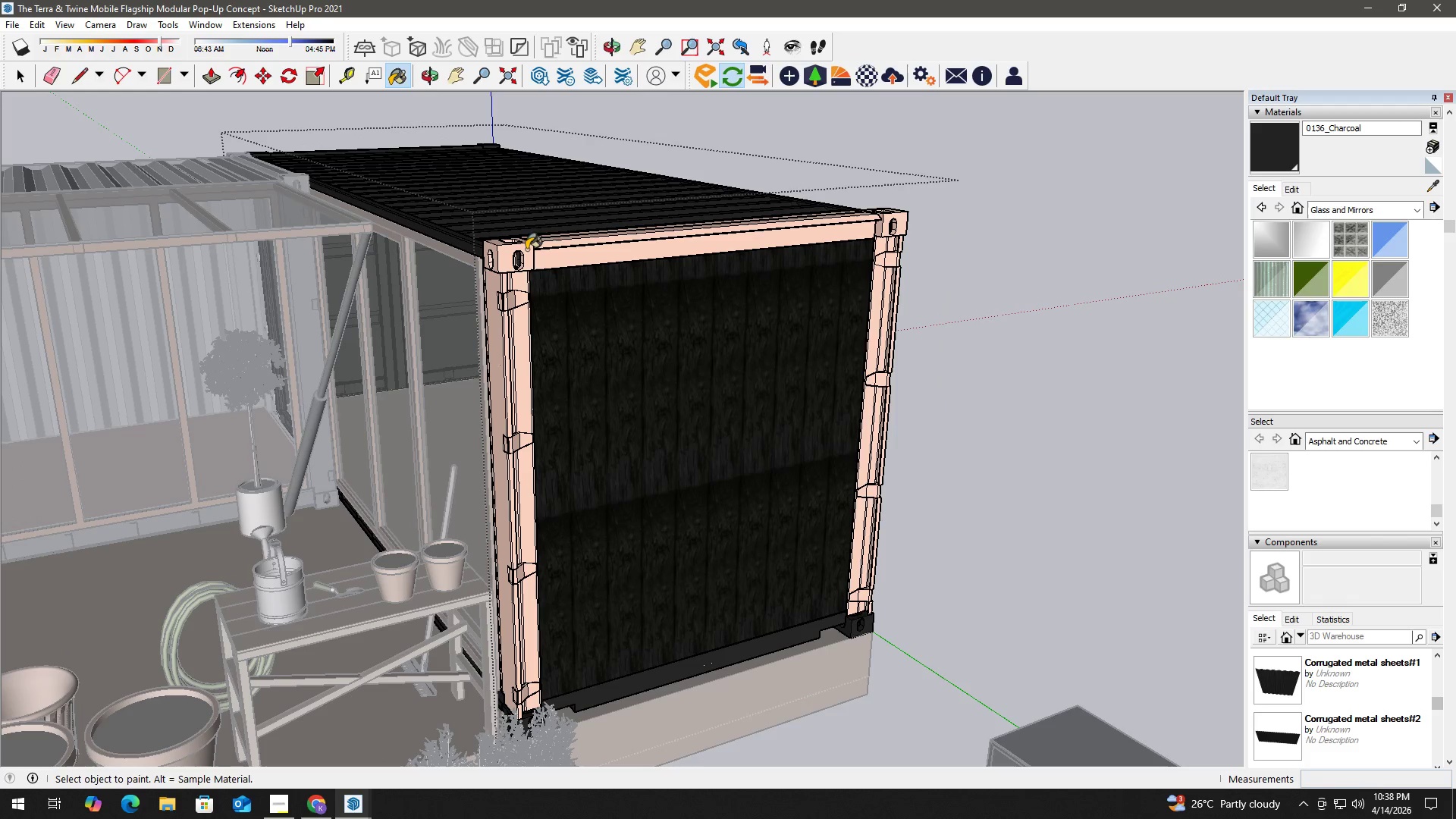 
key(Space)
 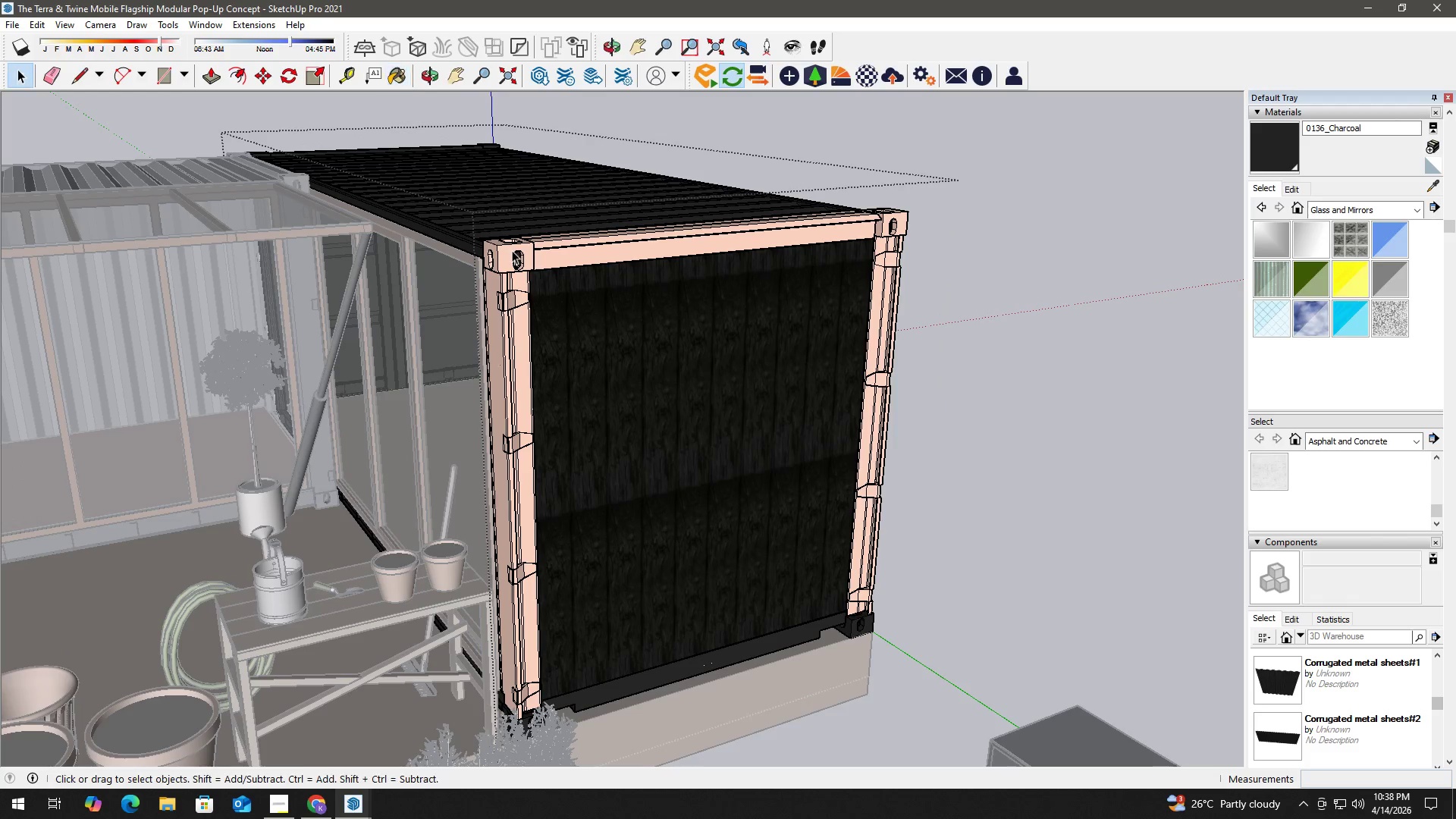 
double_click([512, 250])
 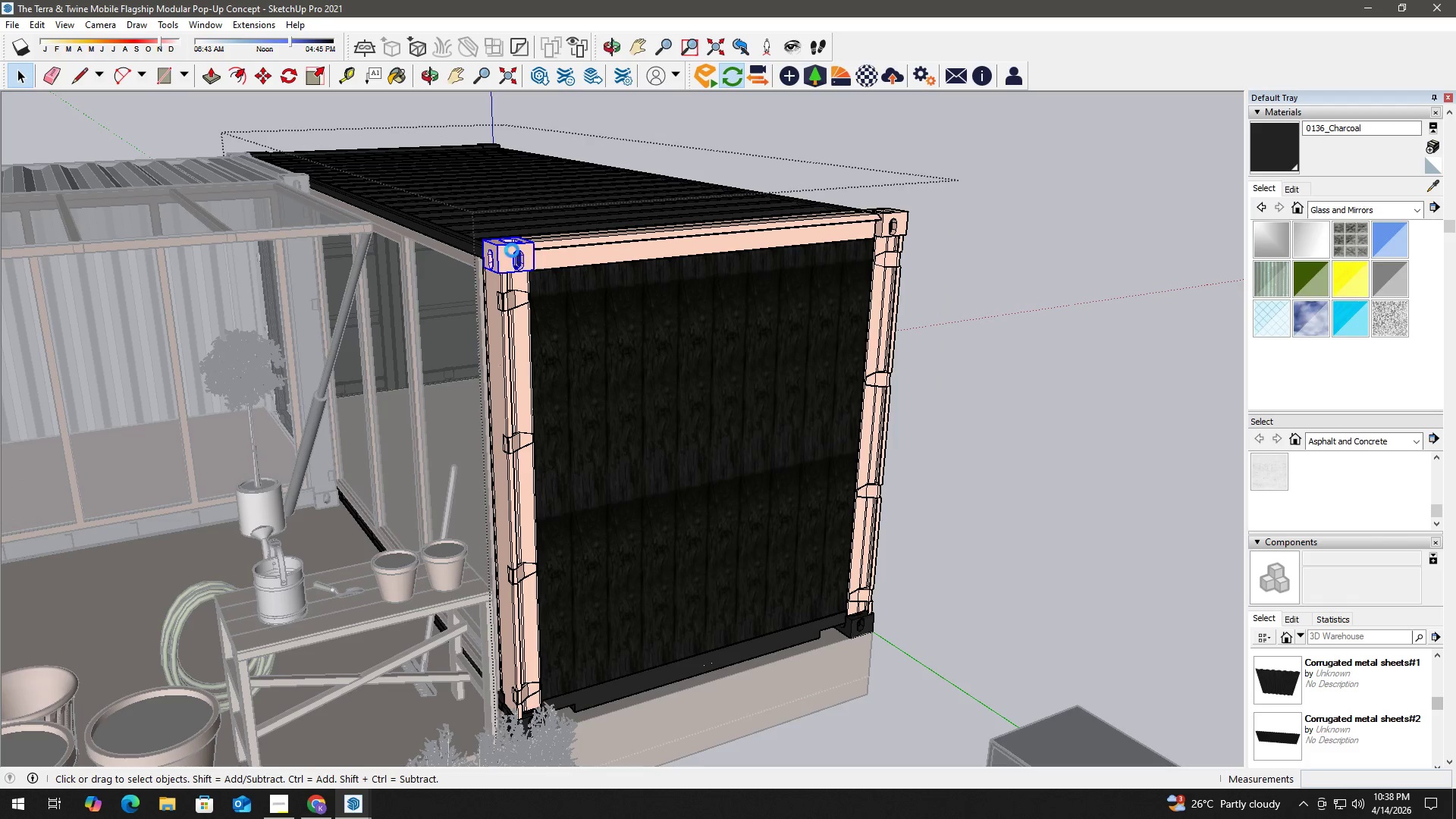 
triple_click([512, 250])
 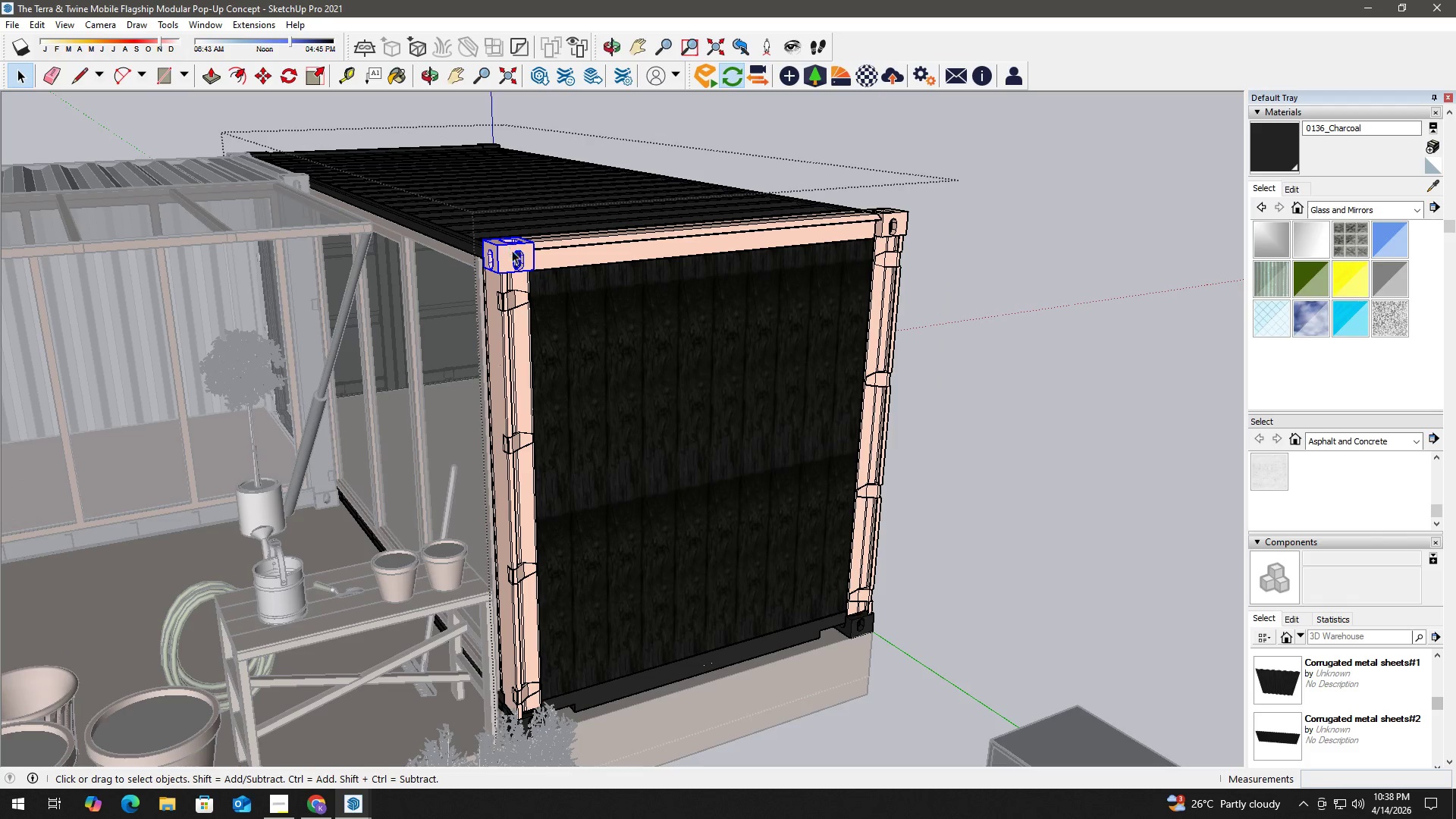 
triple_click([512, 250])
 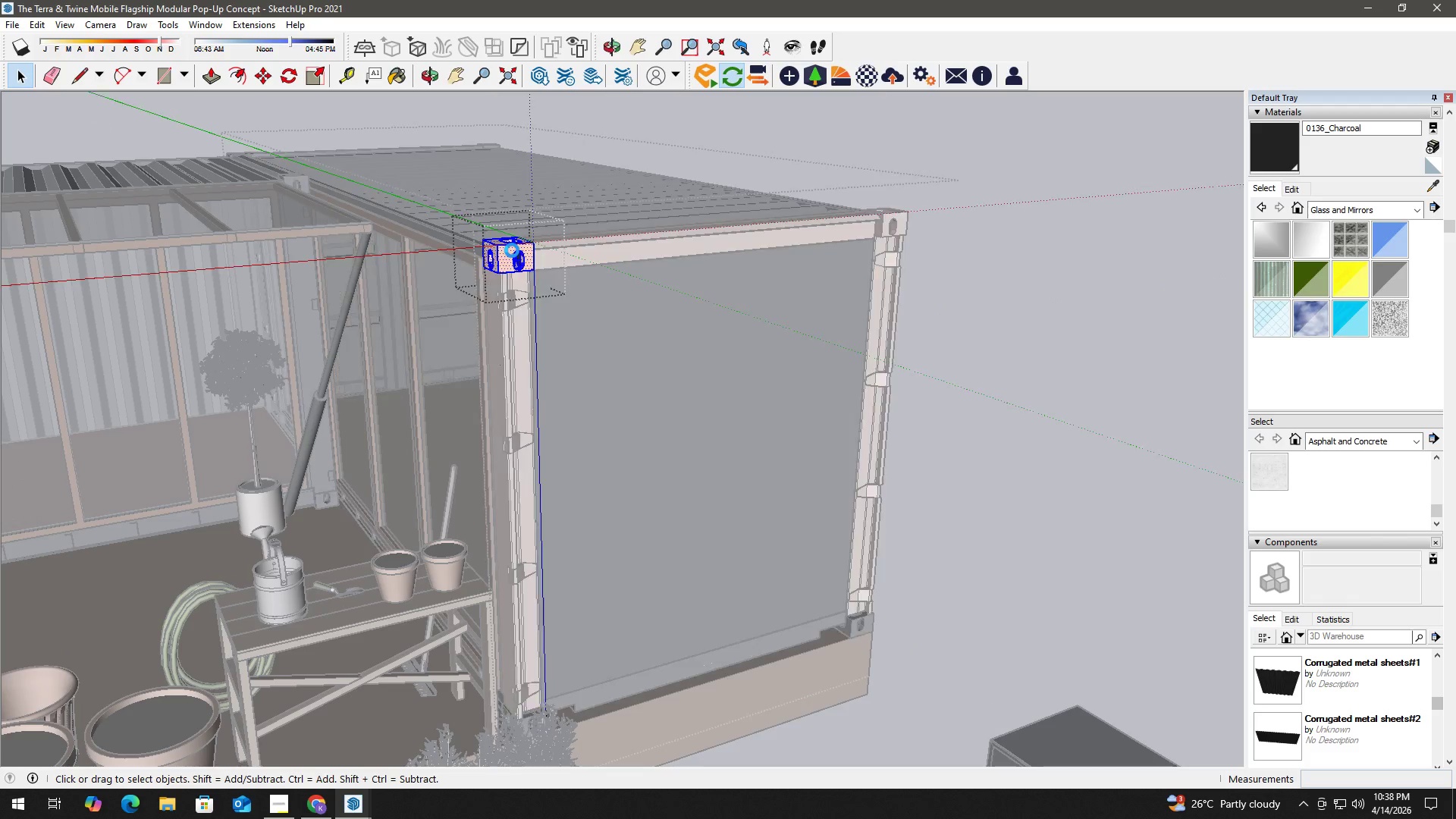 
triple_click([512, 250])
 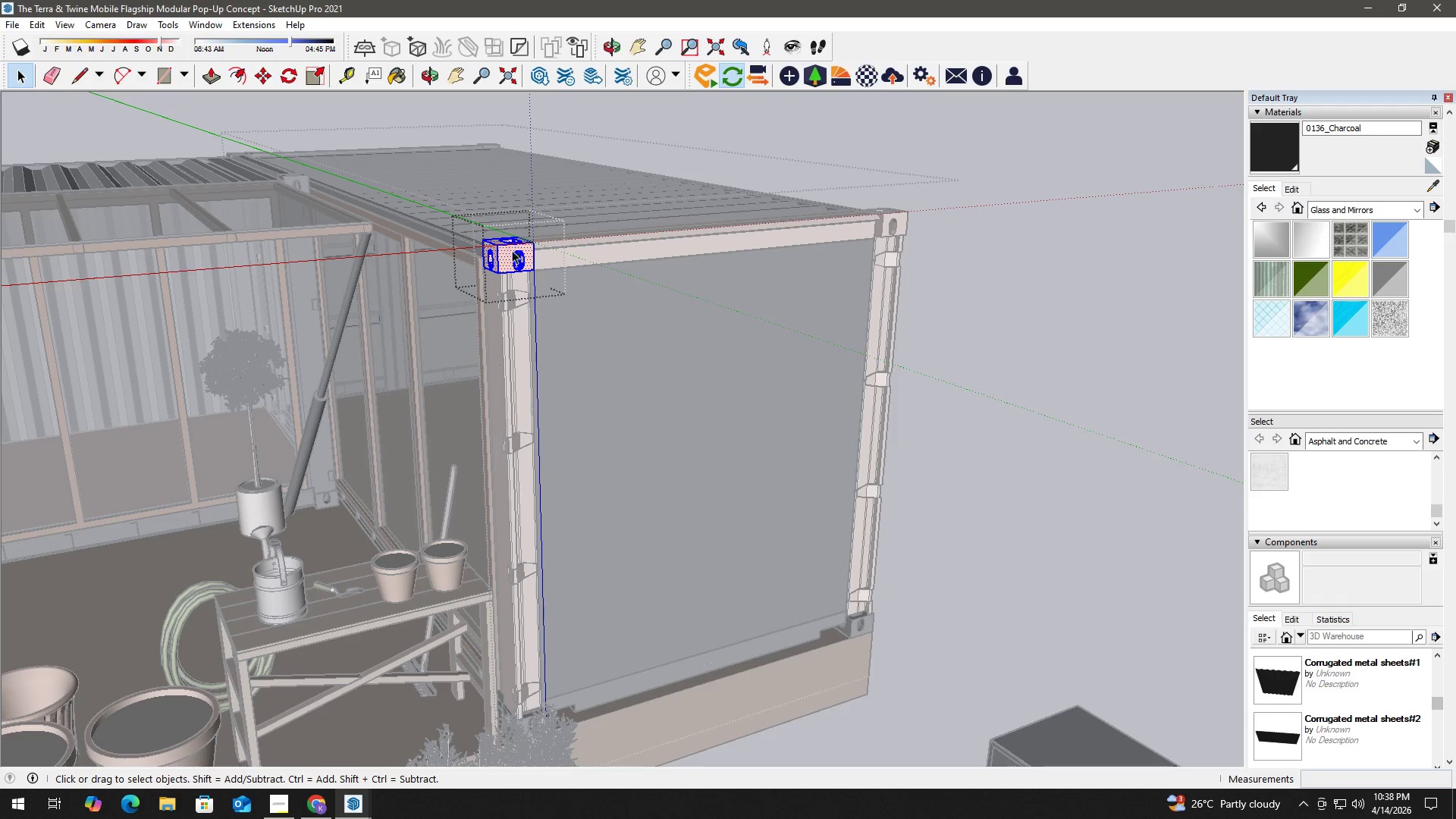 
triple_click([512, 250])
 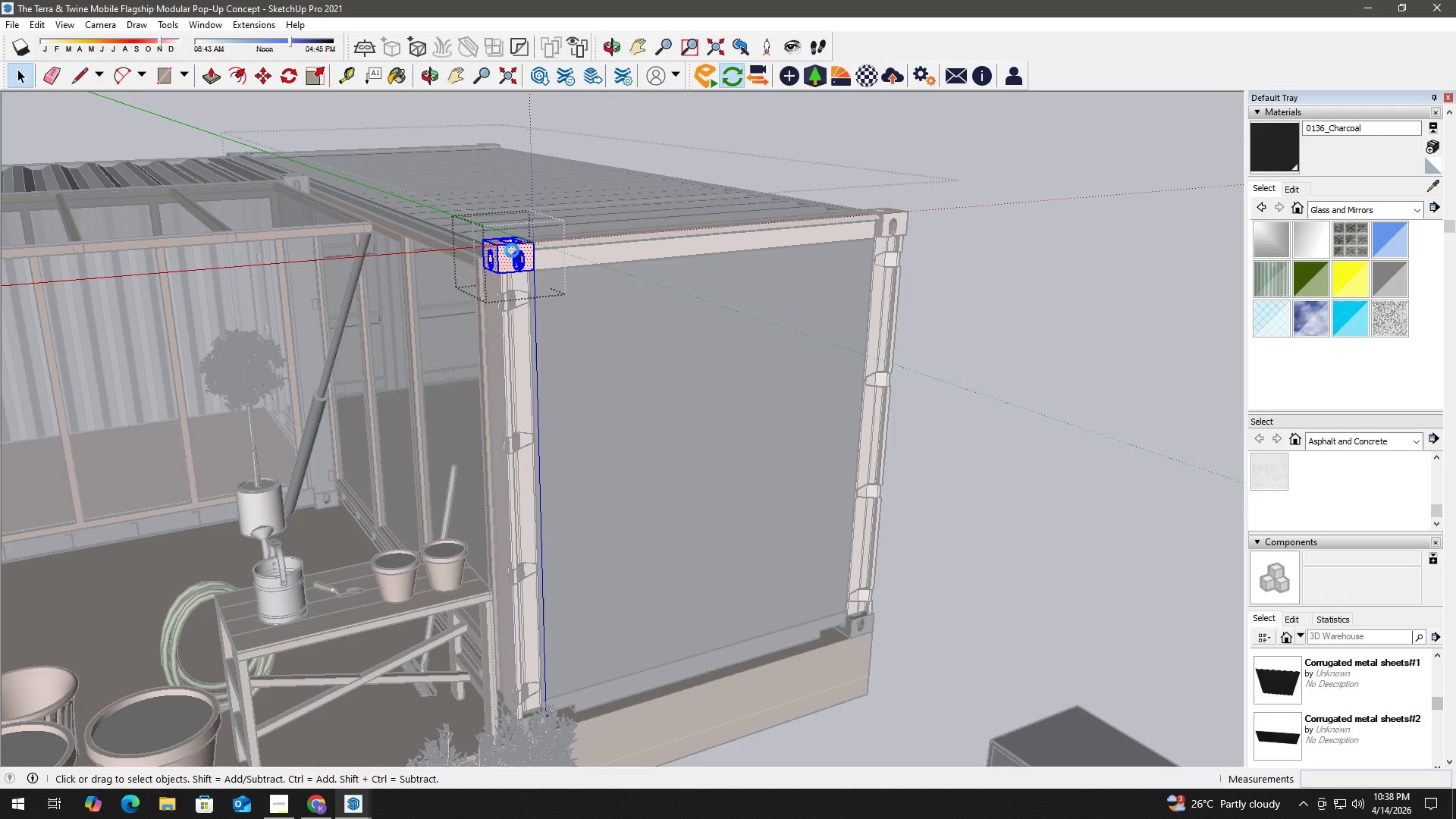 
triple_click([512, 250])
 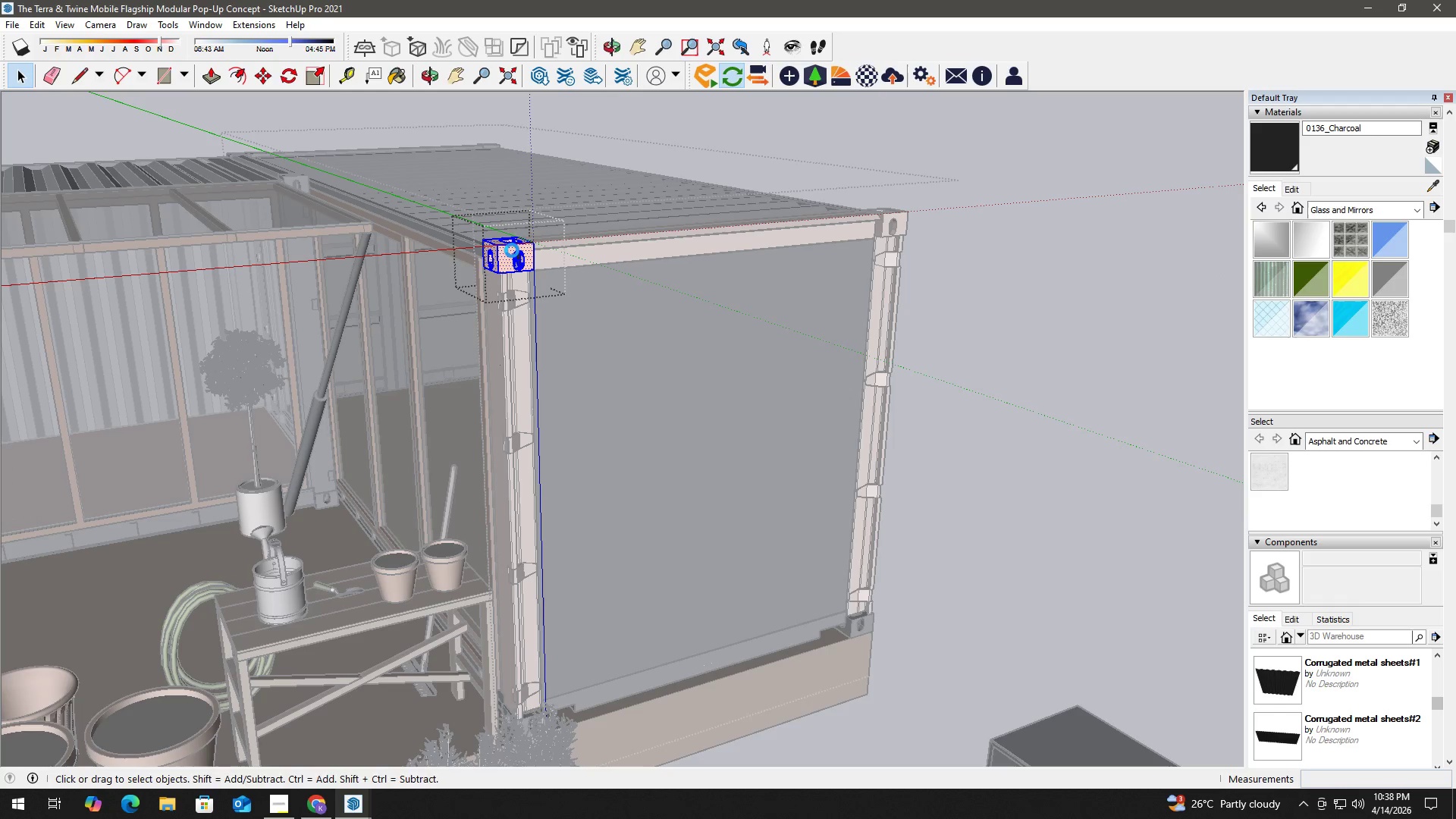 
key(B)
 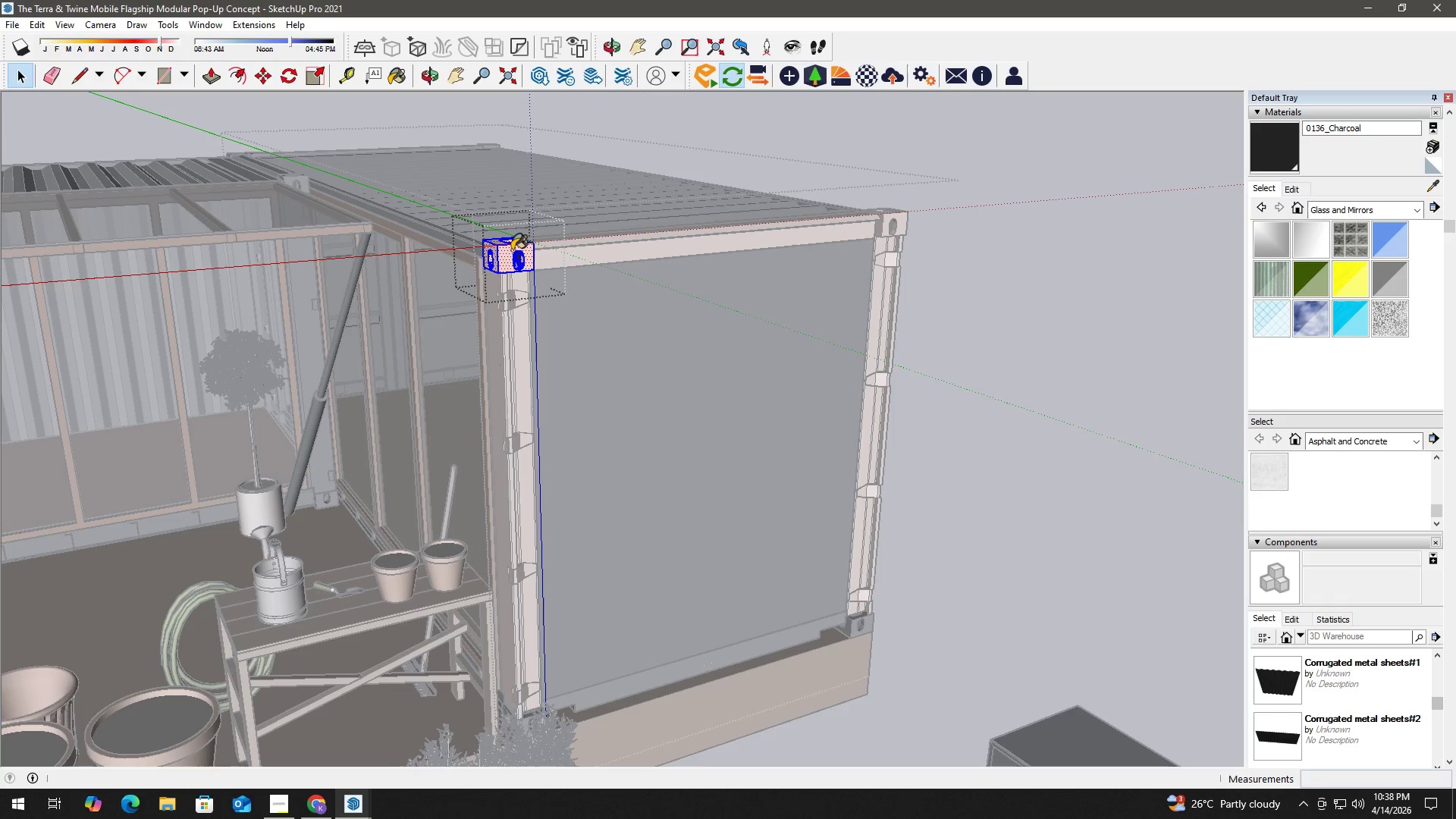 
triple_click([512, 250])
 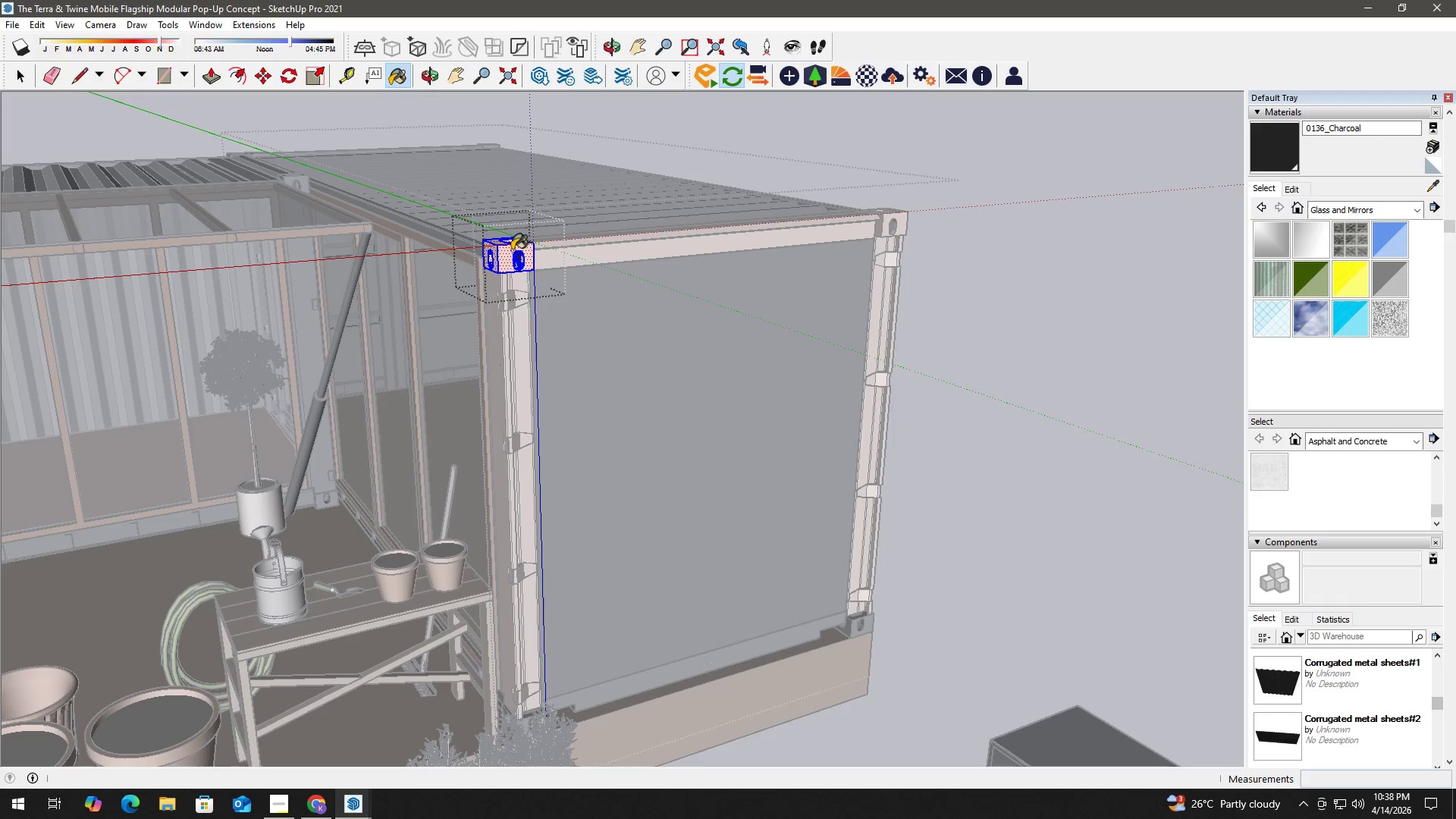 
triple_click([512, 250])
 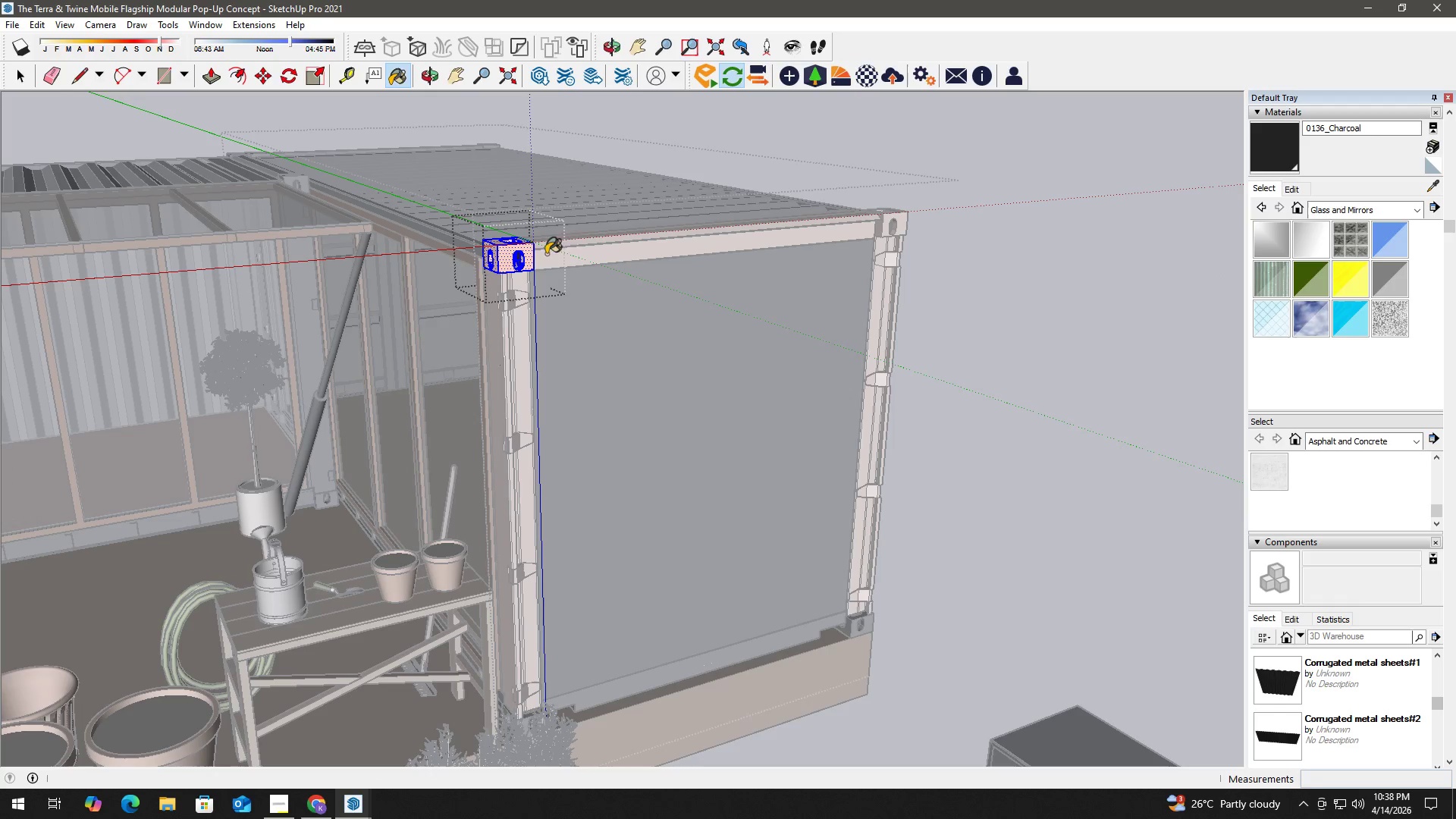 
key(Space)
 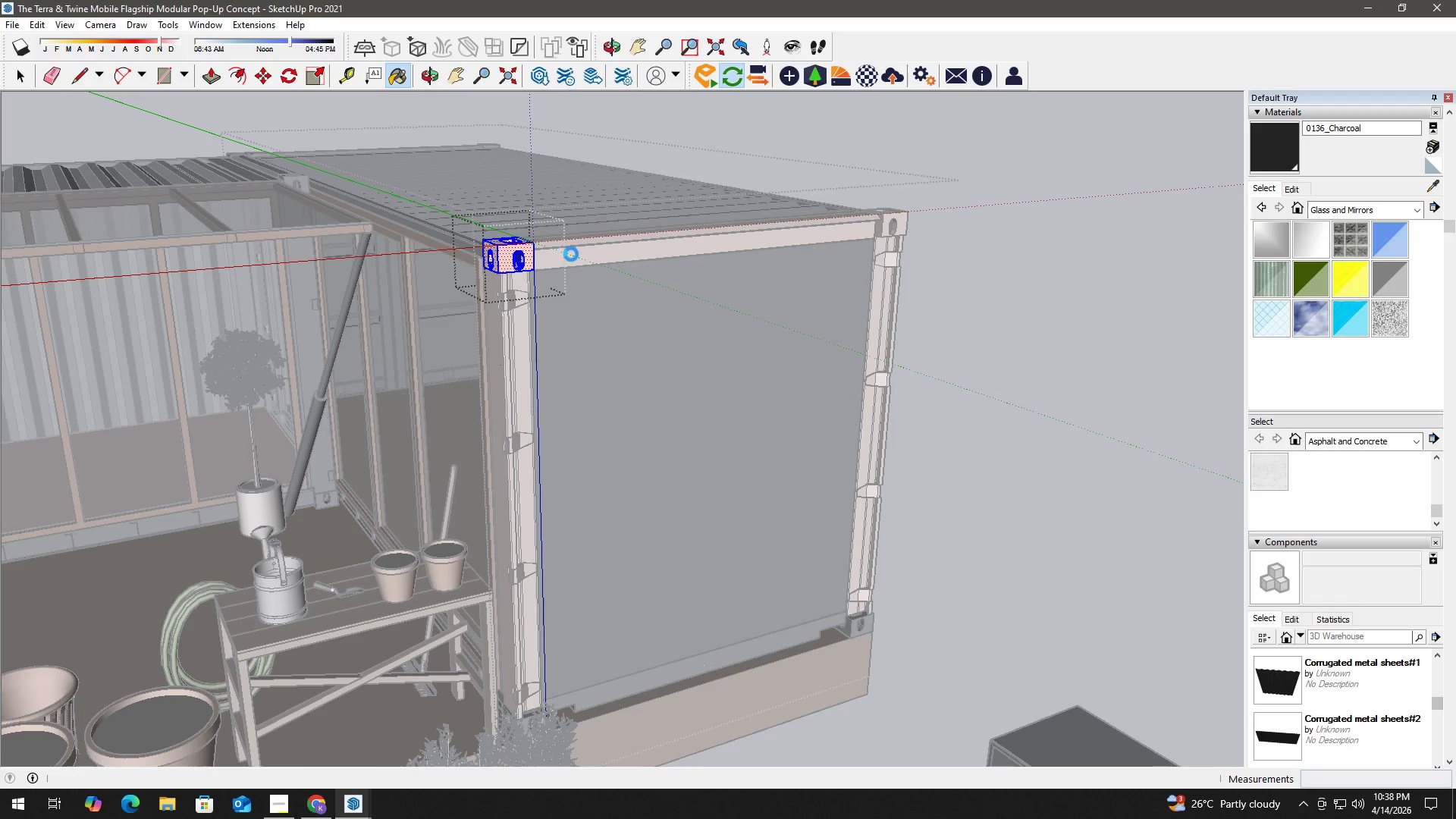 
triple_click([572, 253])
 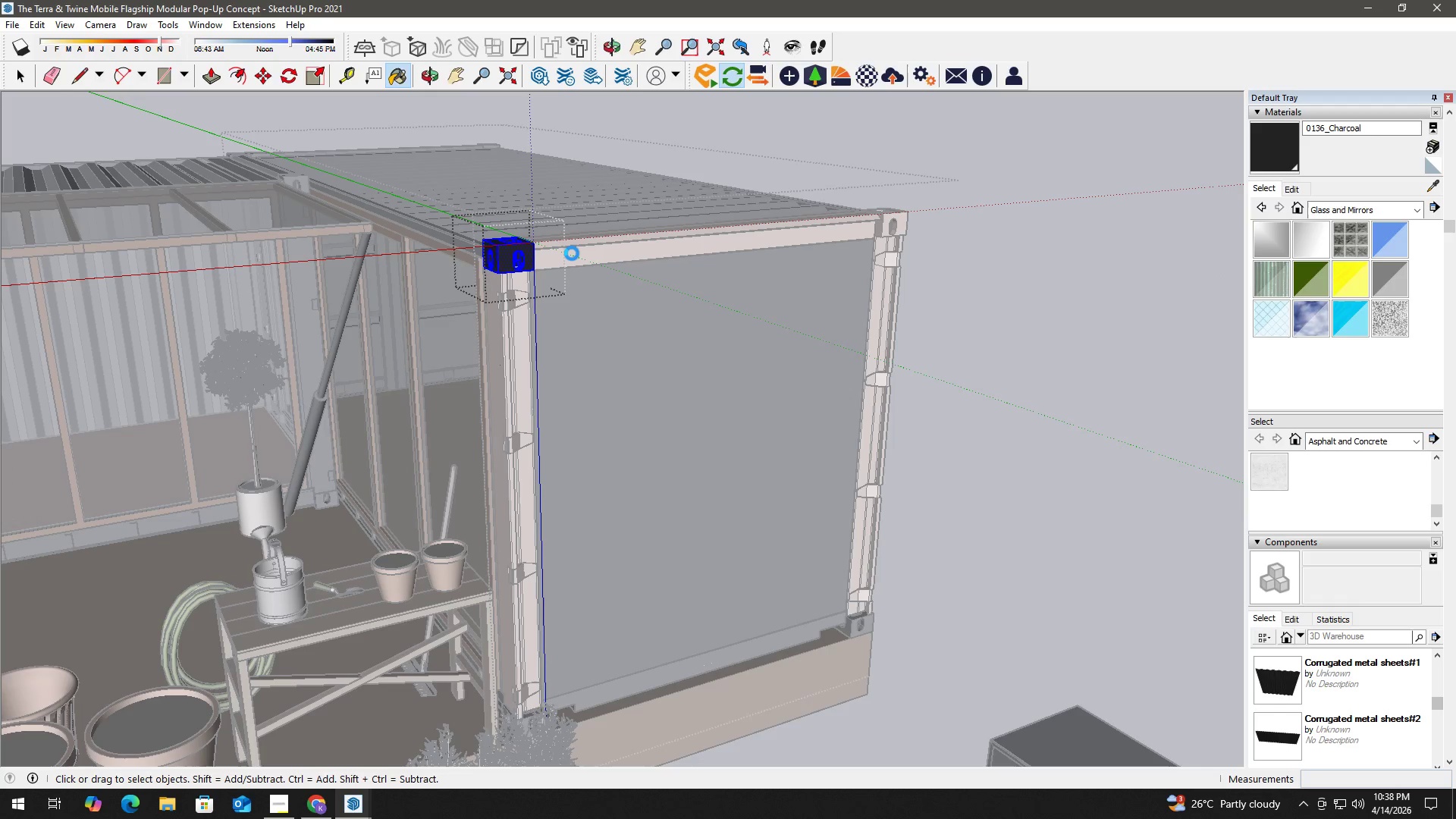 
triple_click([572, 253])
 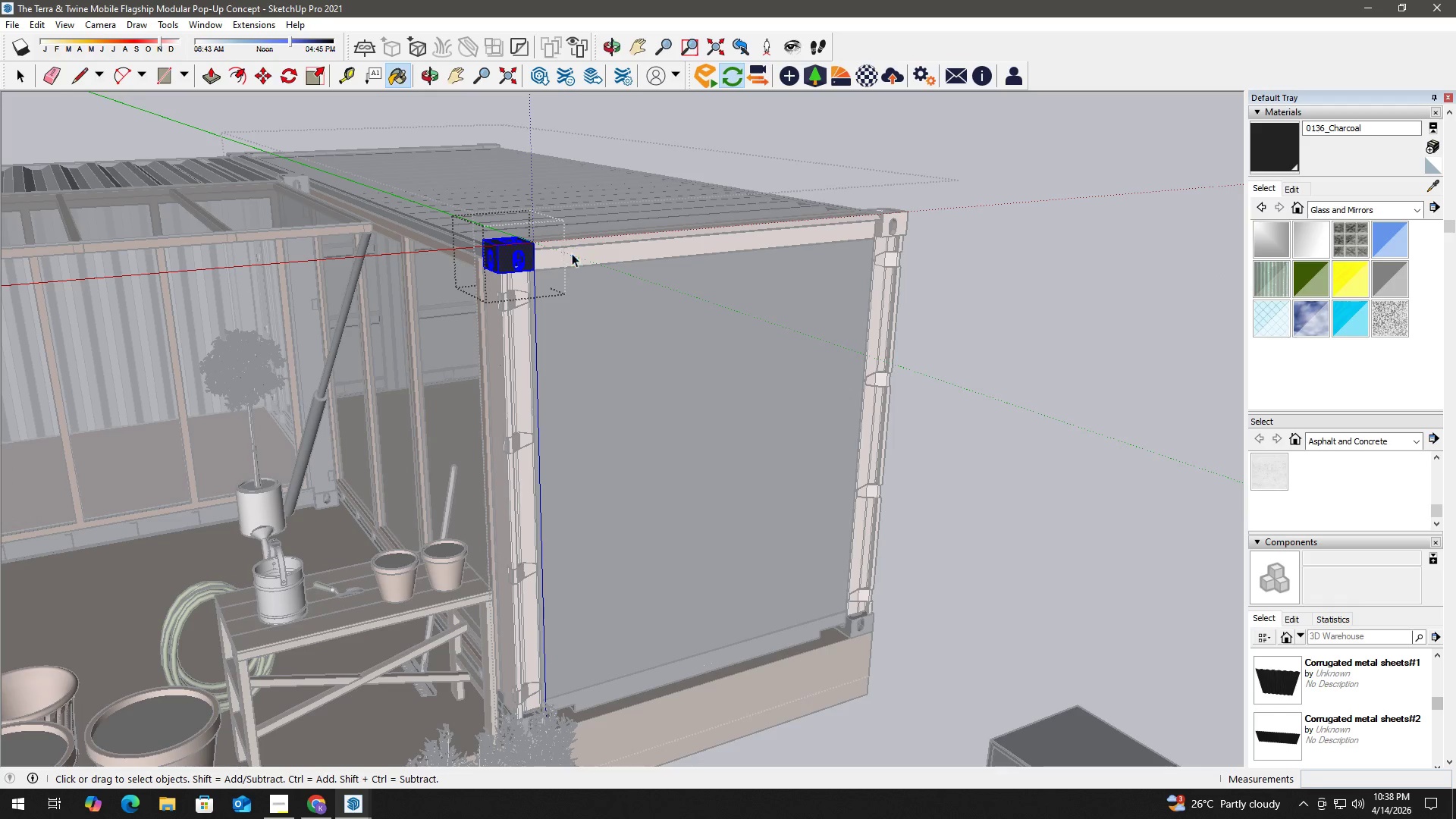 
triple_click([572, 253])
 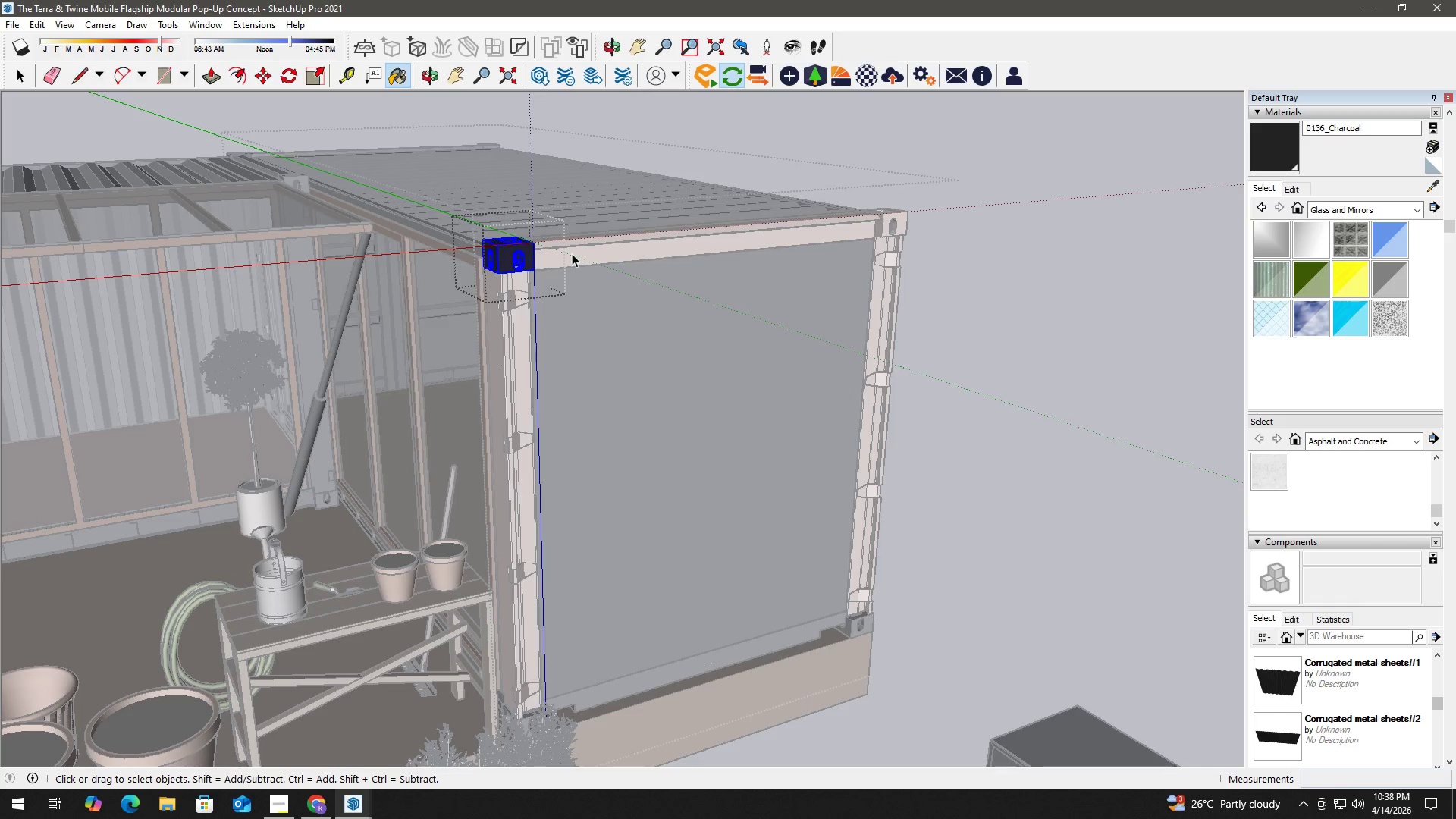 
key(Escape)
 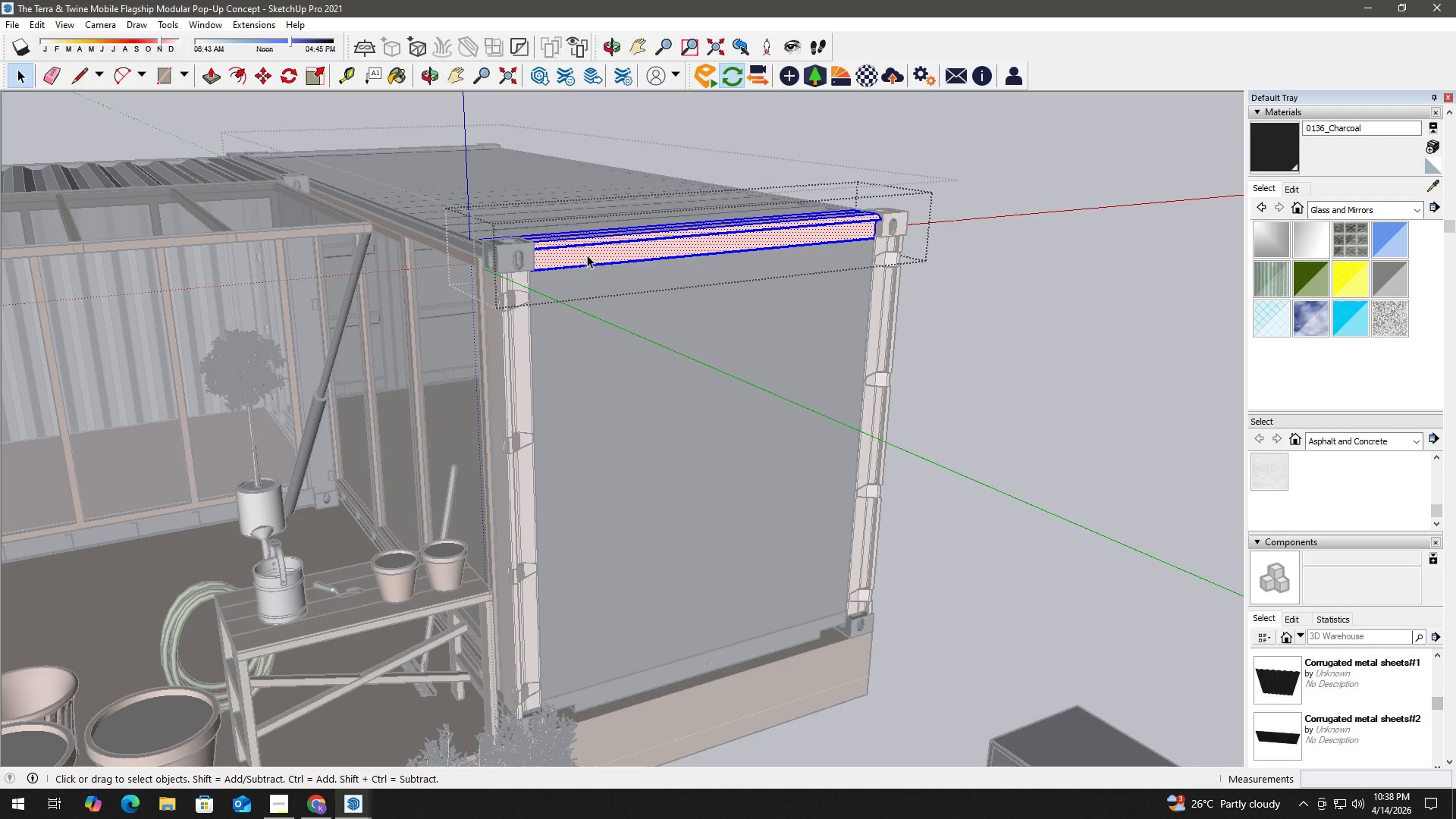 
double_click([587, 255])
 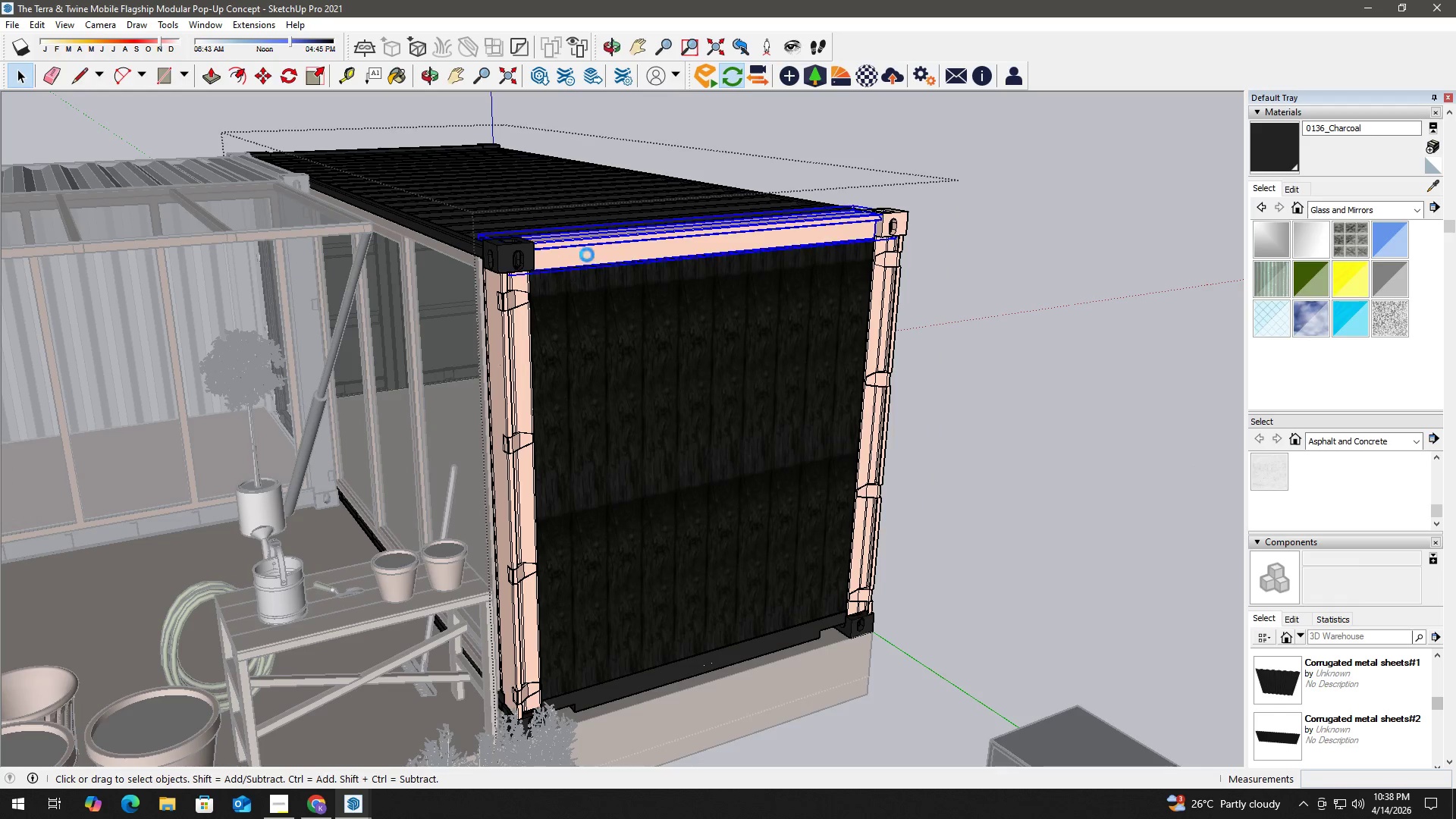 
triple_click([587, 255])
 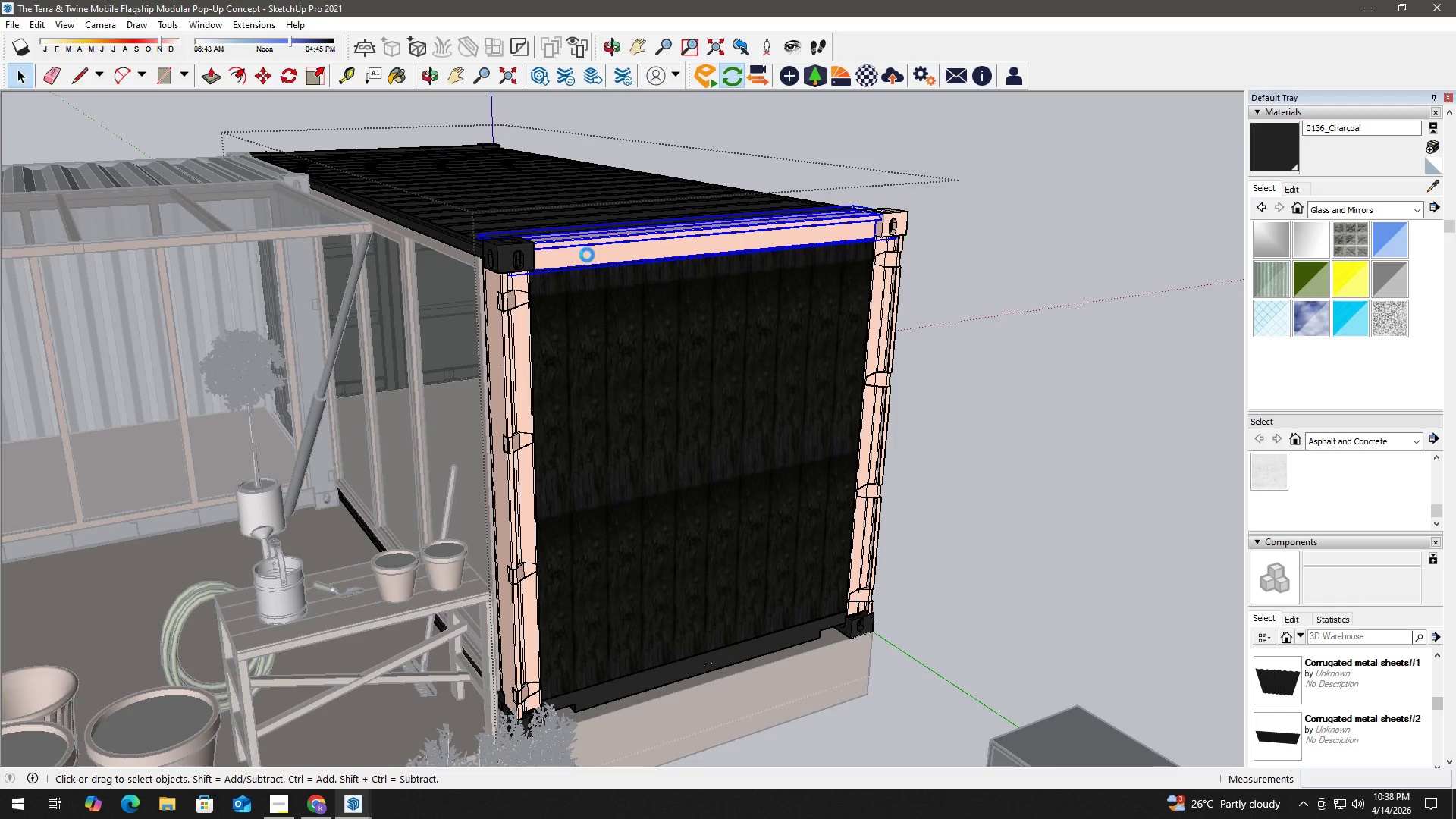 
triple_click([587, 255])
 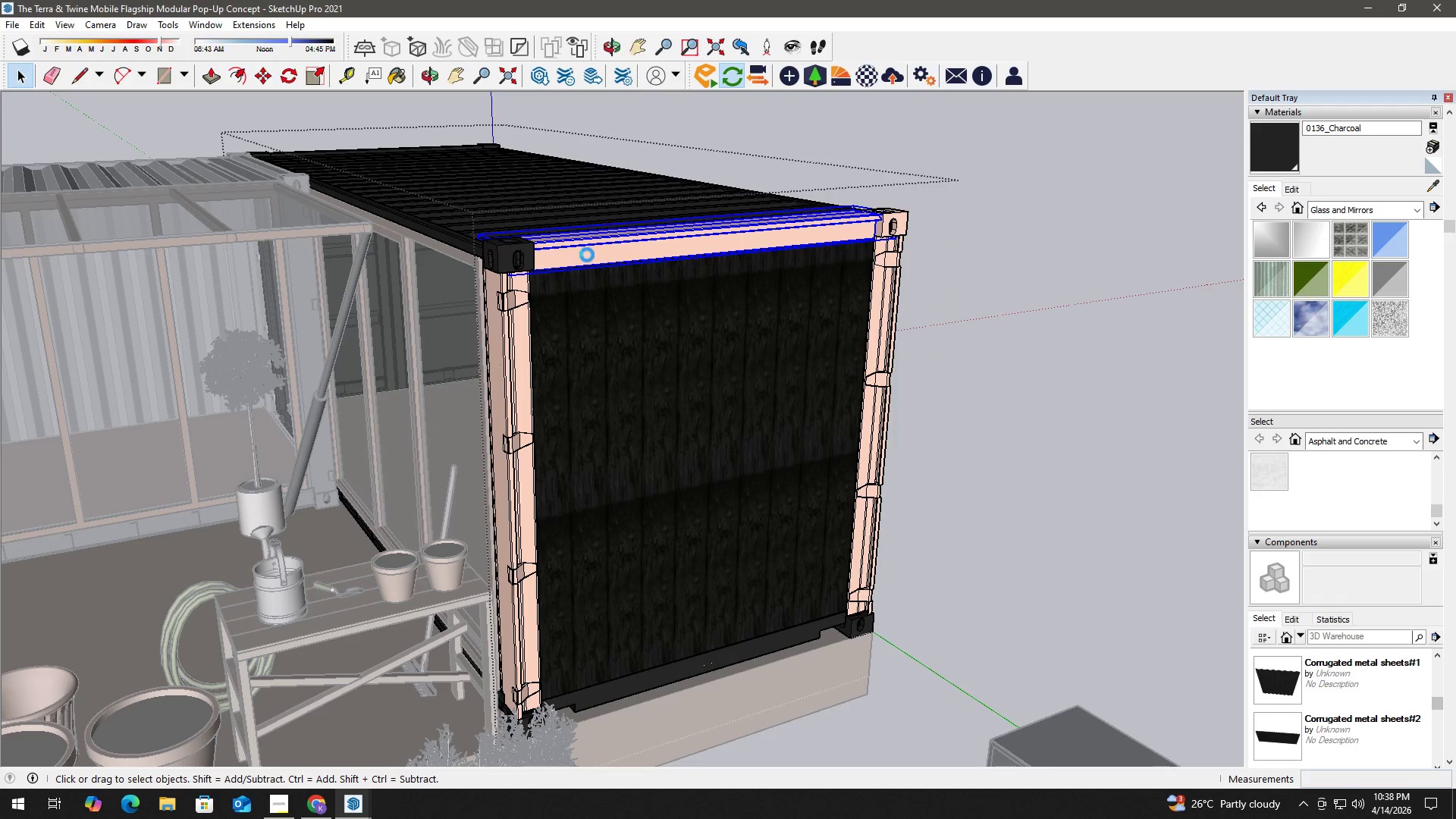 
triple_click([587, 255])
 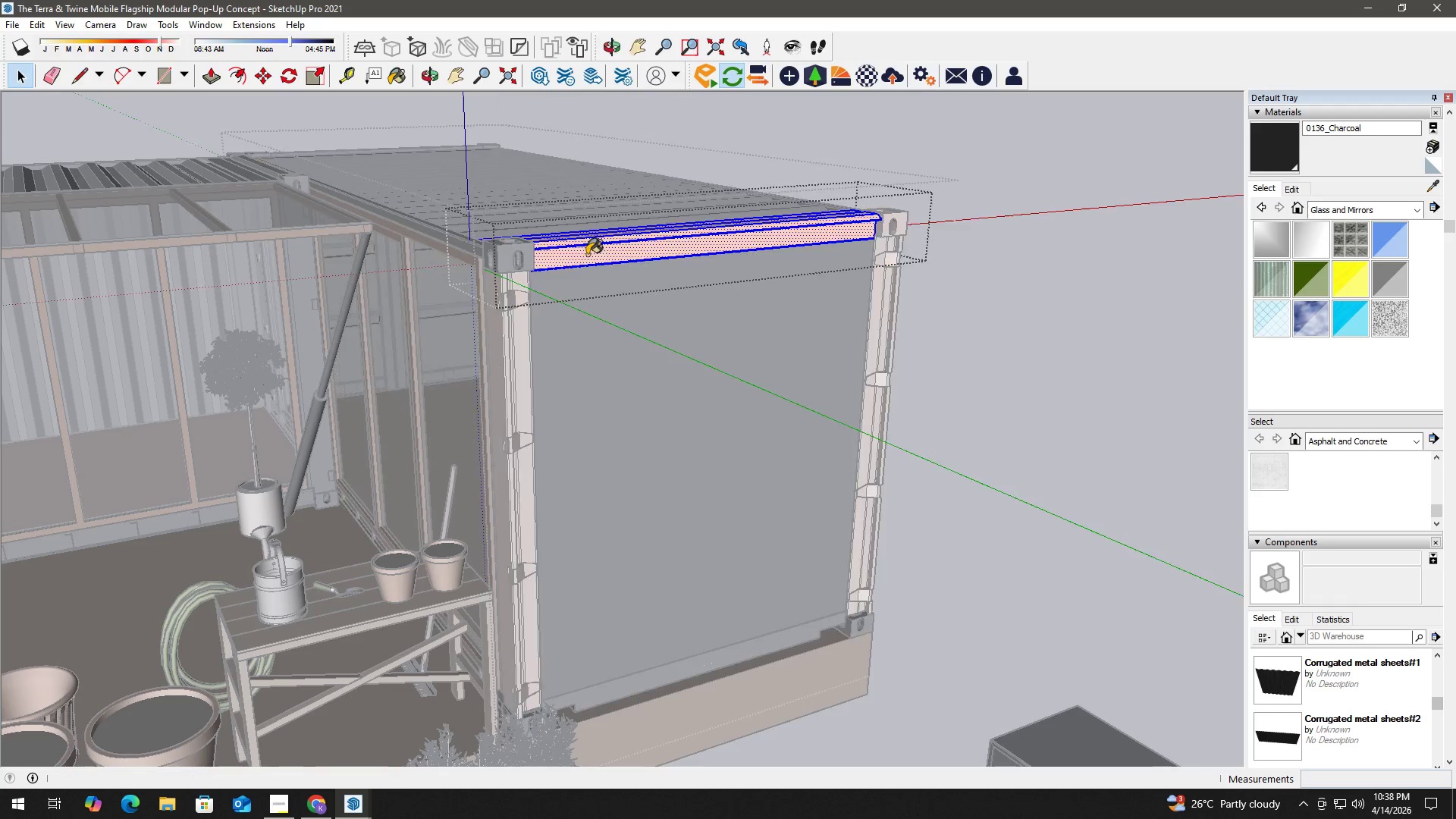 
key(B)
 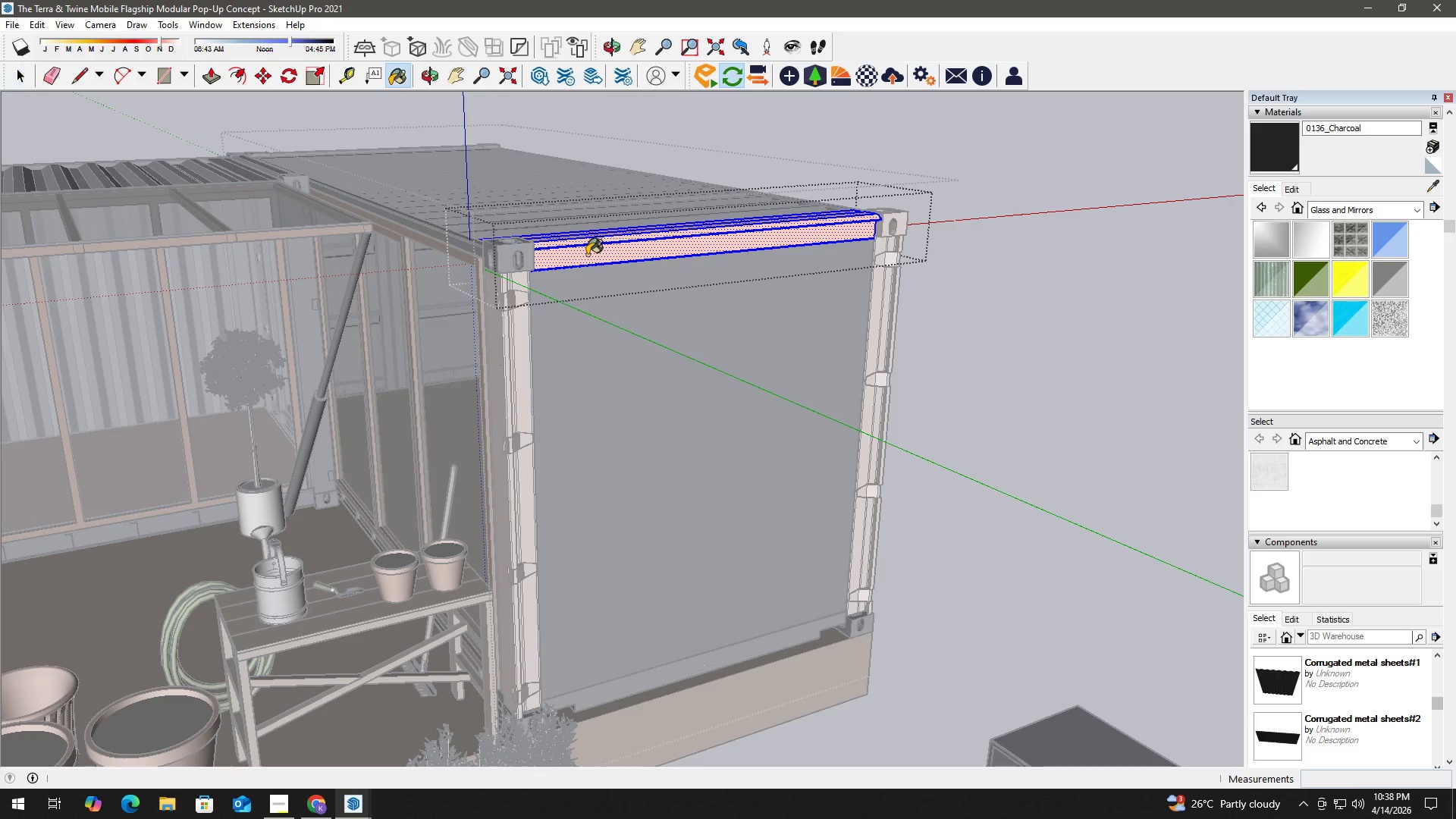 
triple_click([587, 255])
 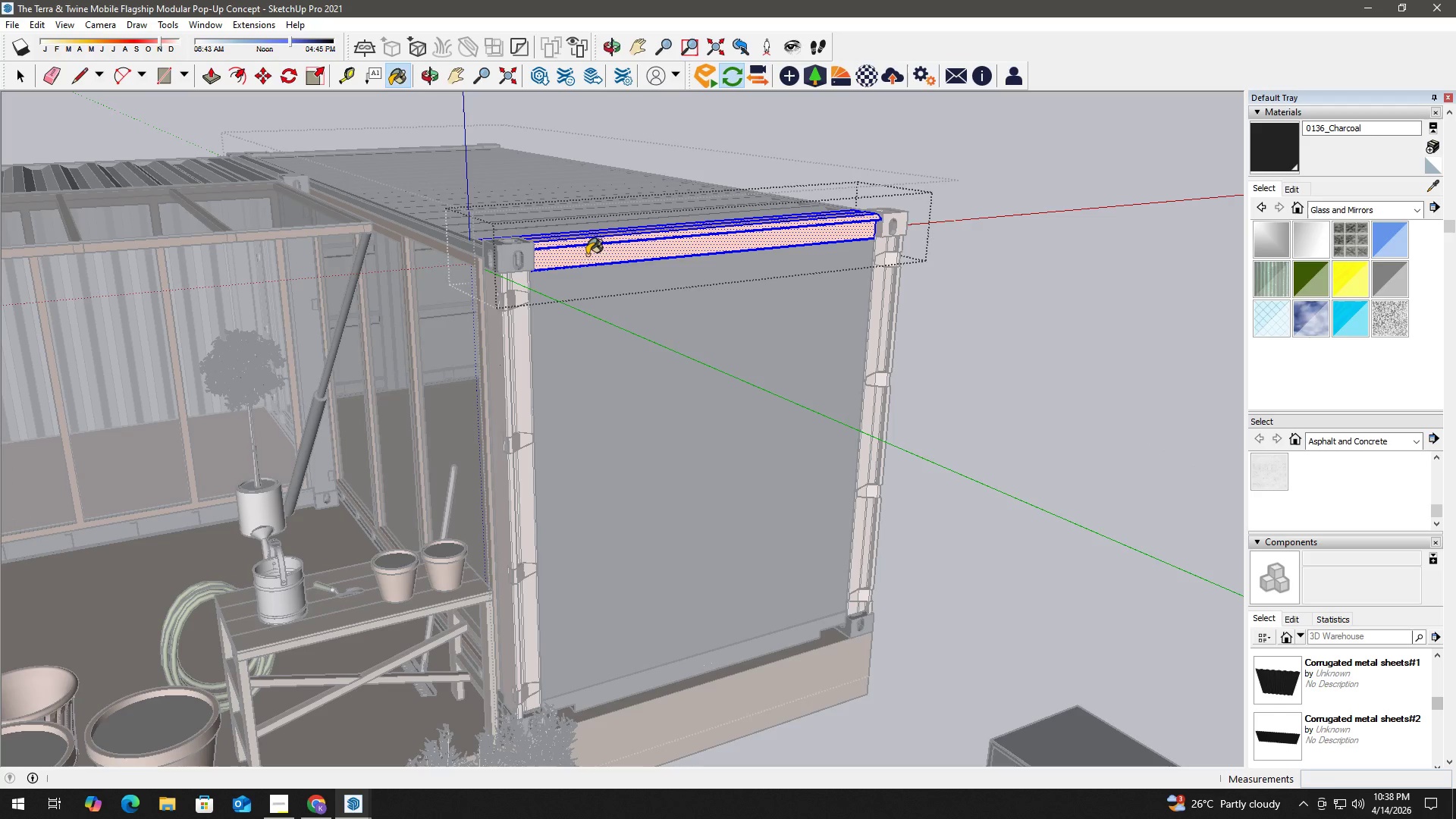 
triple_click([587, 255])
 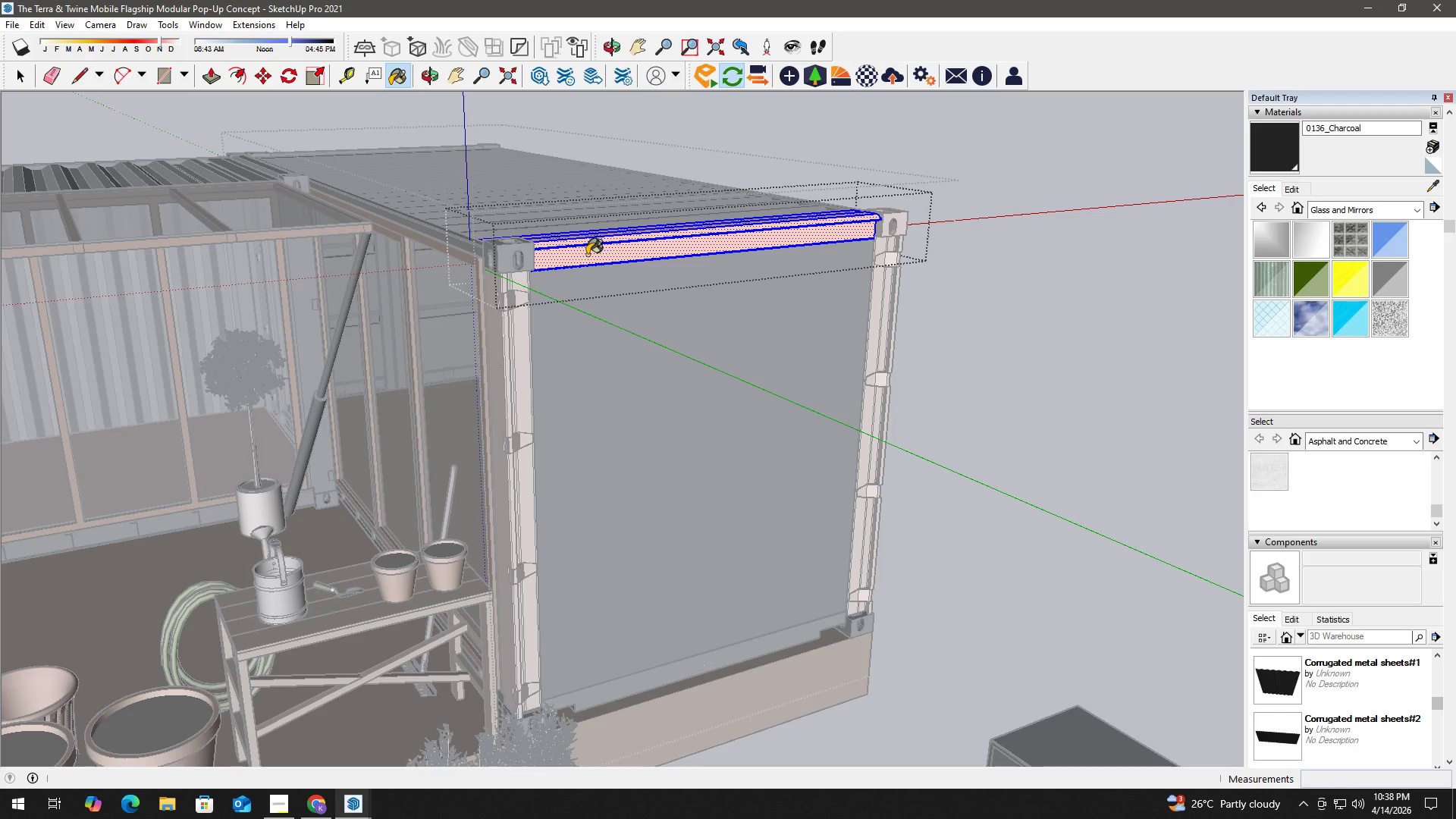 
triple_click([587, 255])
 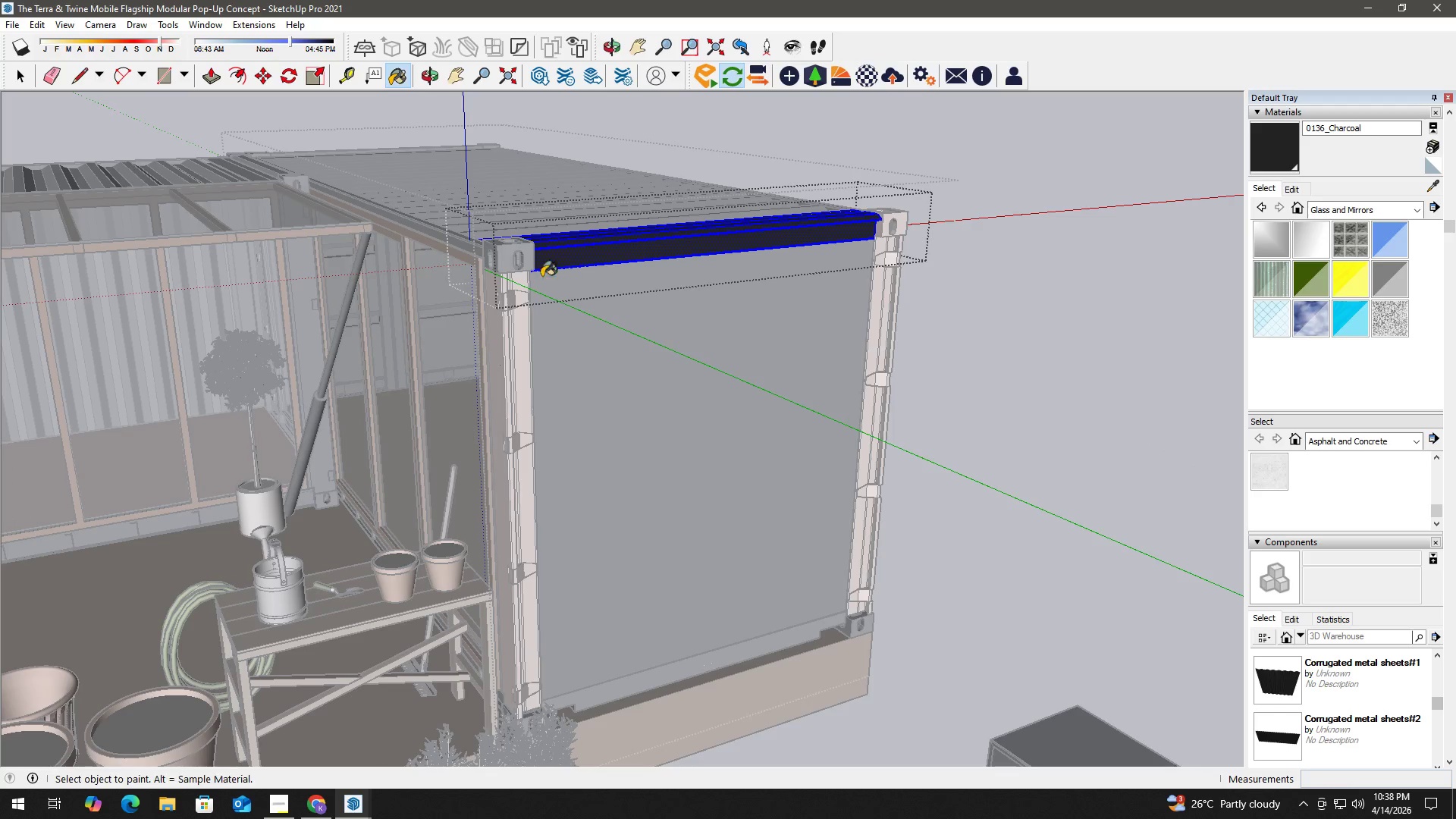 
key(Space)
 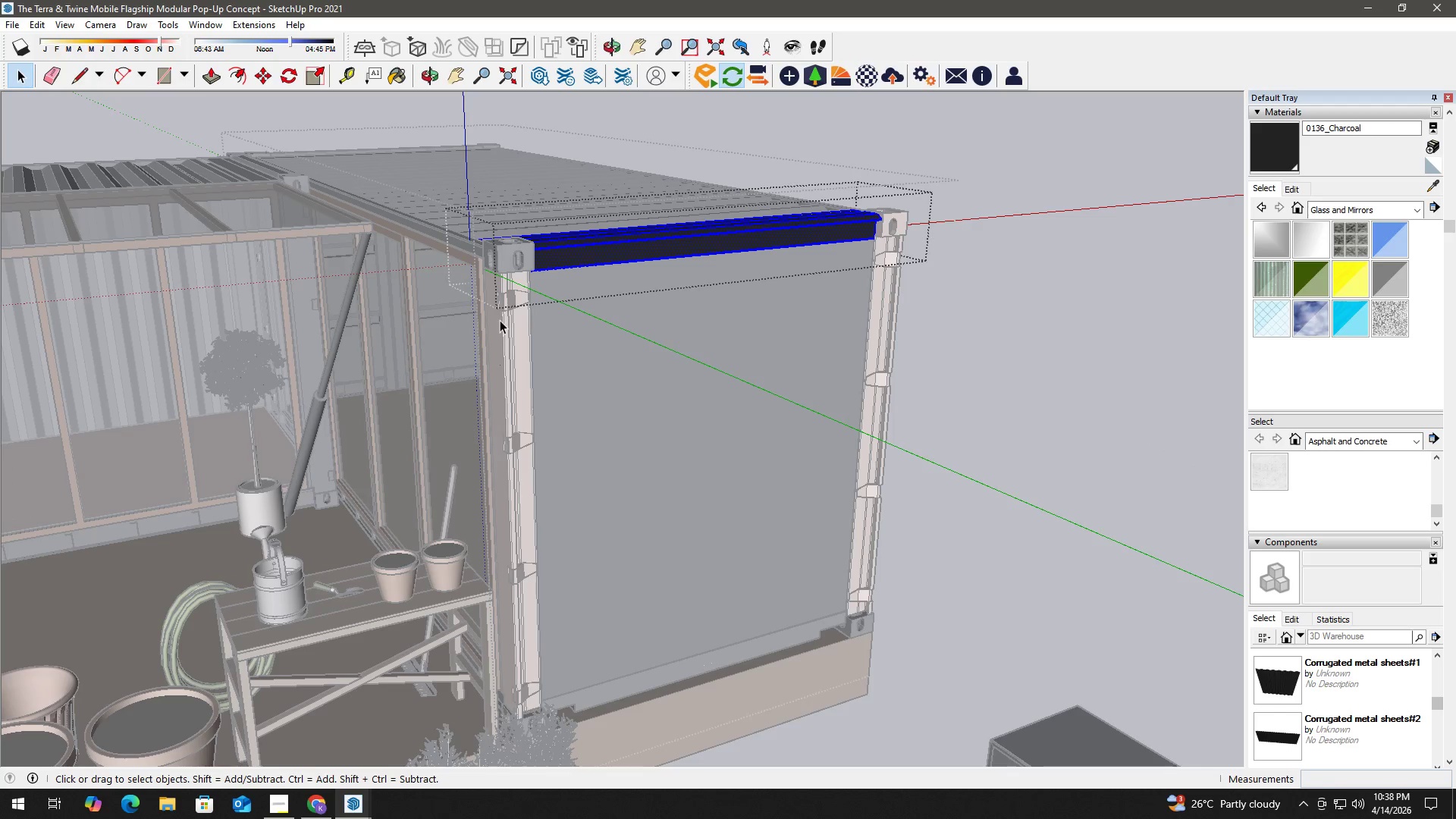 
key(Escape)
 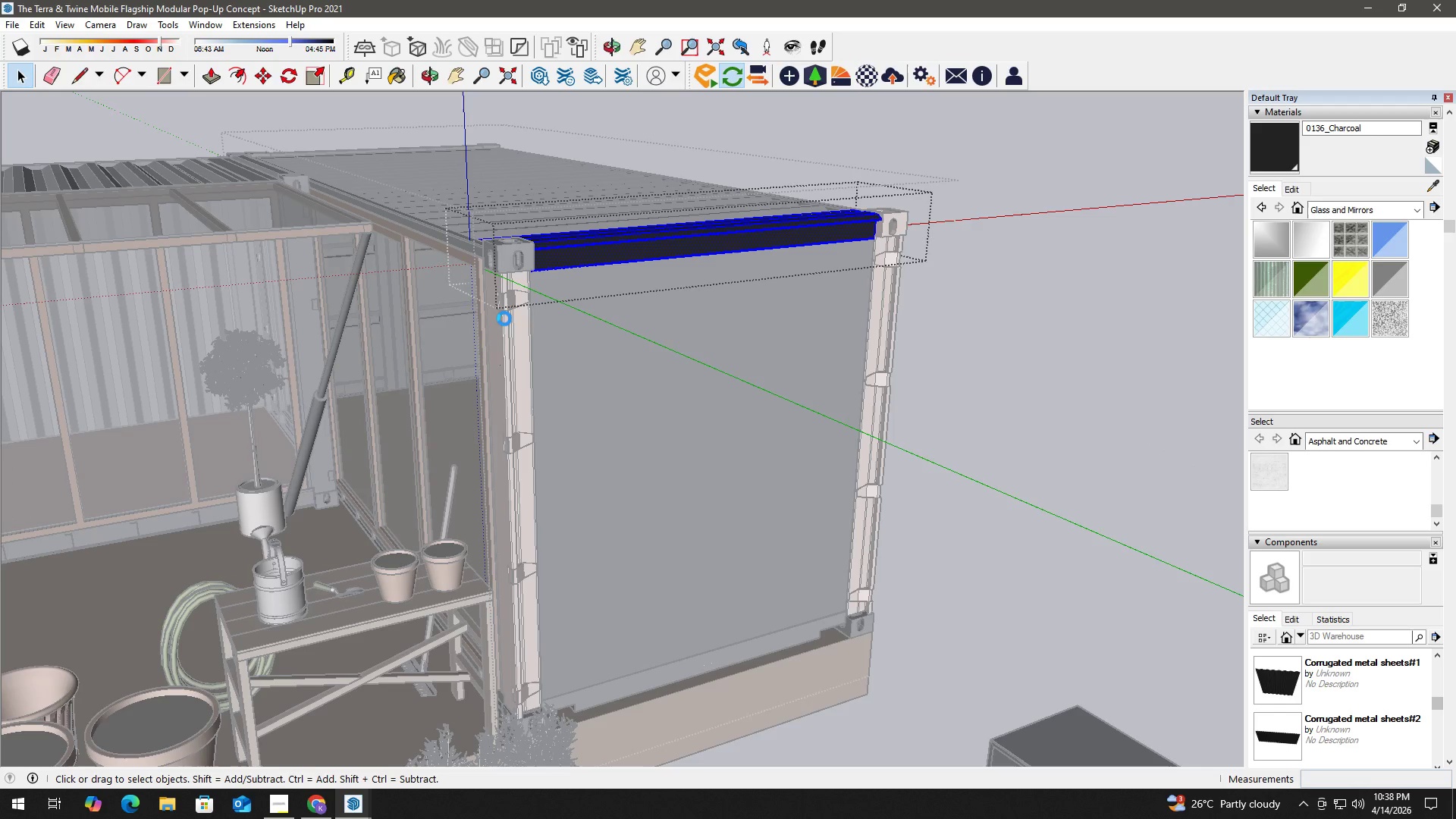 
double_click([504, 318])
 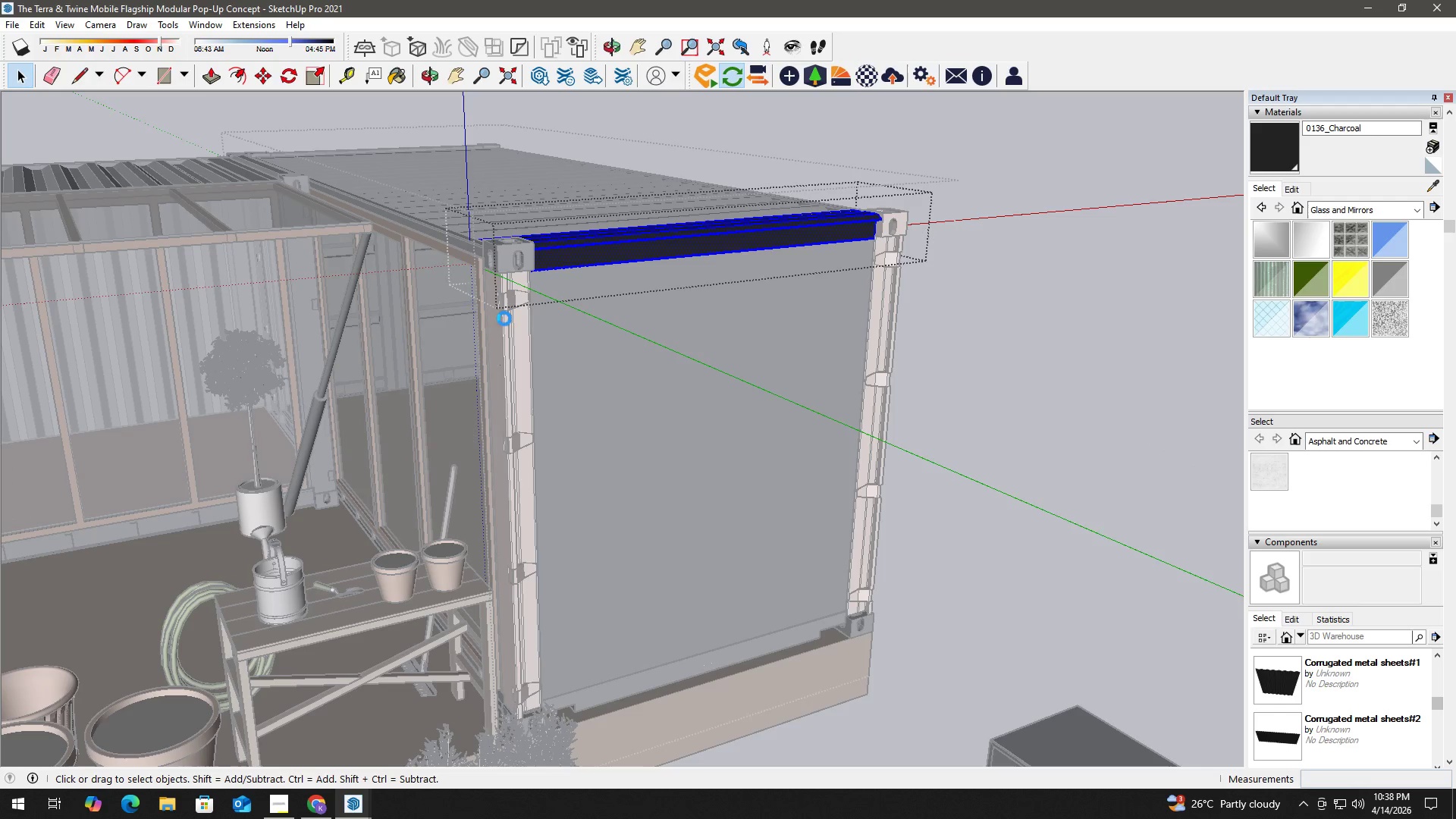 
triple_click([504, 318])
 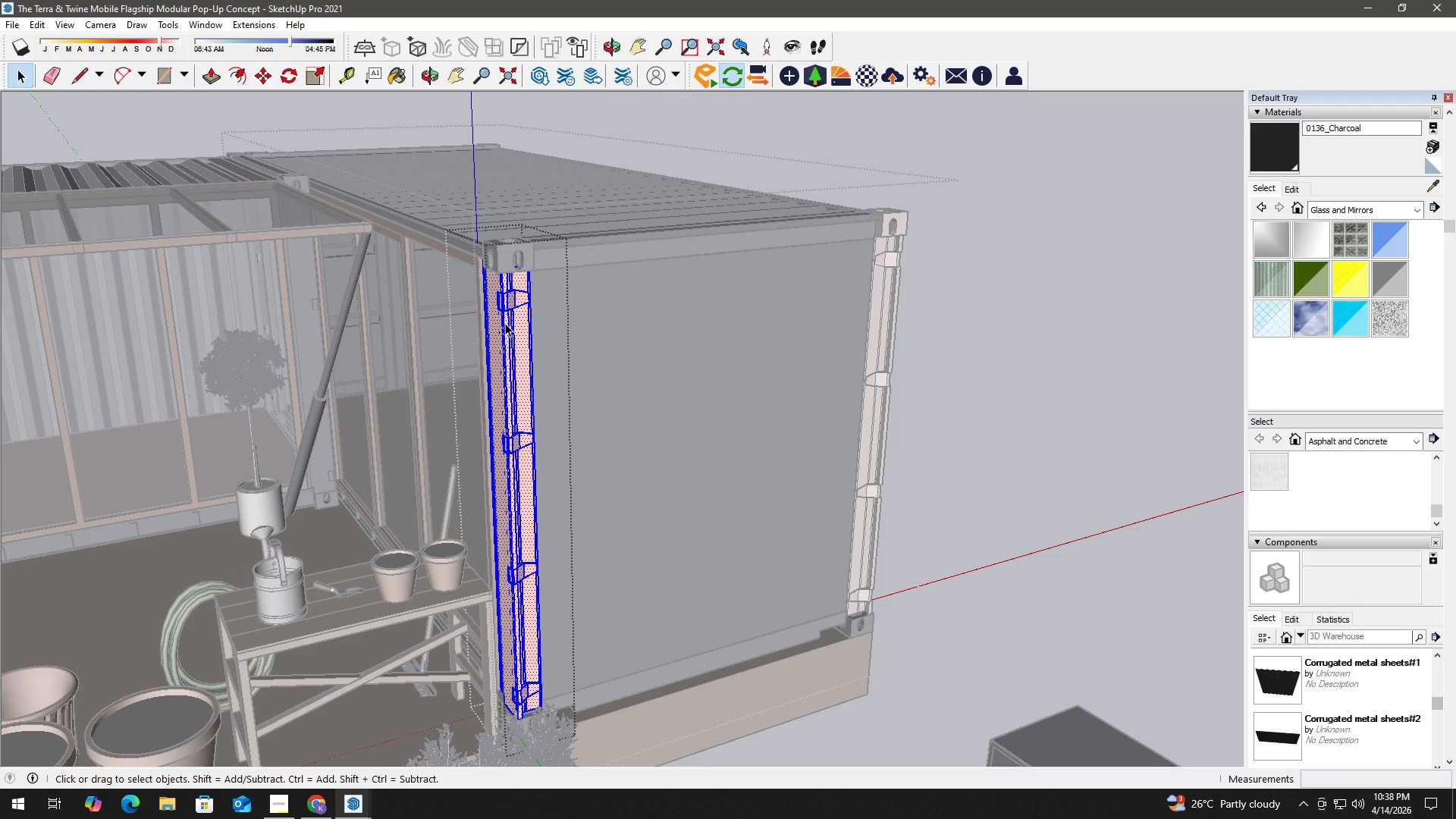 
double_click([505, 323])
 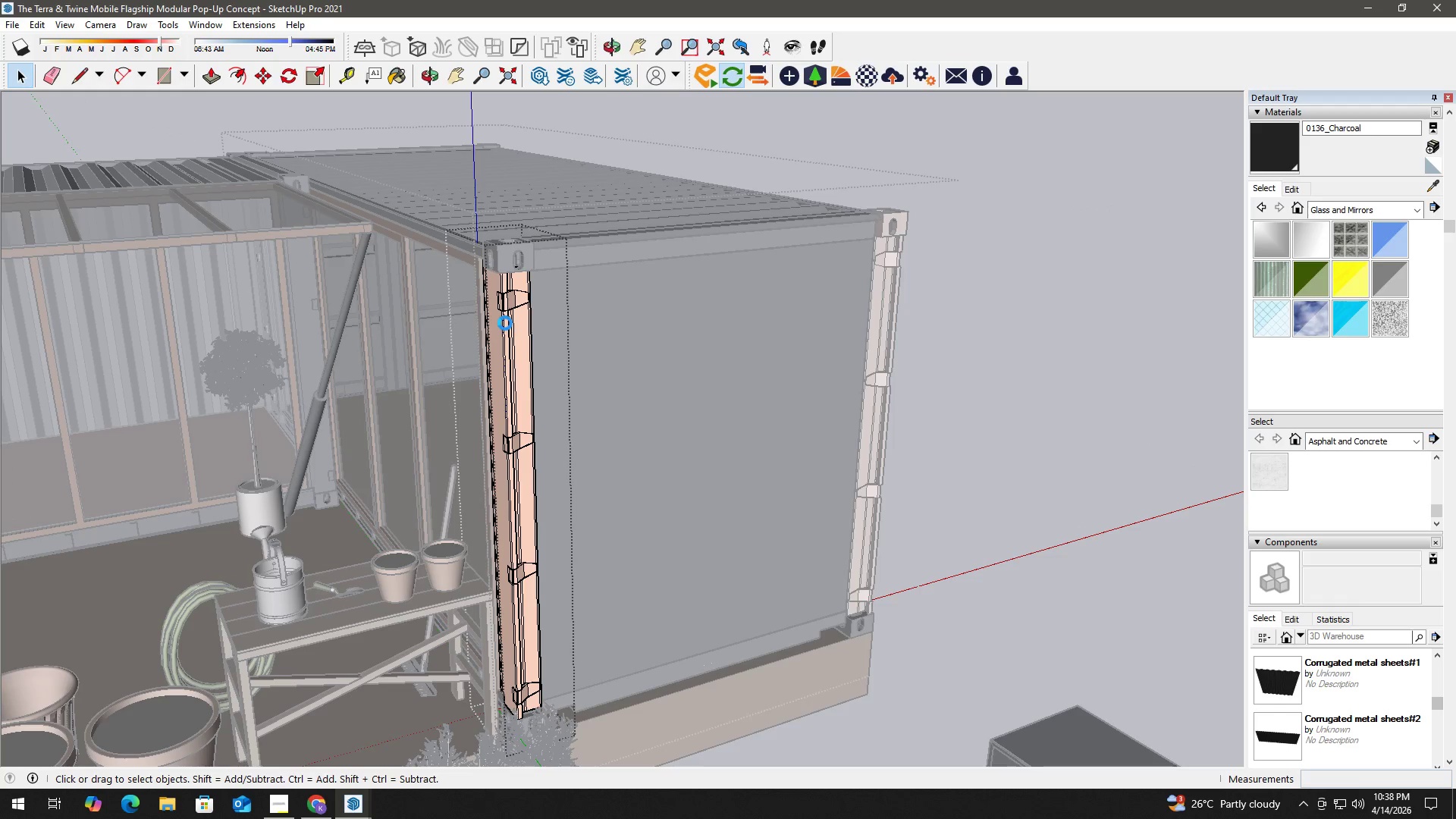 
triple_click([505, 323])
 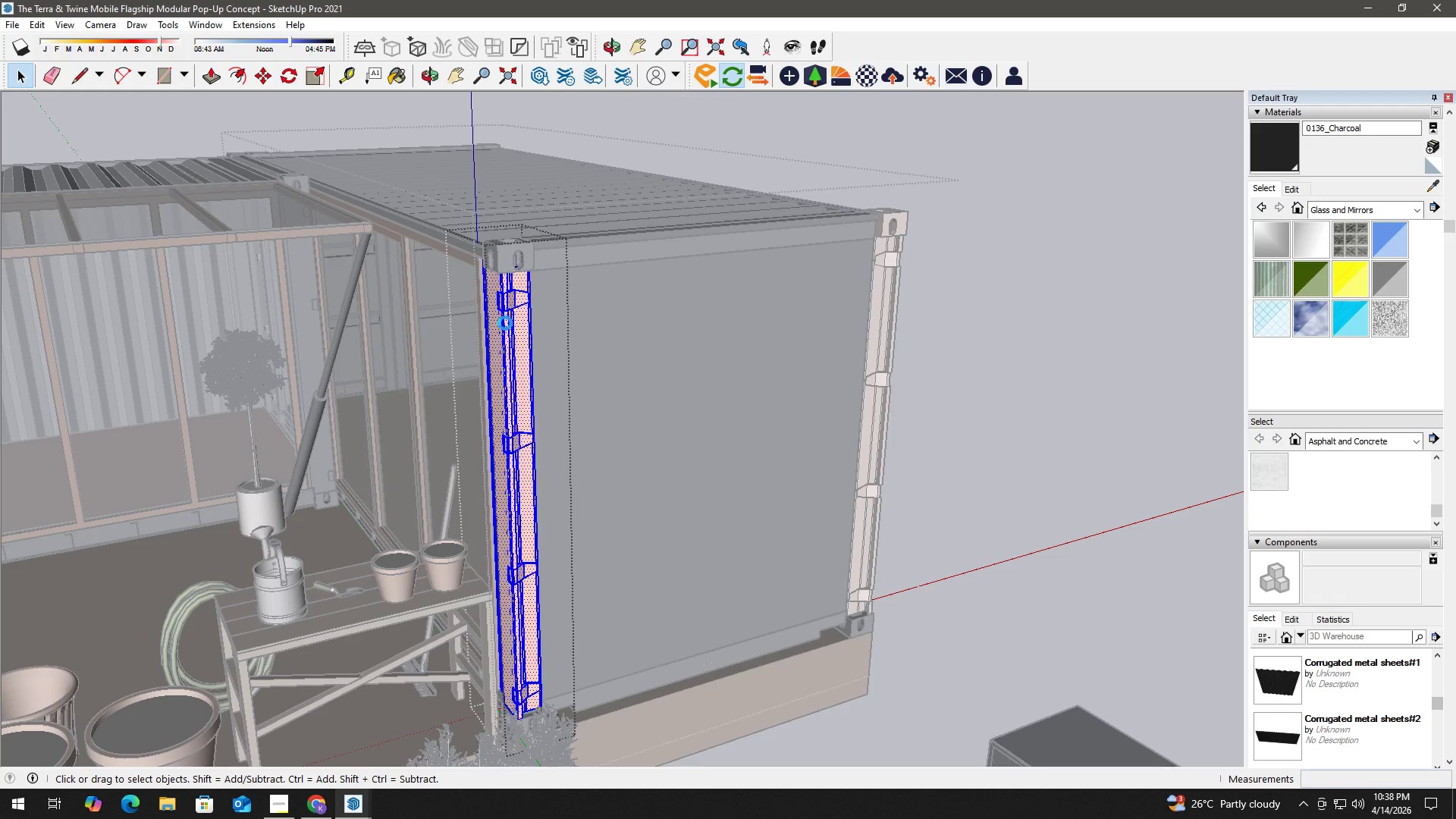 
triple_click([505, 323])
 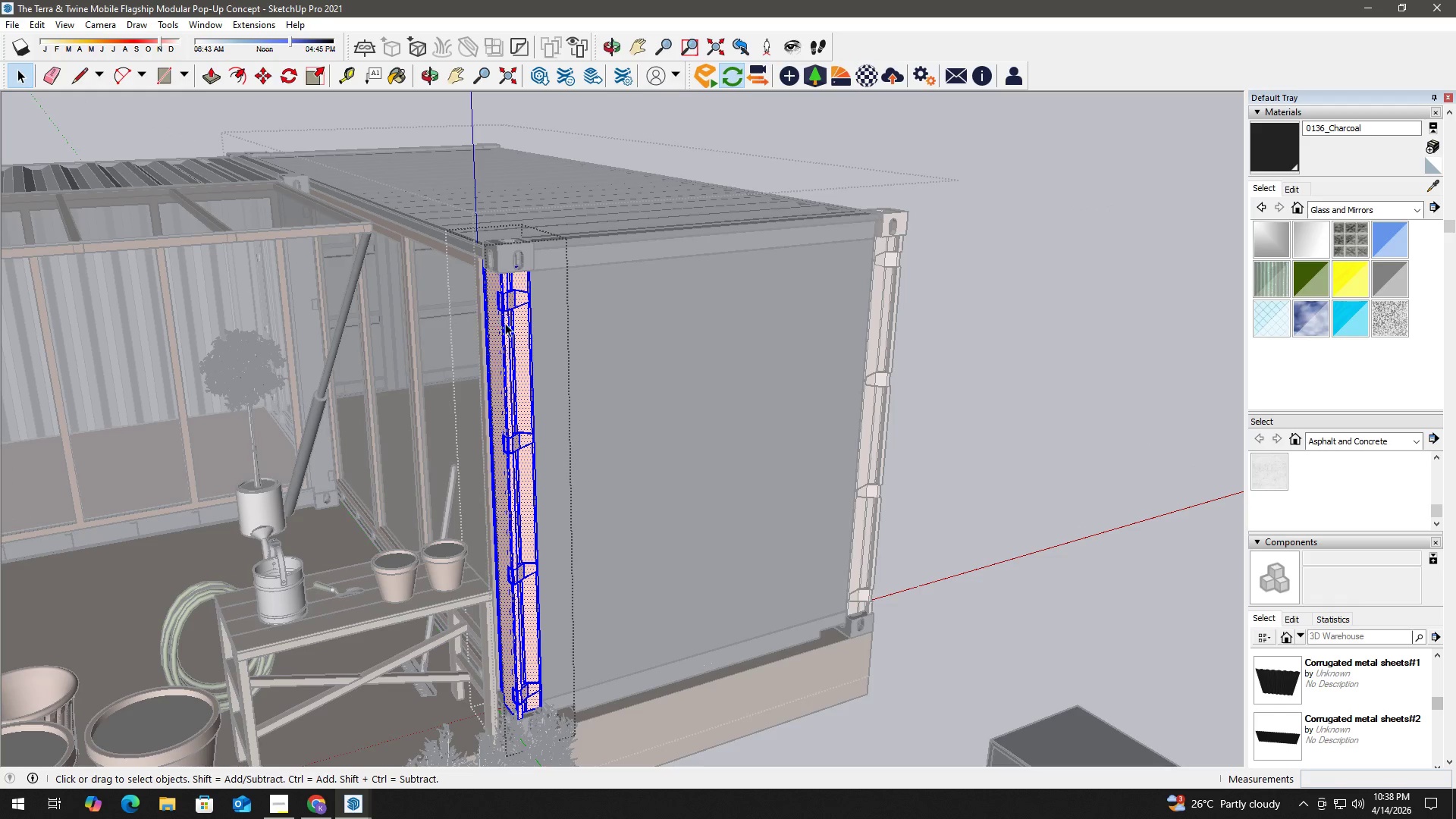 
triple_click([505, 323])
 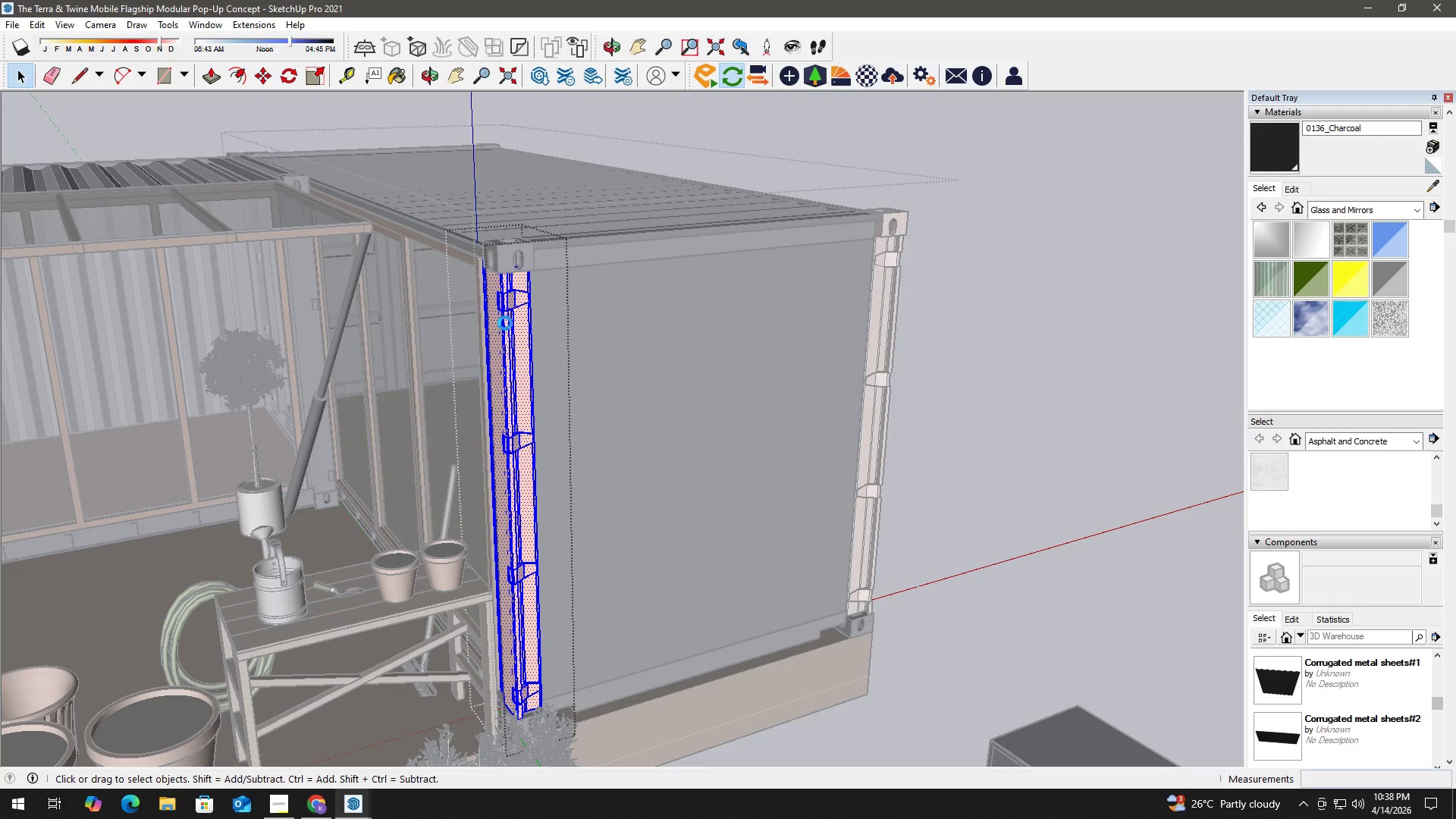 
triple_click([505, 323])
 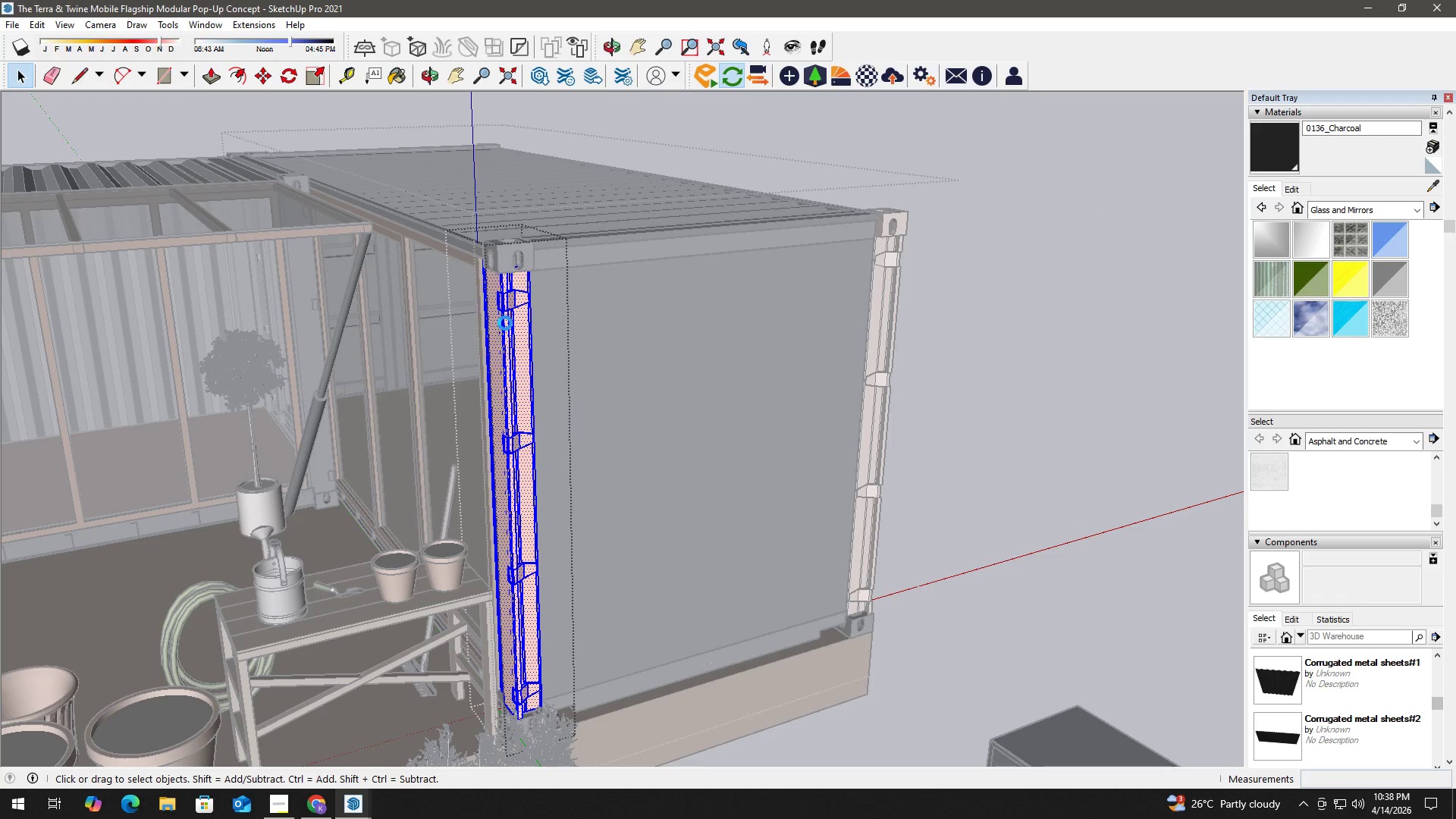 
triple_click([505, 323])
 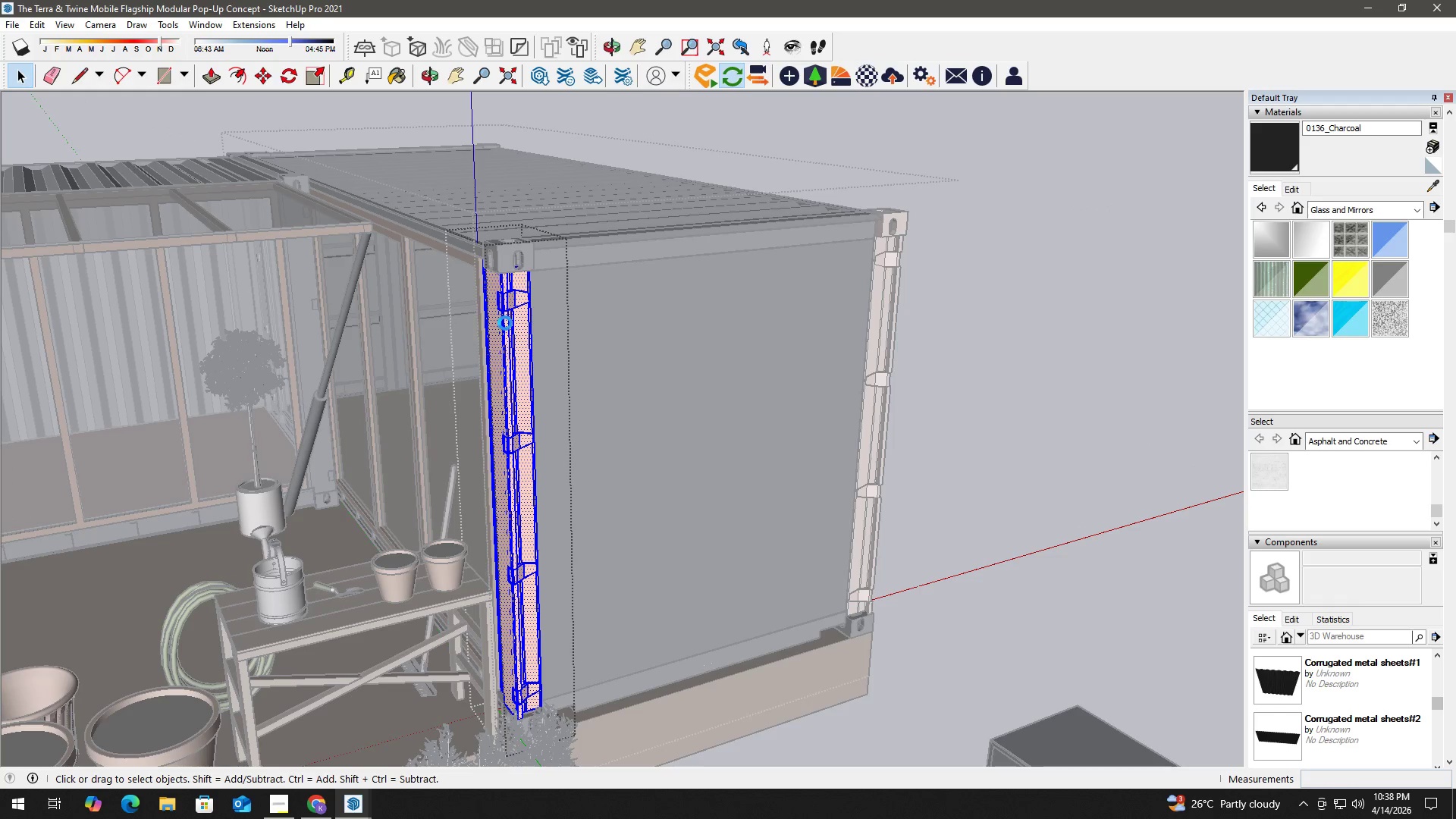 
triple_click([505, 323])
 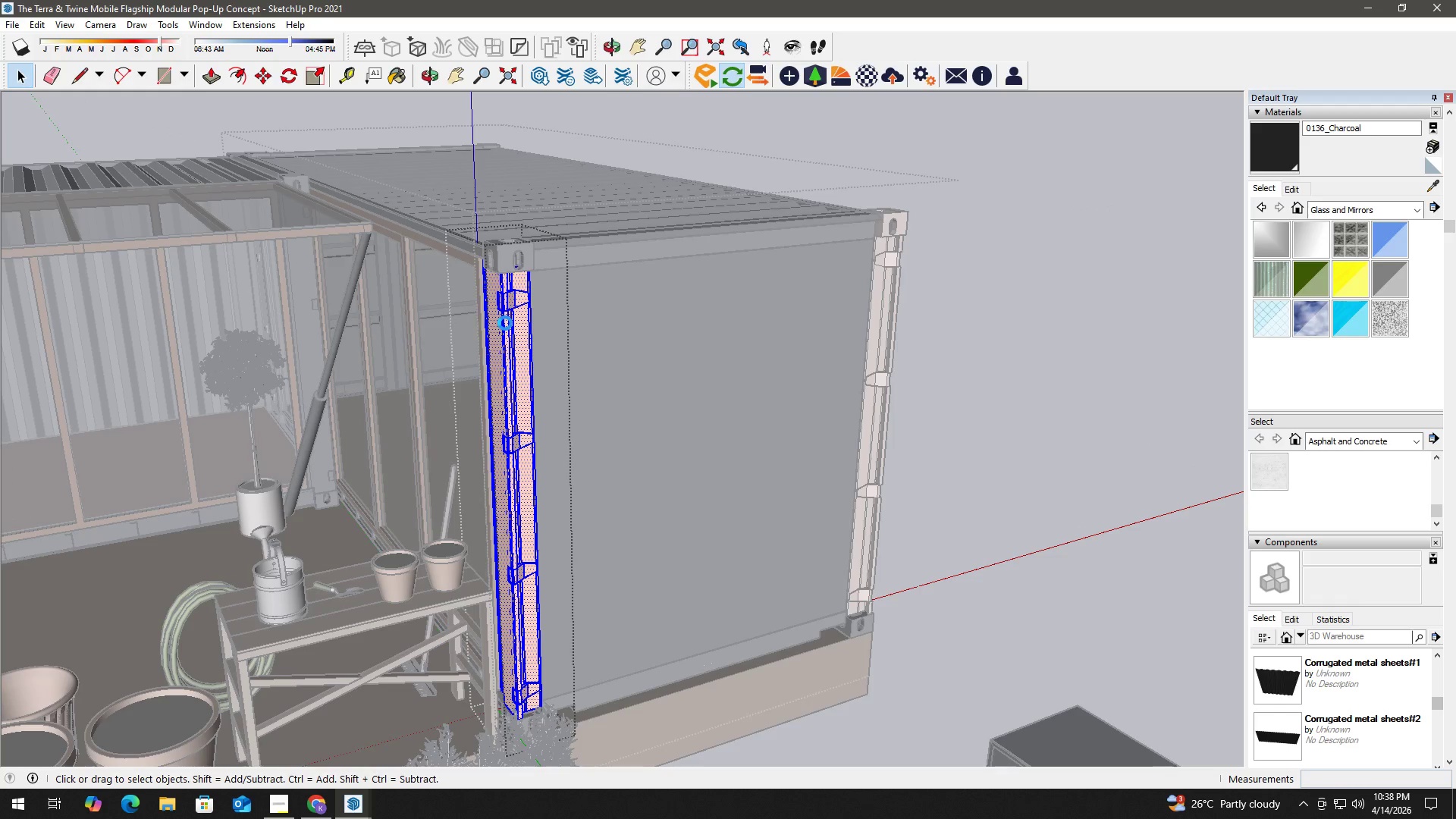 
key(B)
 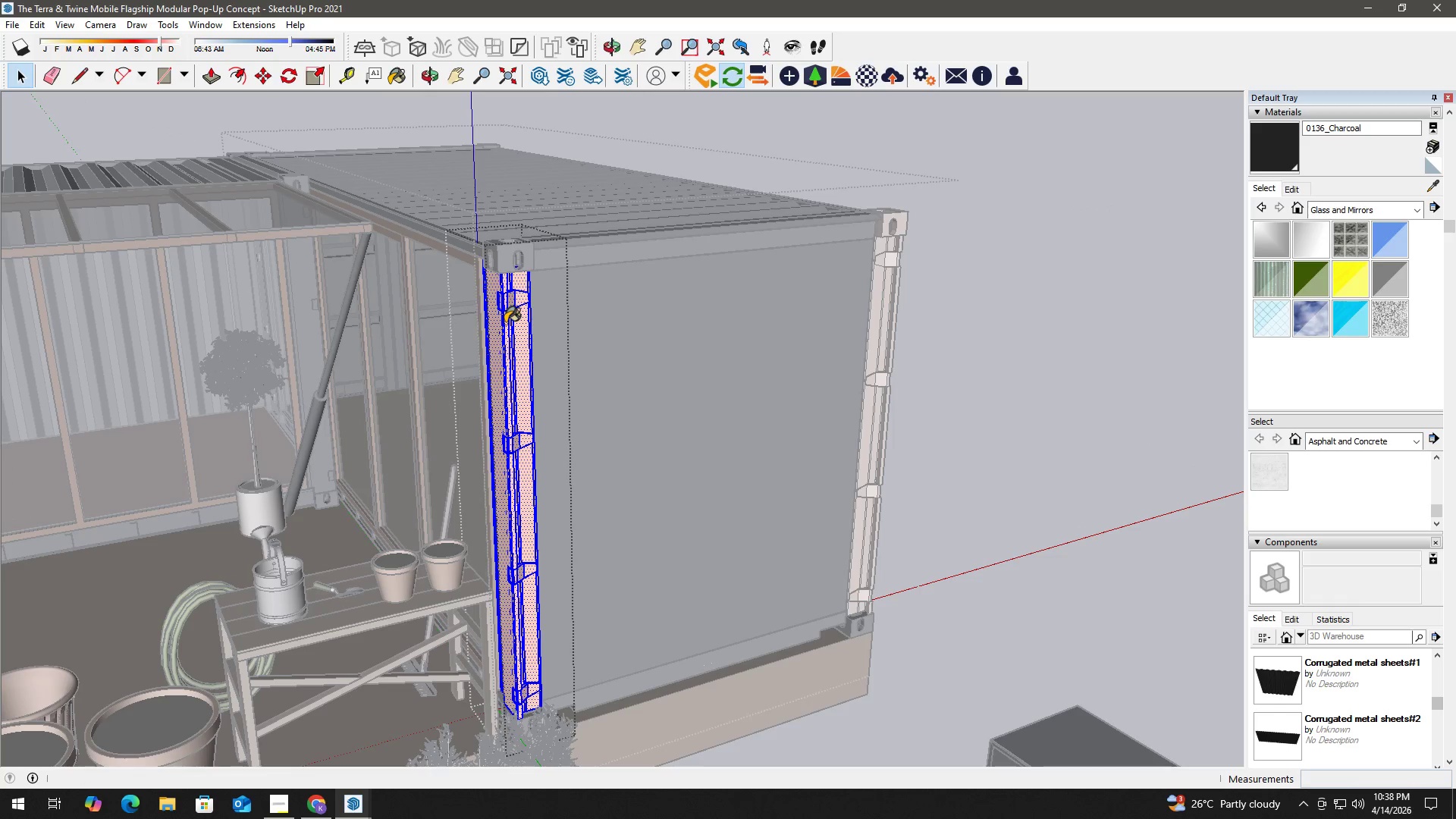 
triple_click([505, 323])
 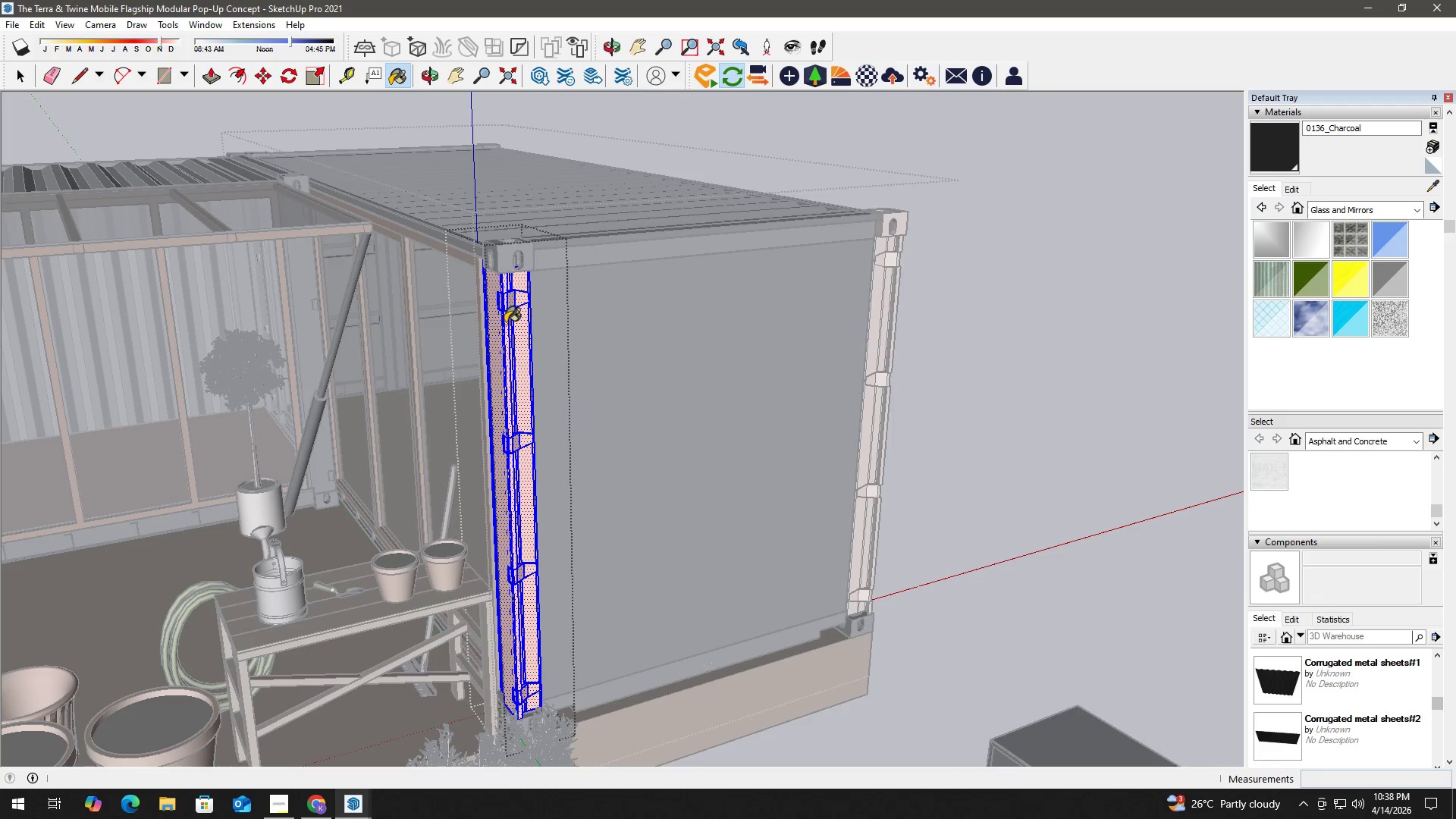 
triple_click([505, 323])
 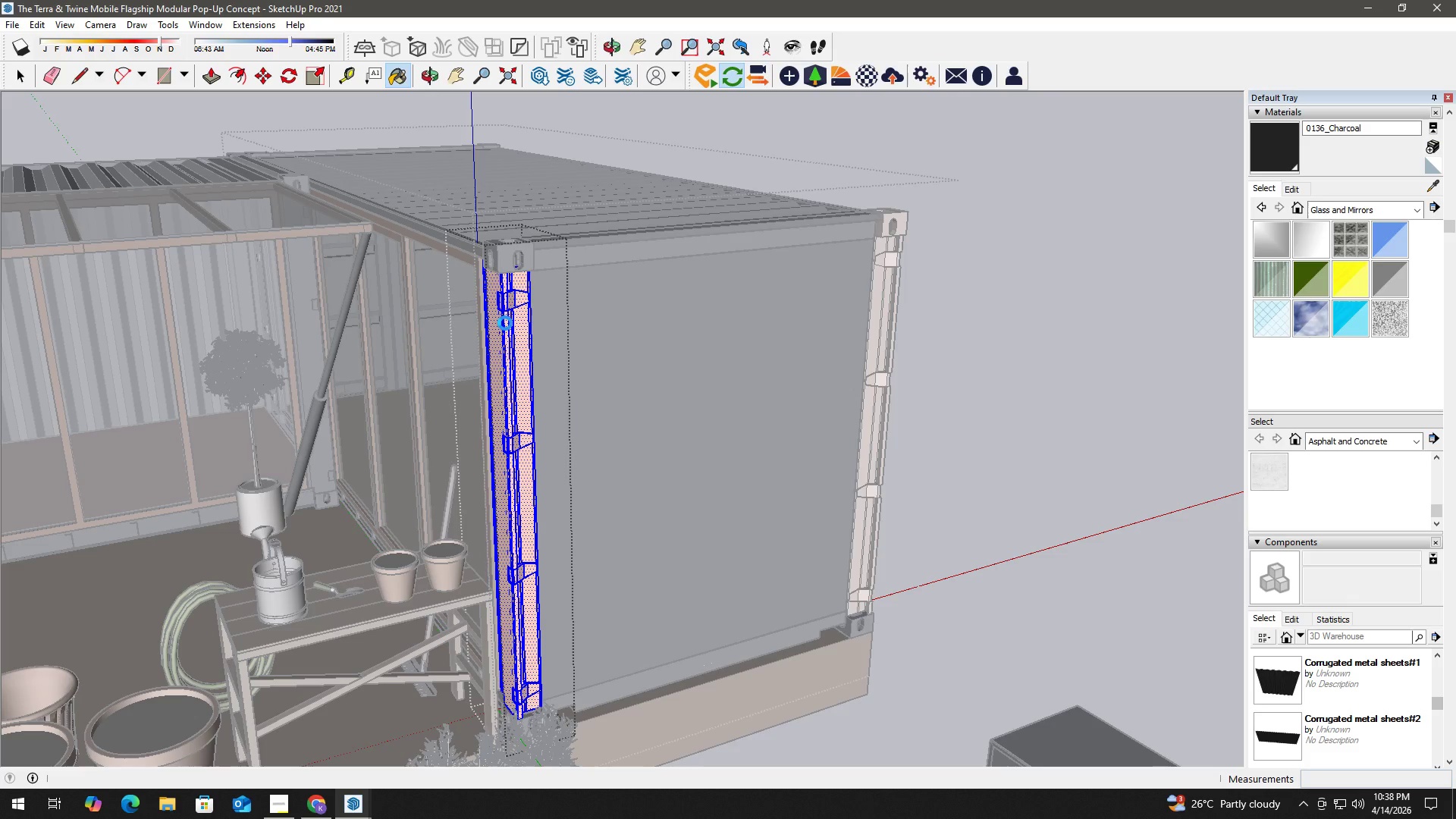 
triple_click([505, 323])
 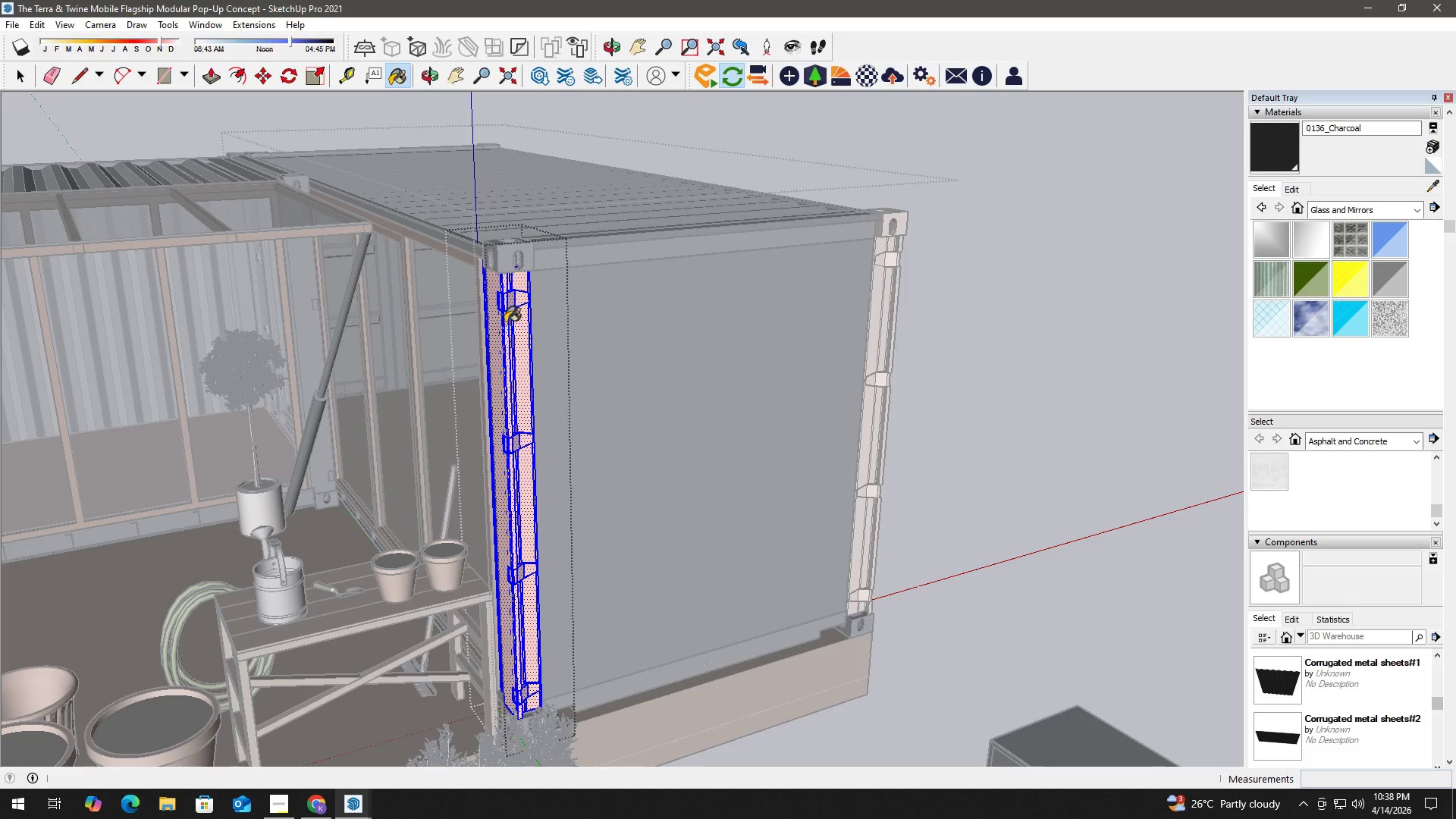 
triple_click([505, 323])
 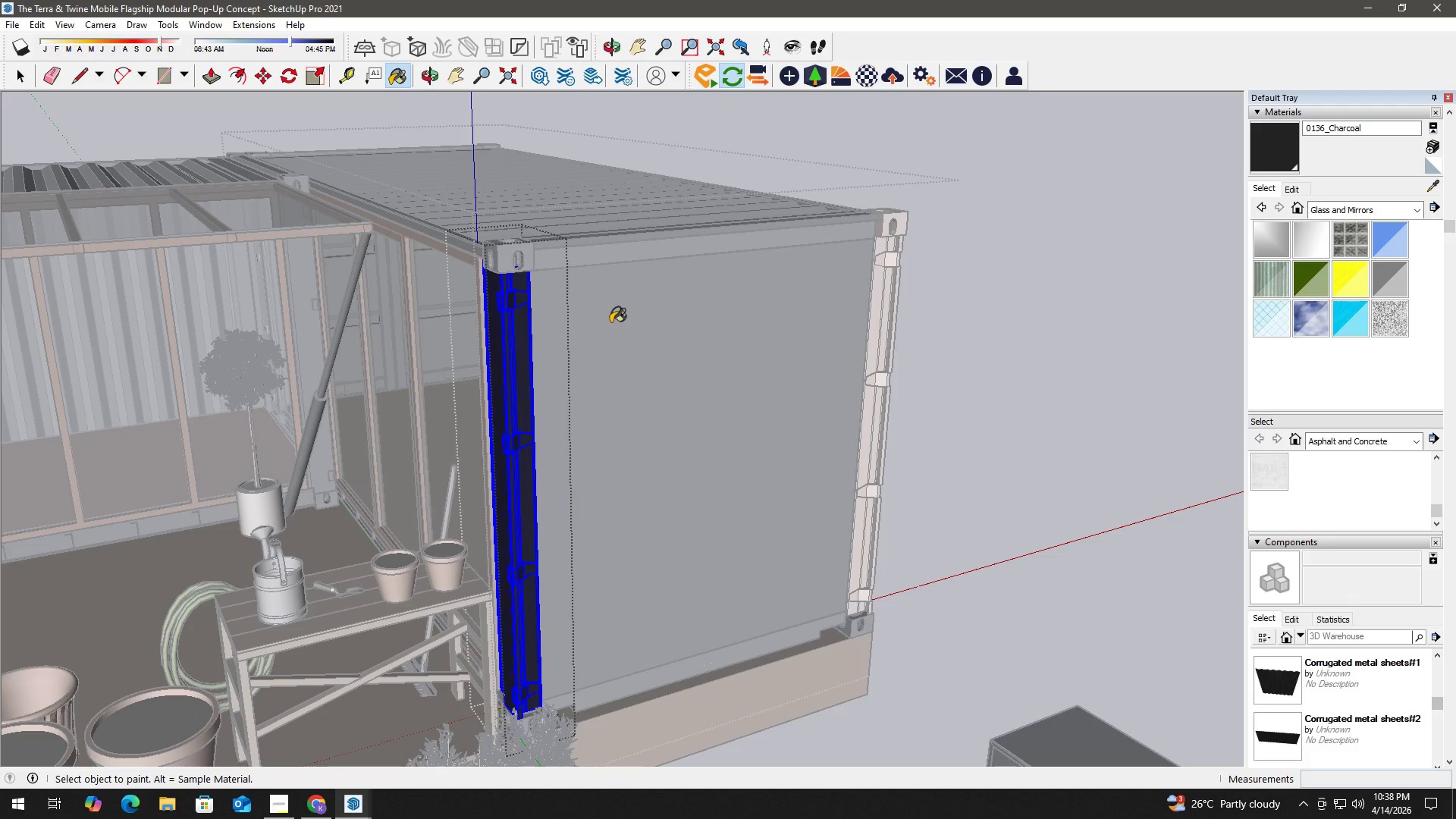 
key(Space)
 